 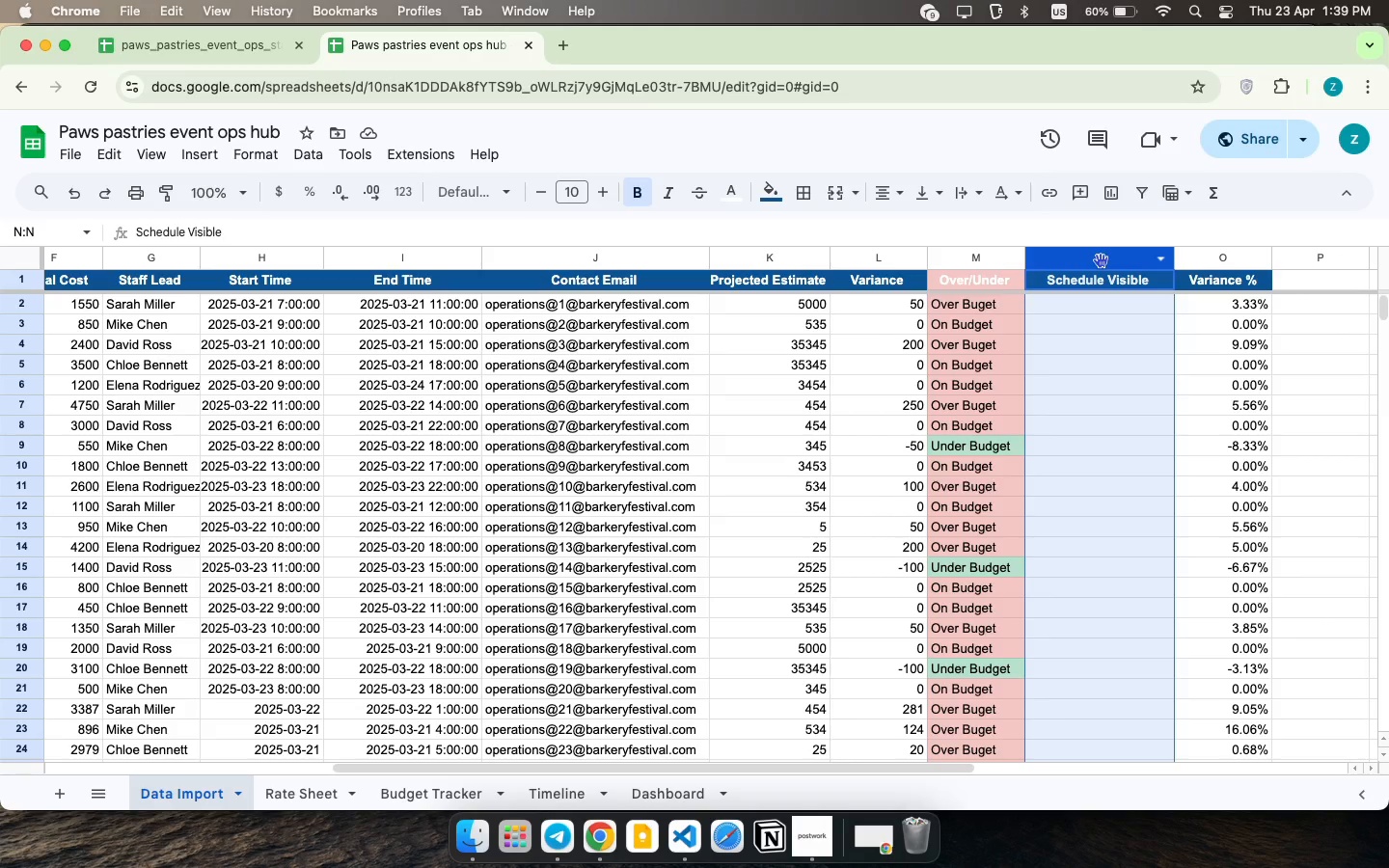 
right_click([1101, 260])
 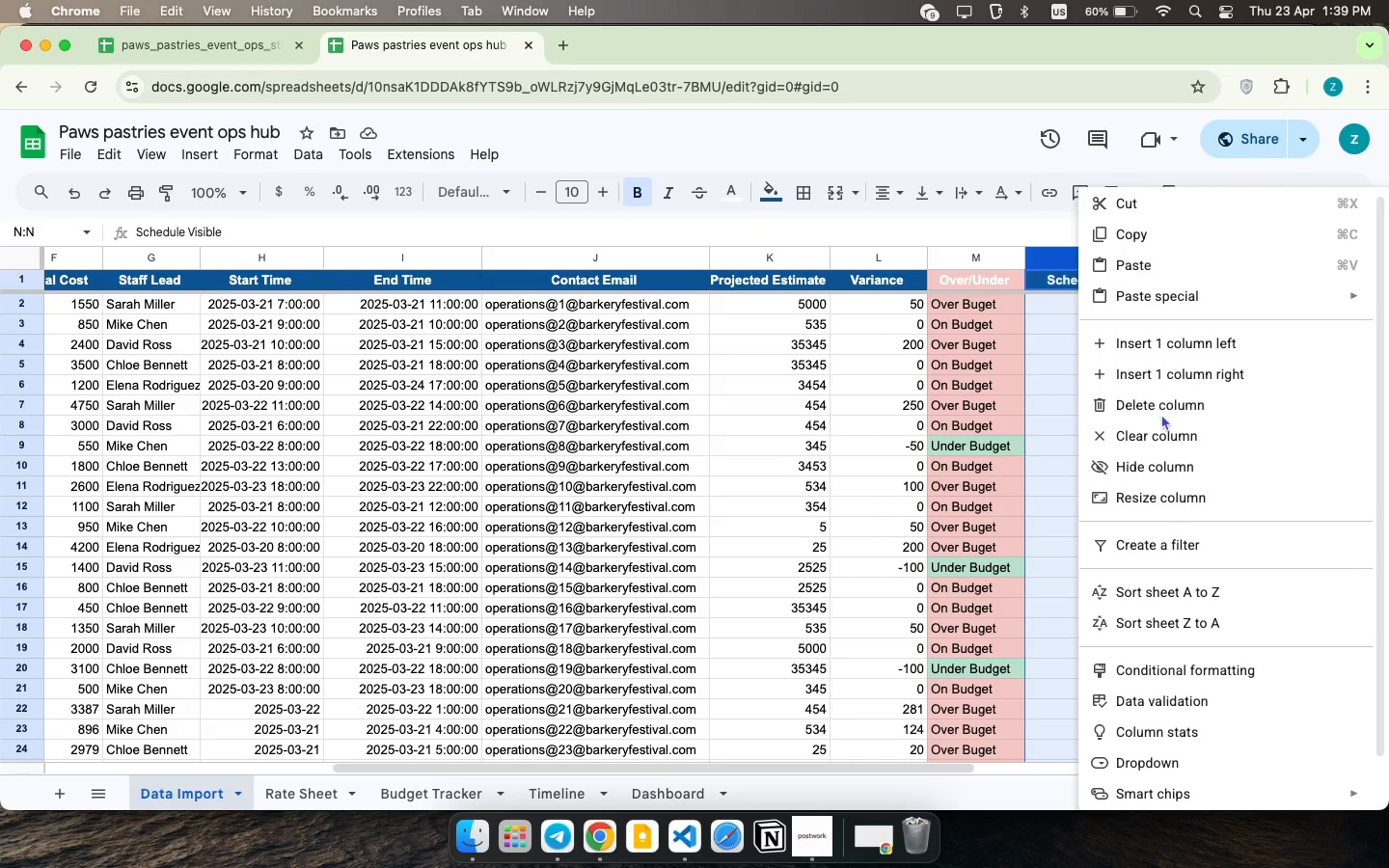 
left_click([1163, 409])
 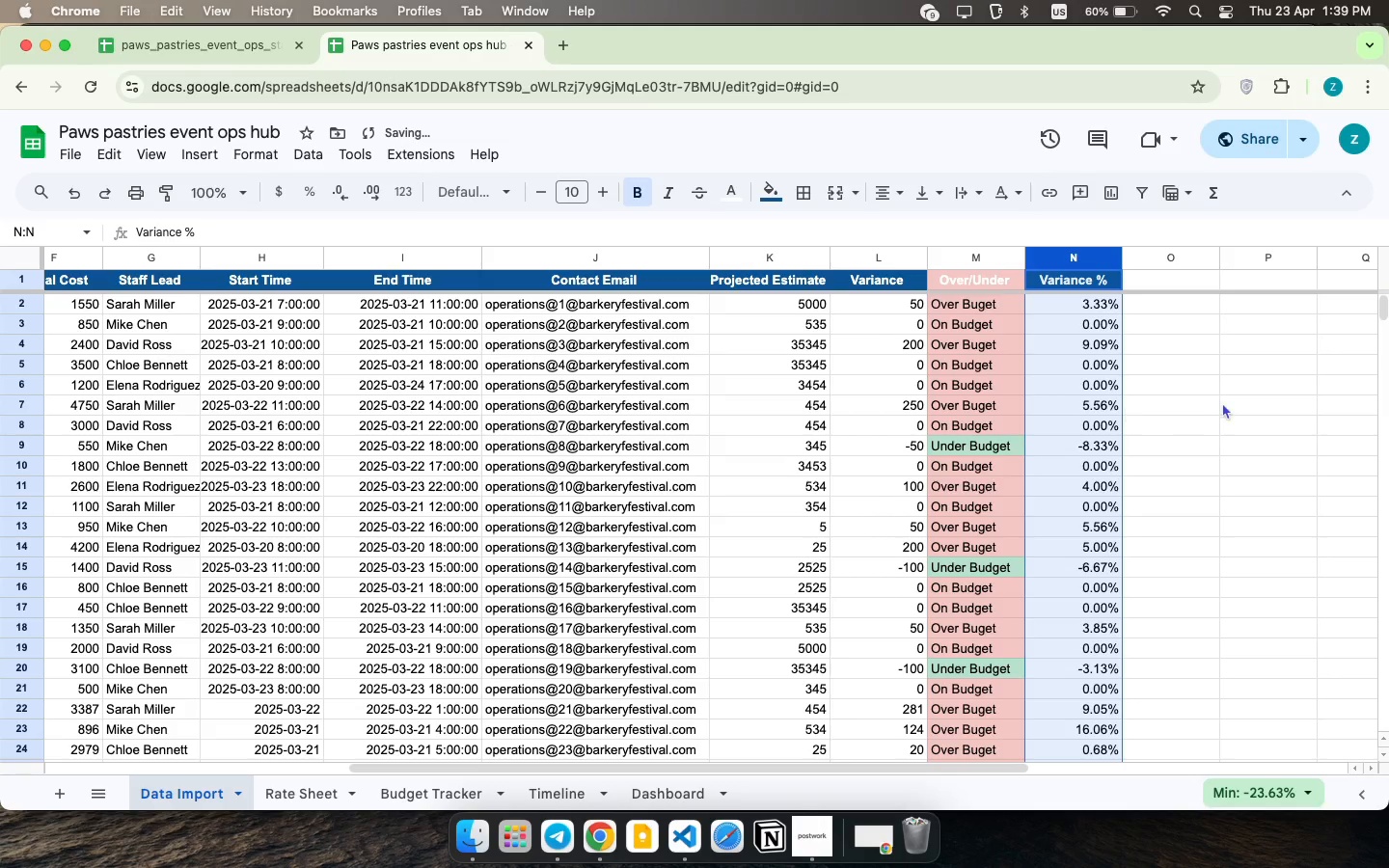 
left_click([1223, 402])
 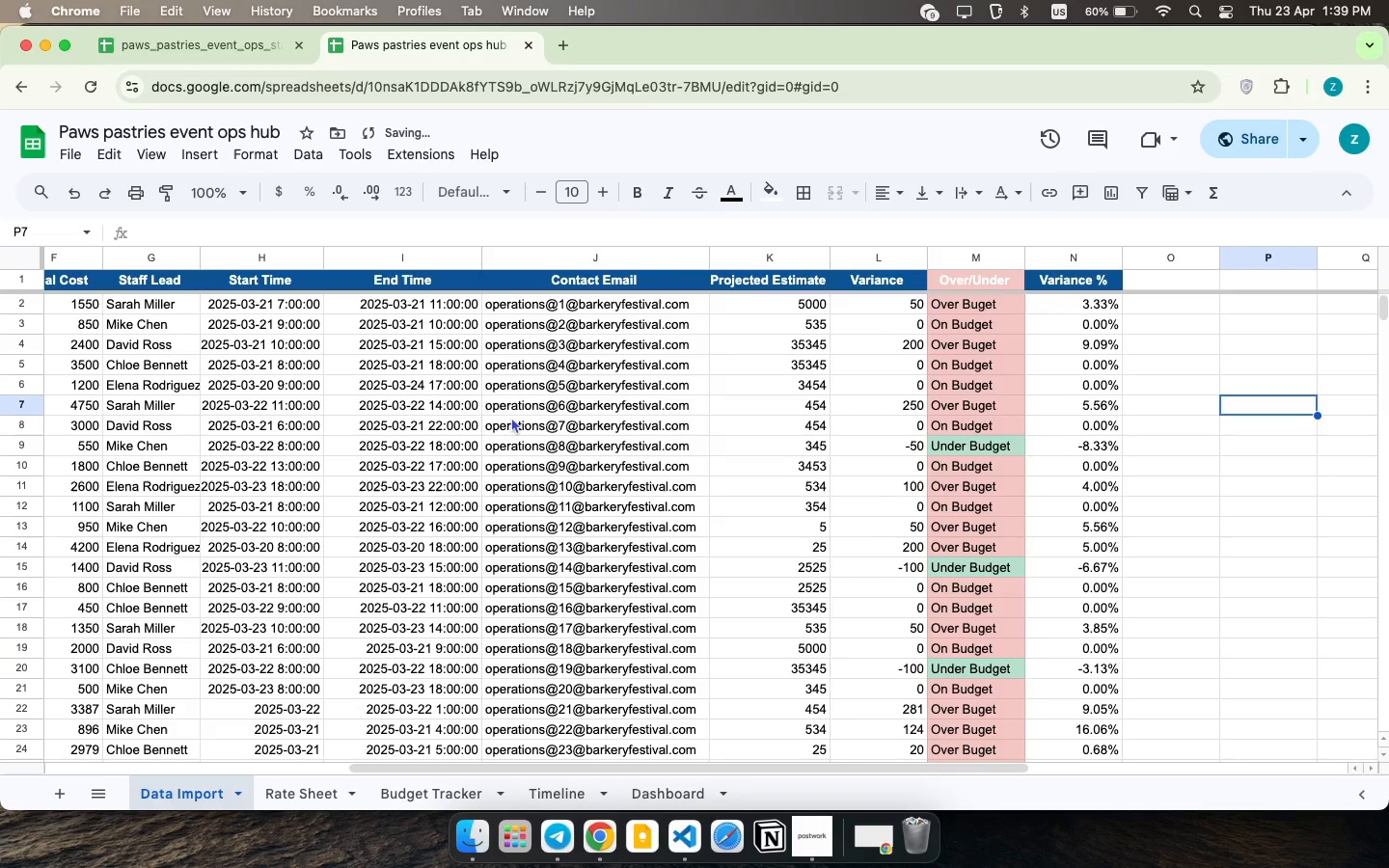 
scroll: coordinate [542, 421], scroll_direction: down, amount: 41.0
 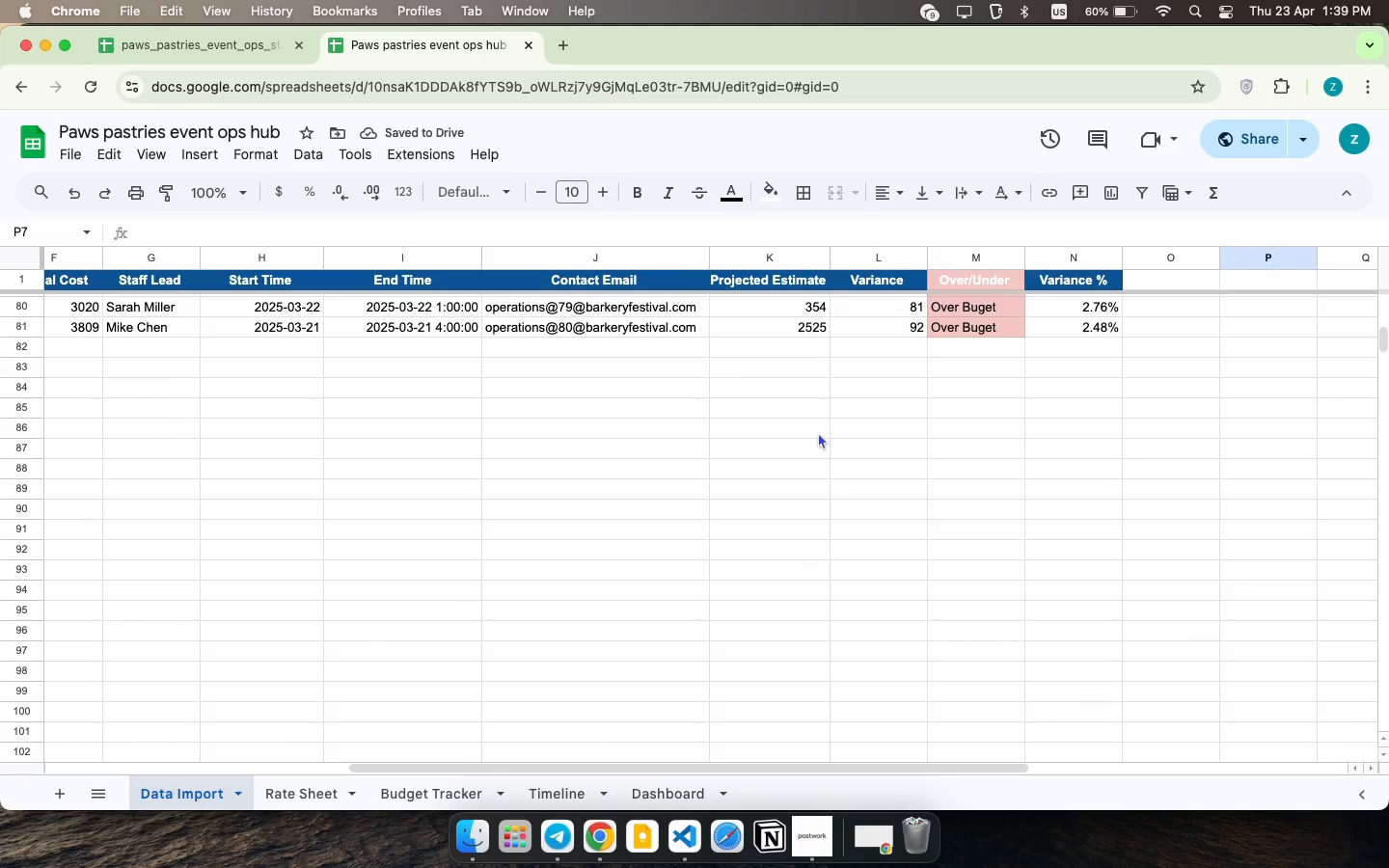 
scroll: coordinate [818, 440], scroll_direction: up, amount: 10.0
 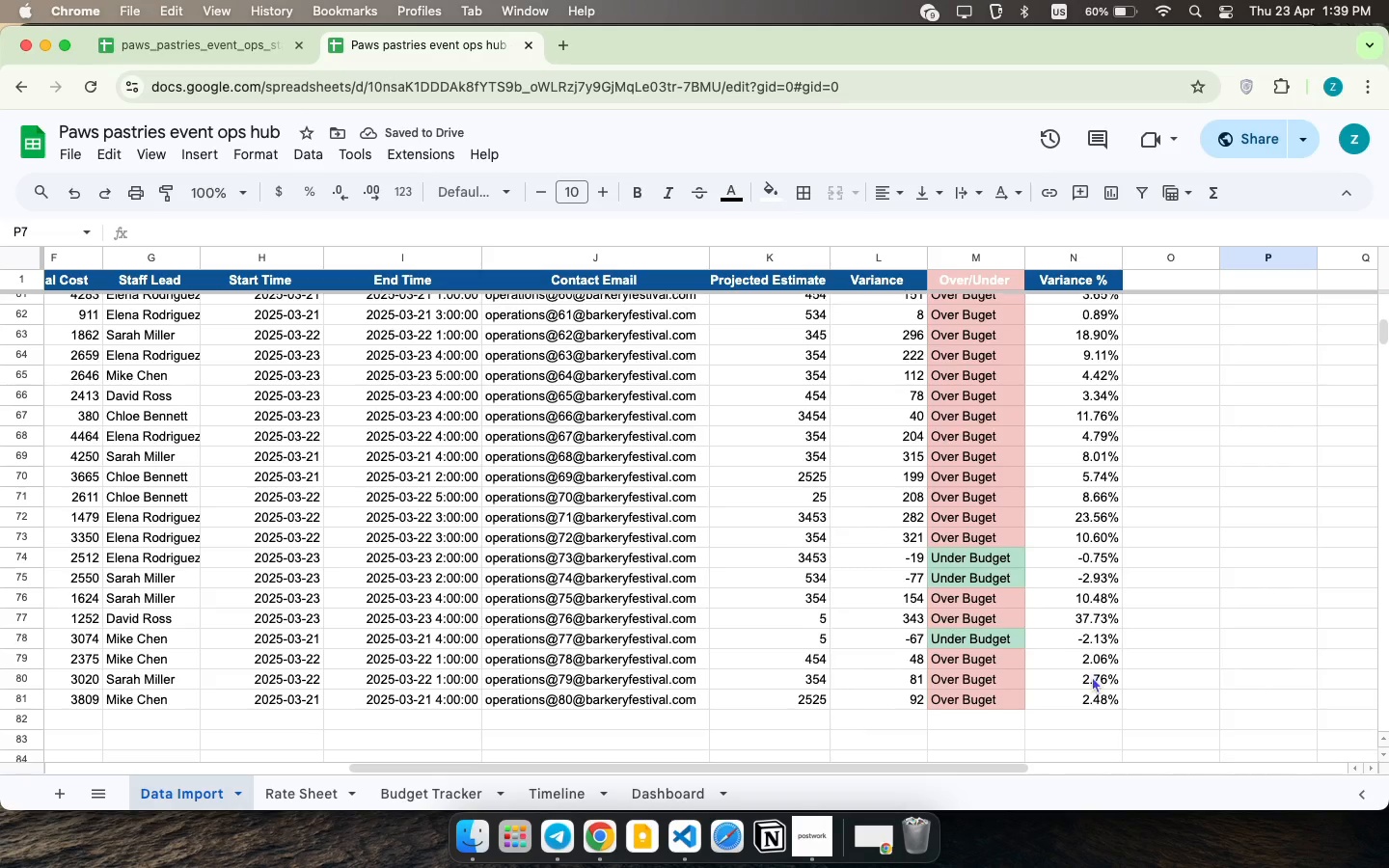 
left_click_drag(start_coordinate=[1116, 700], to_coordinate=[26, 246])
 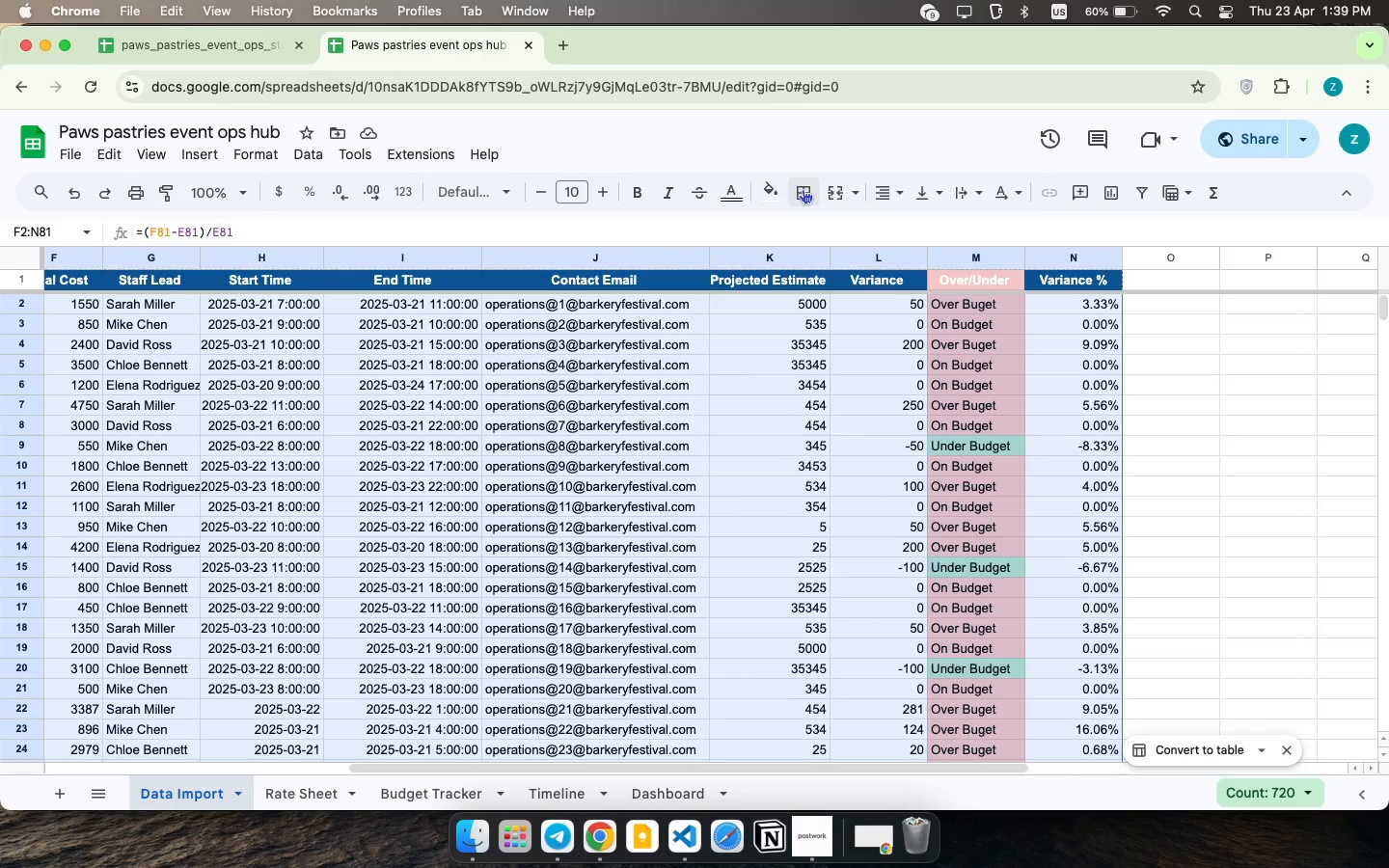 
scroll: coordinate [1092, 676], scroll_direction: down, amount: 1.0
 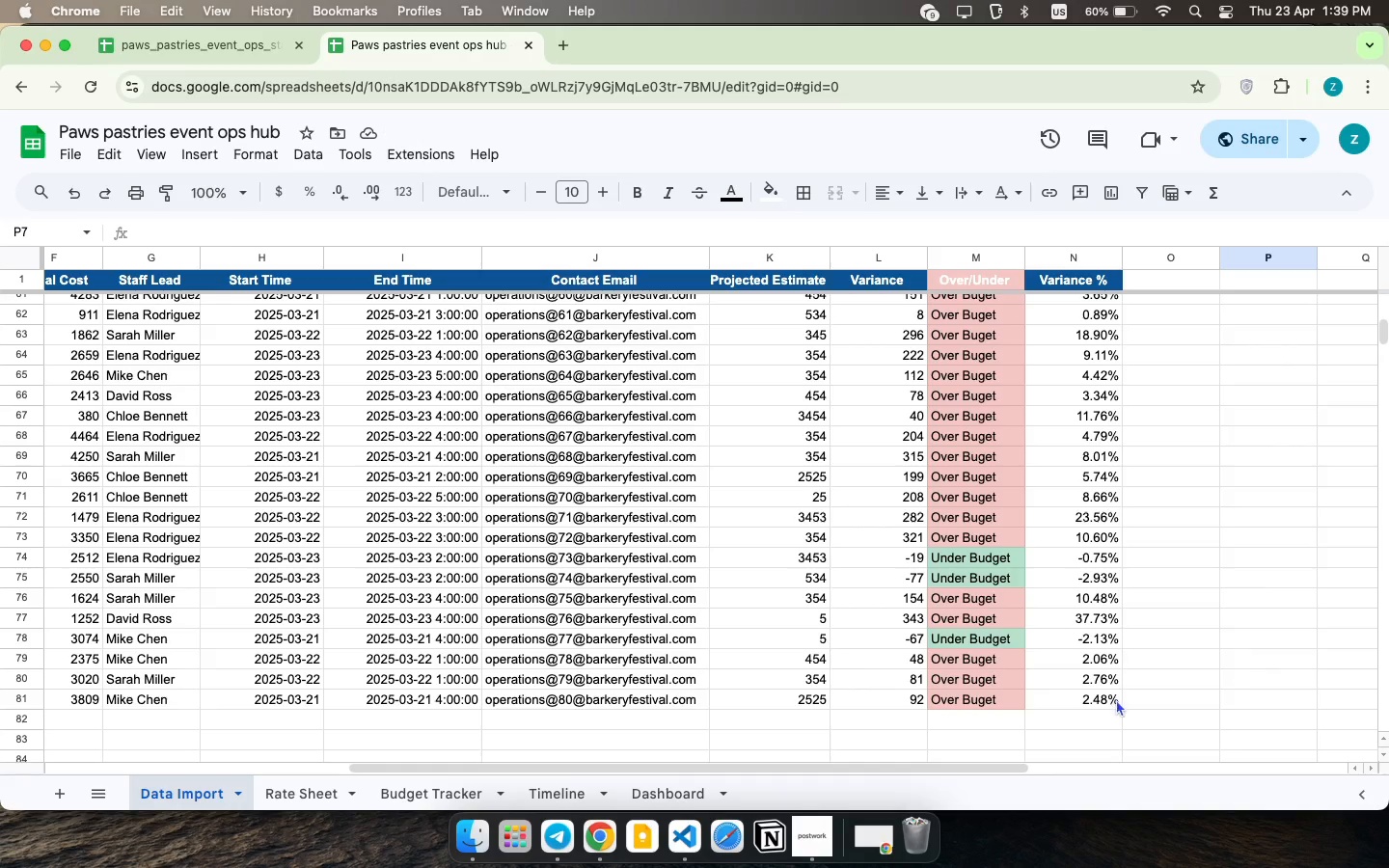 
left_click([803, 189])
 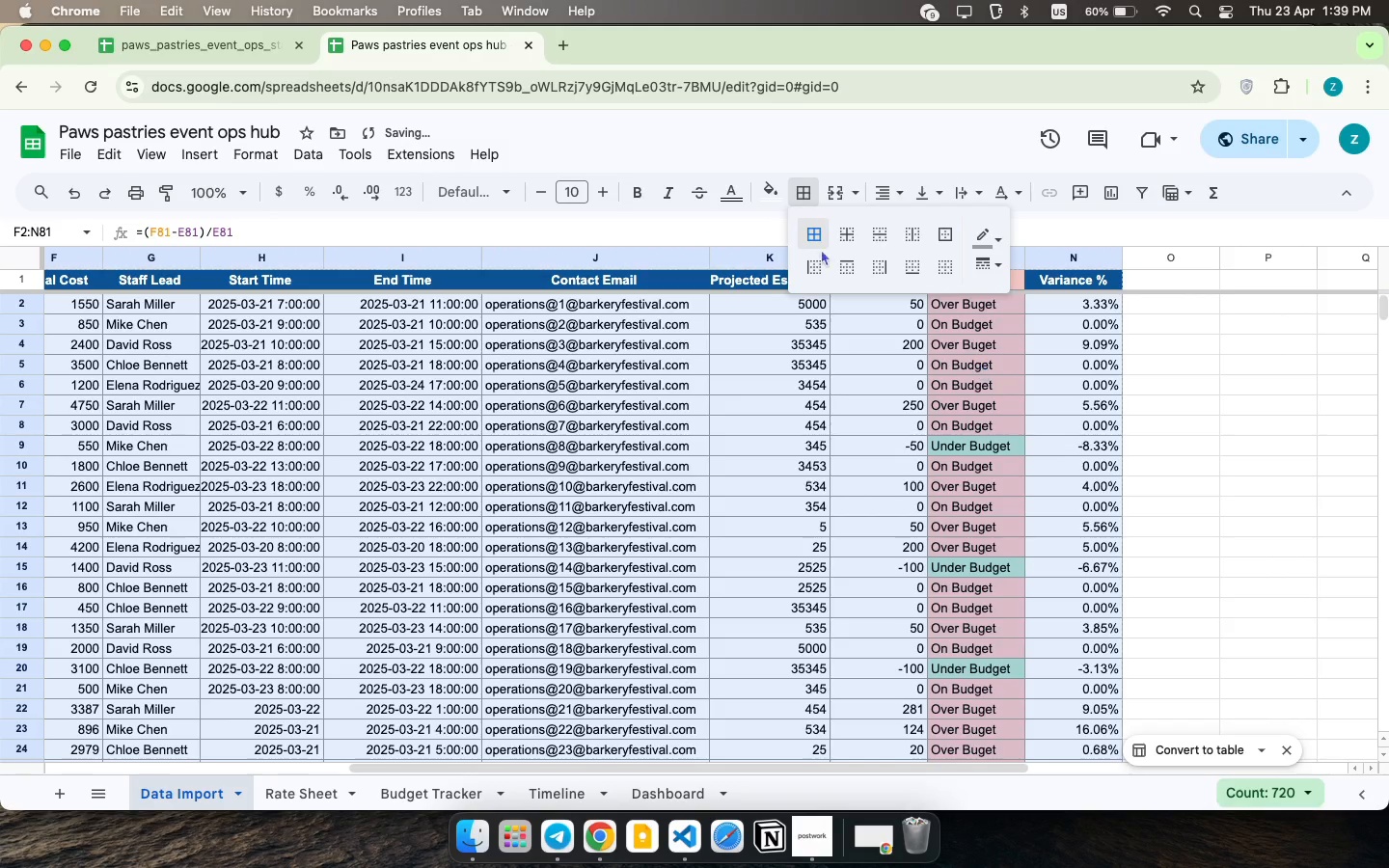 
left_click([1286, 468])
 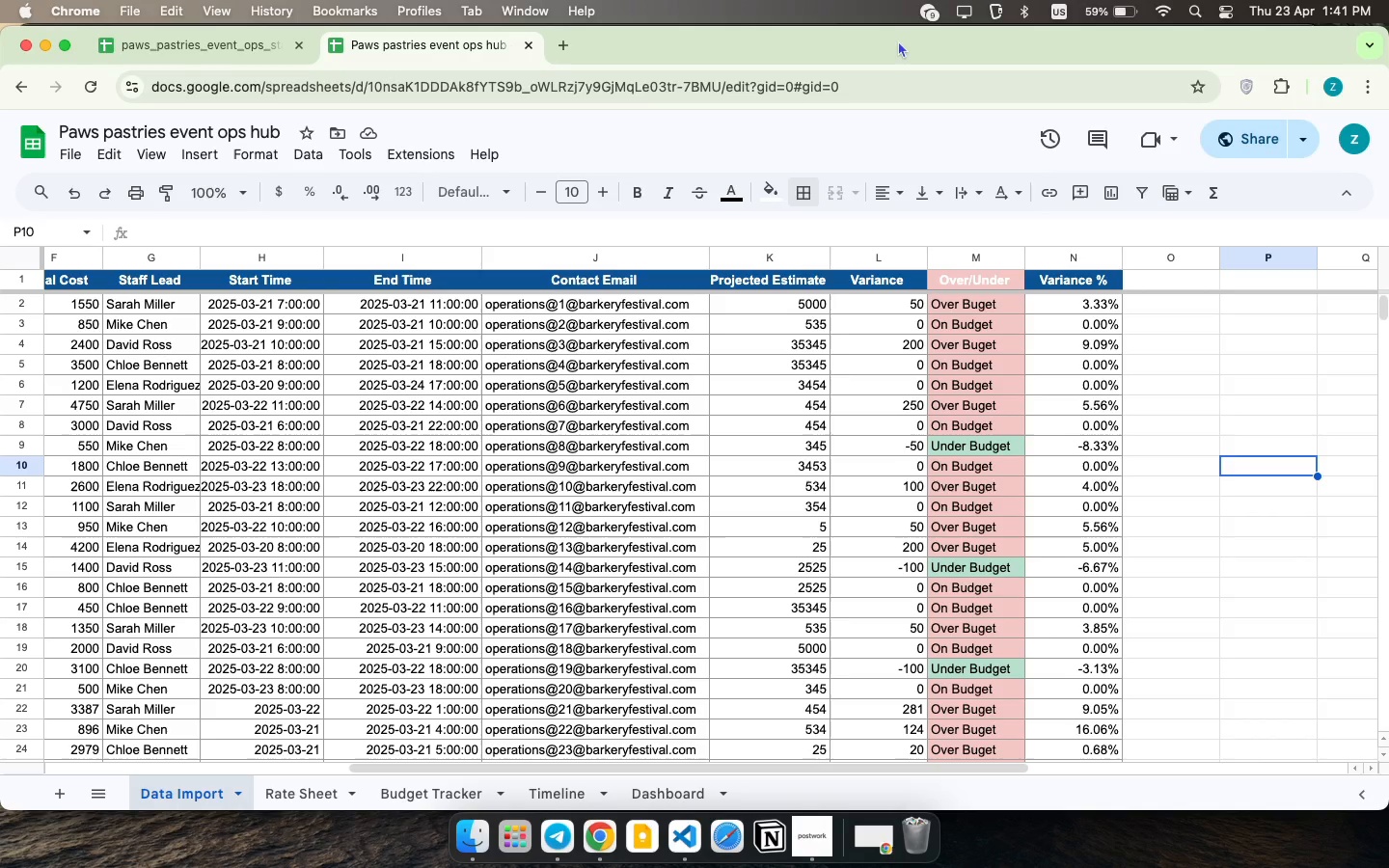 
wait(103.1)
 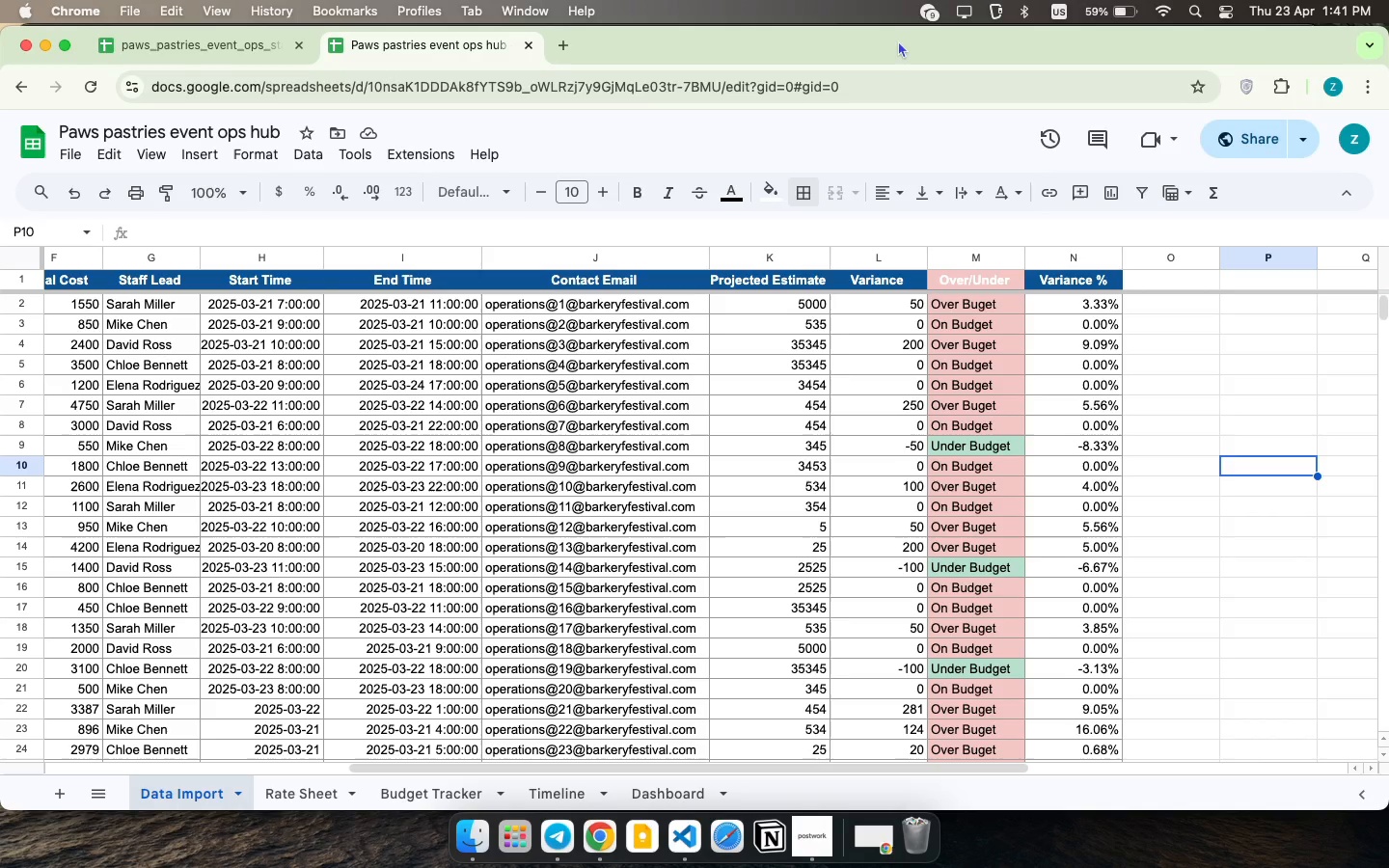 
left_click([993, 285])
 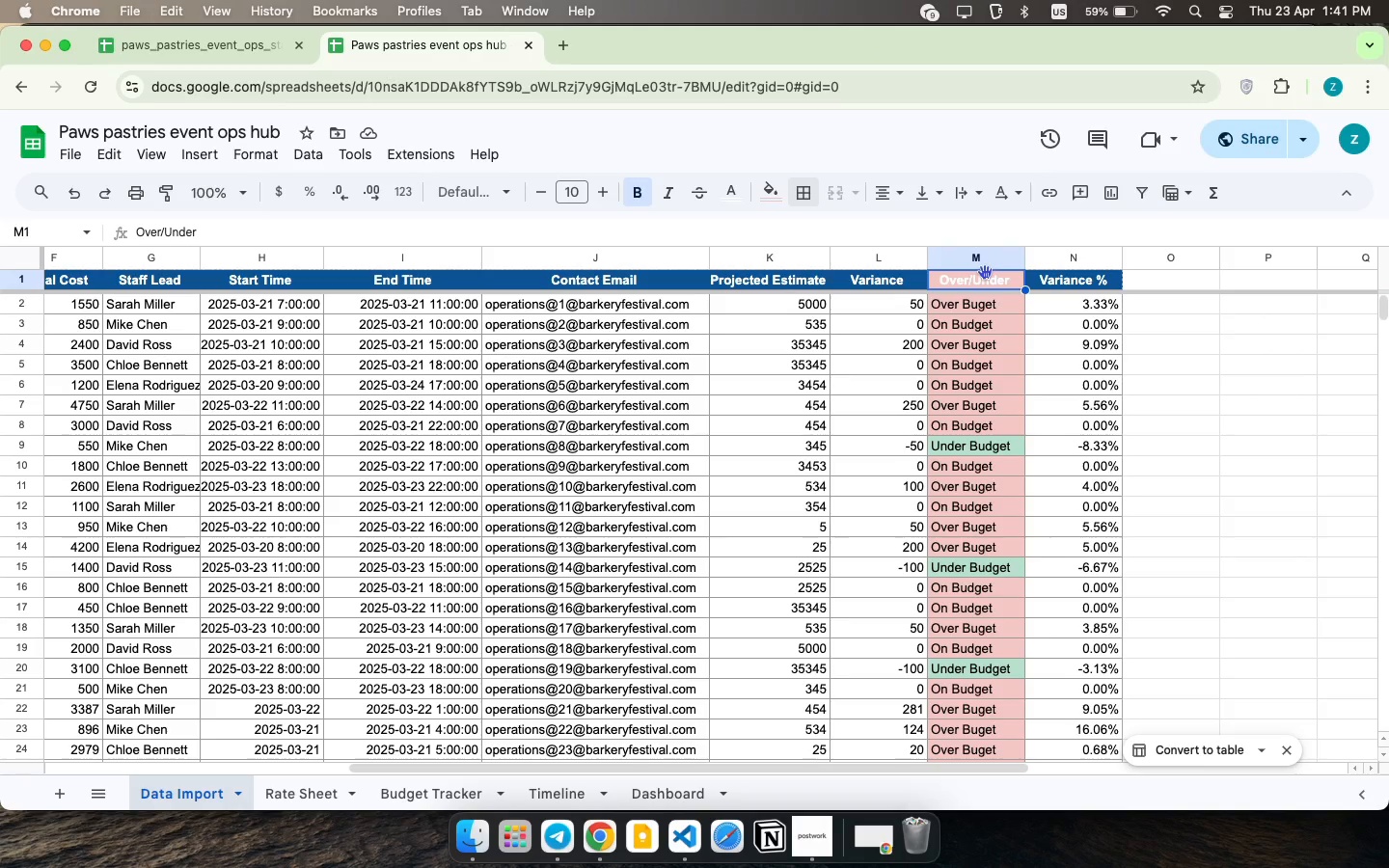 
key(Meta+CommandLeft)
 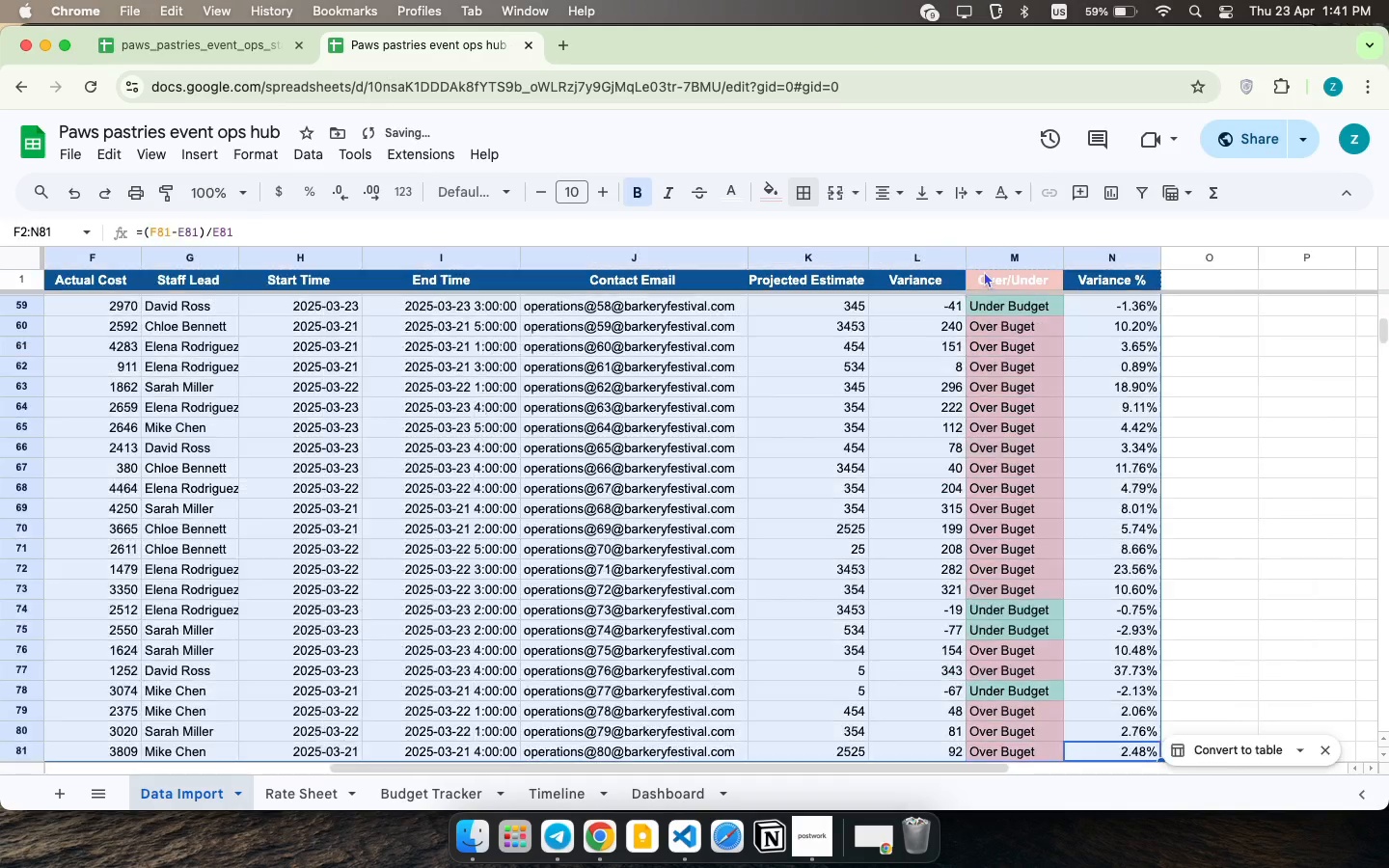 
key(Meta+Z)
 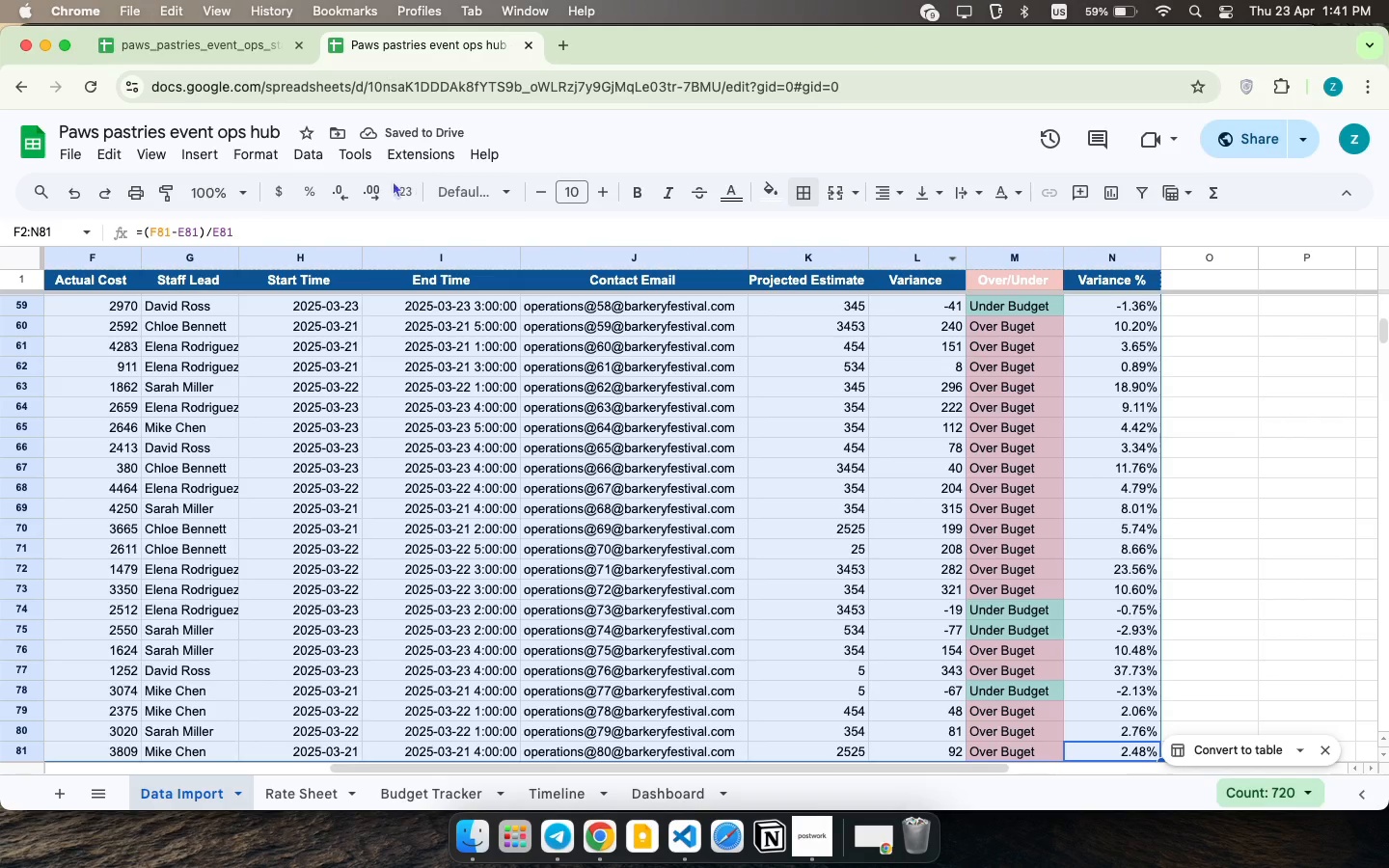 
left_click([93, 192])
 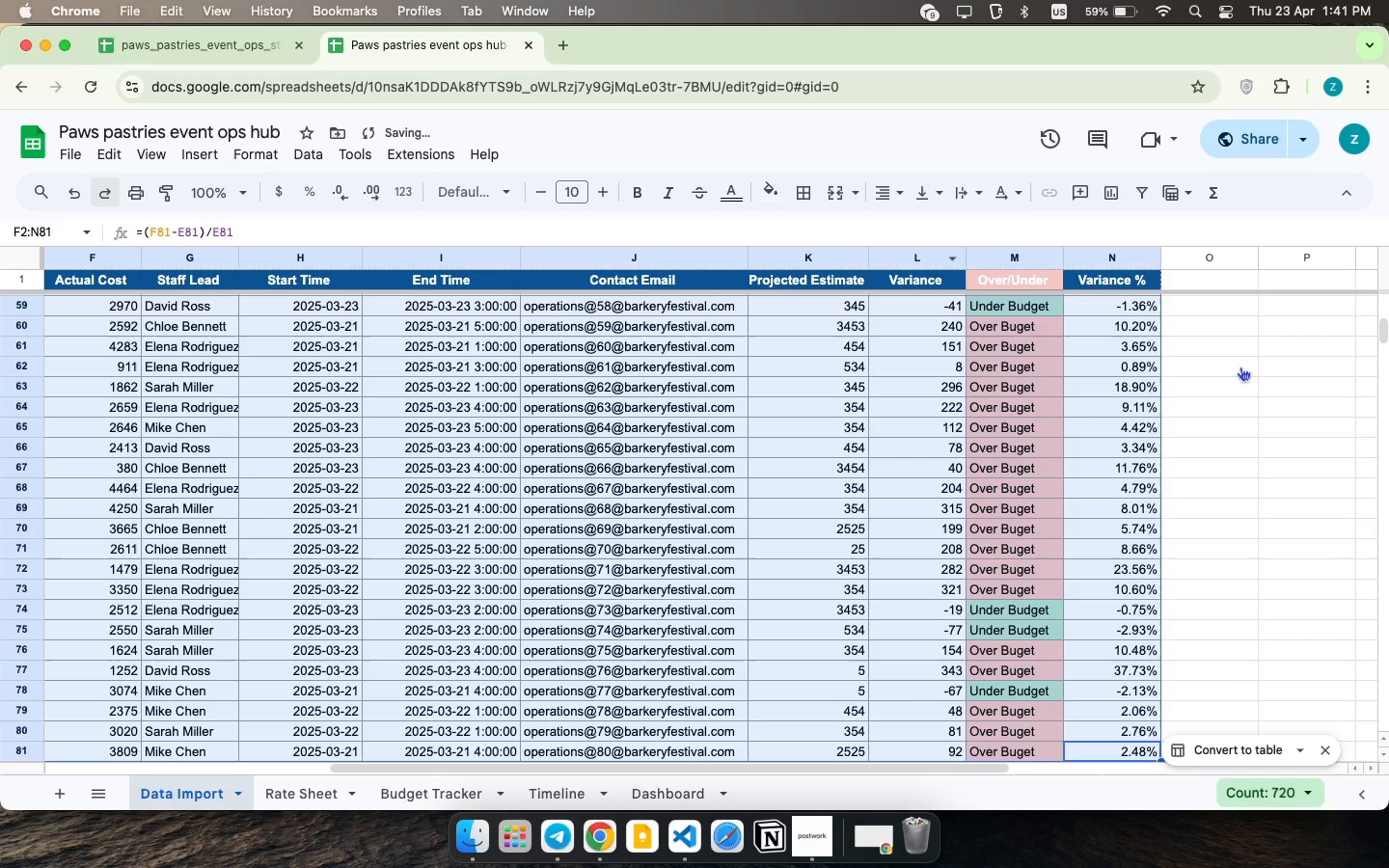 
left_click([1240, 366])
 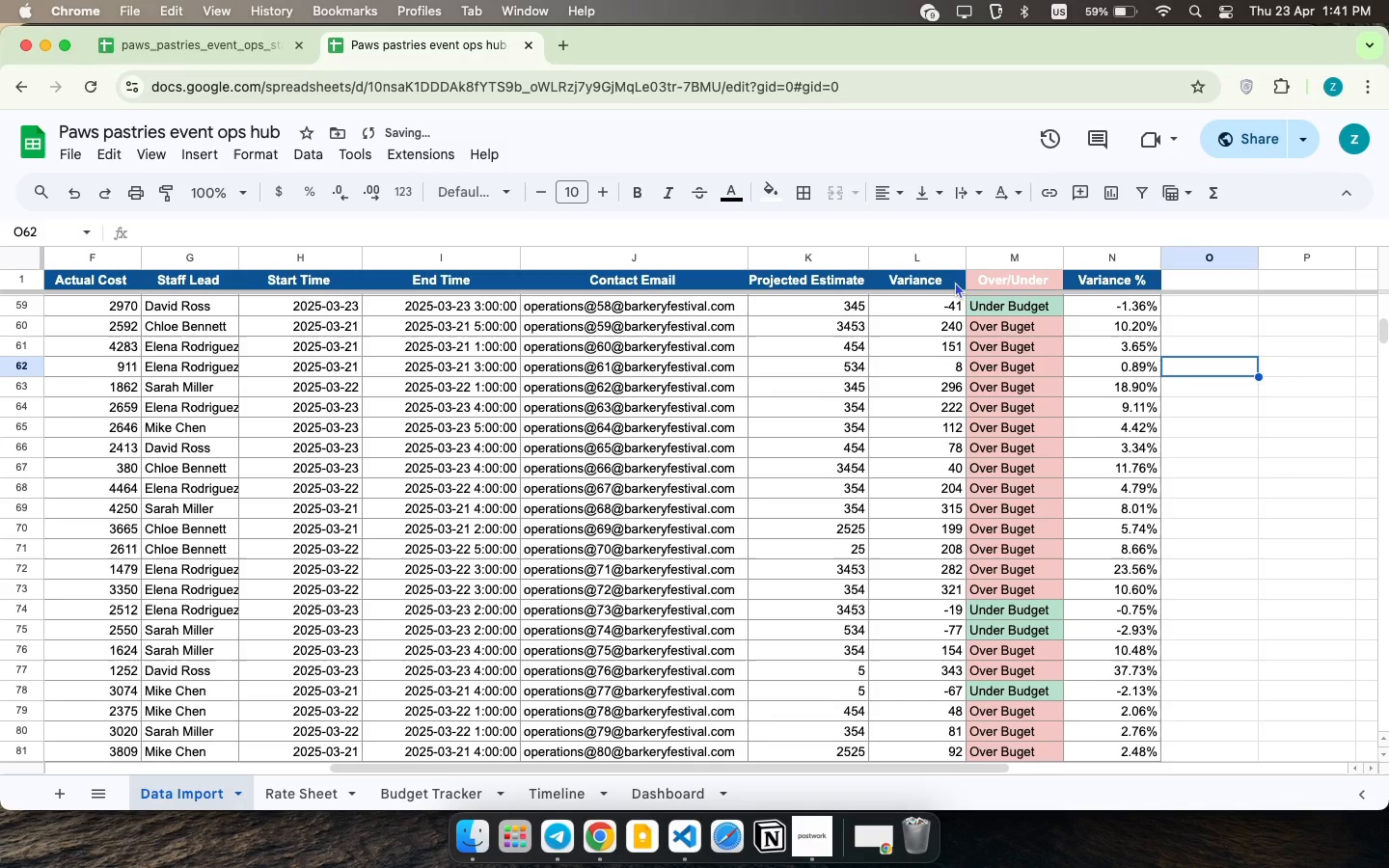 
left_click([955, 279])
 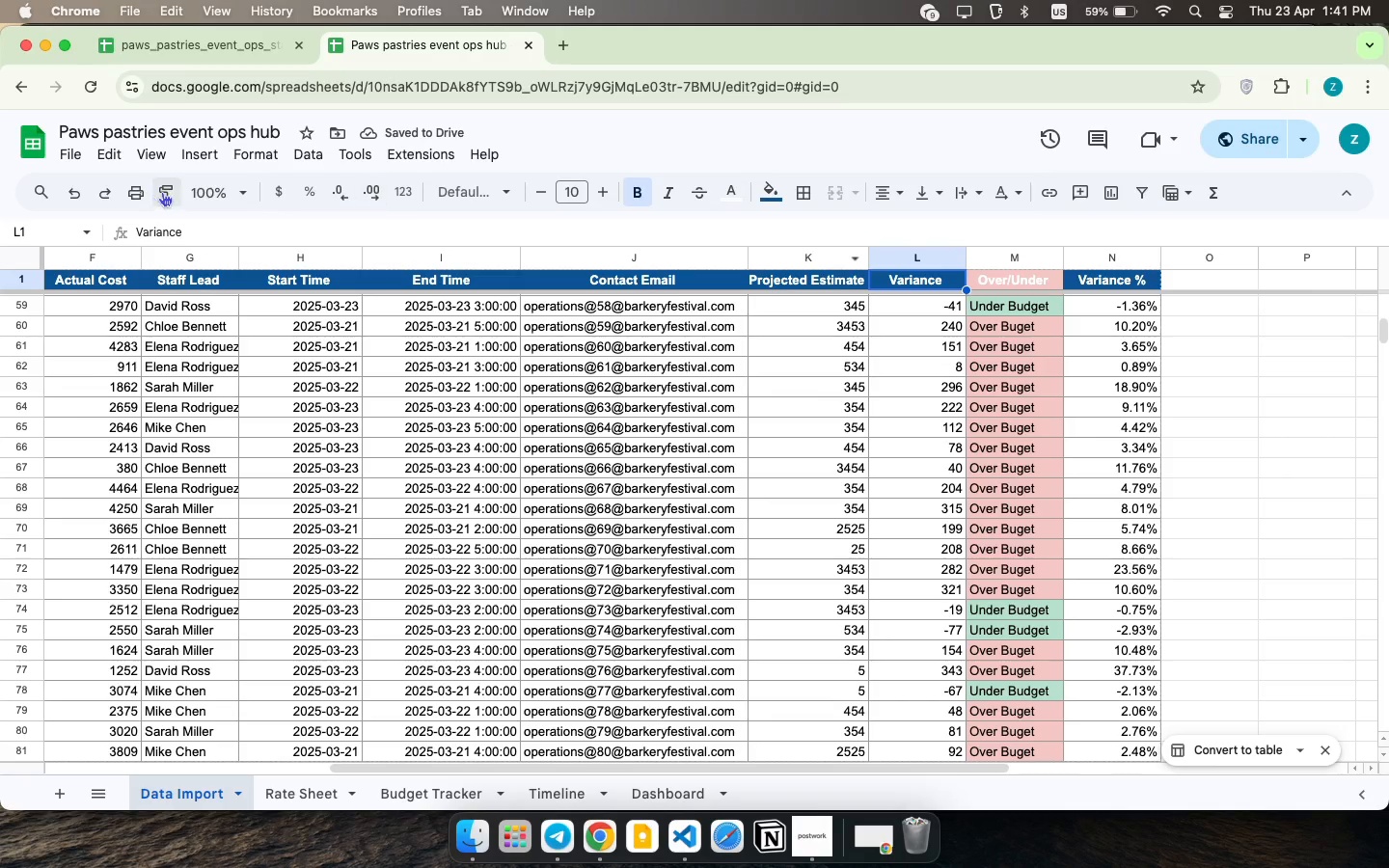 
left_click([171, 189])
 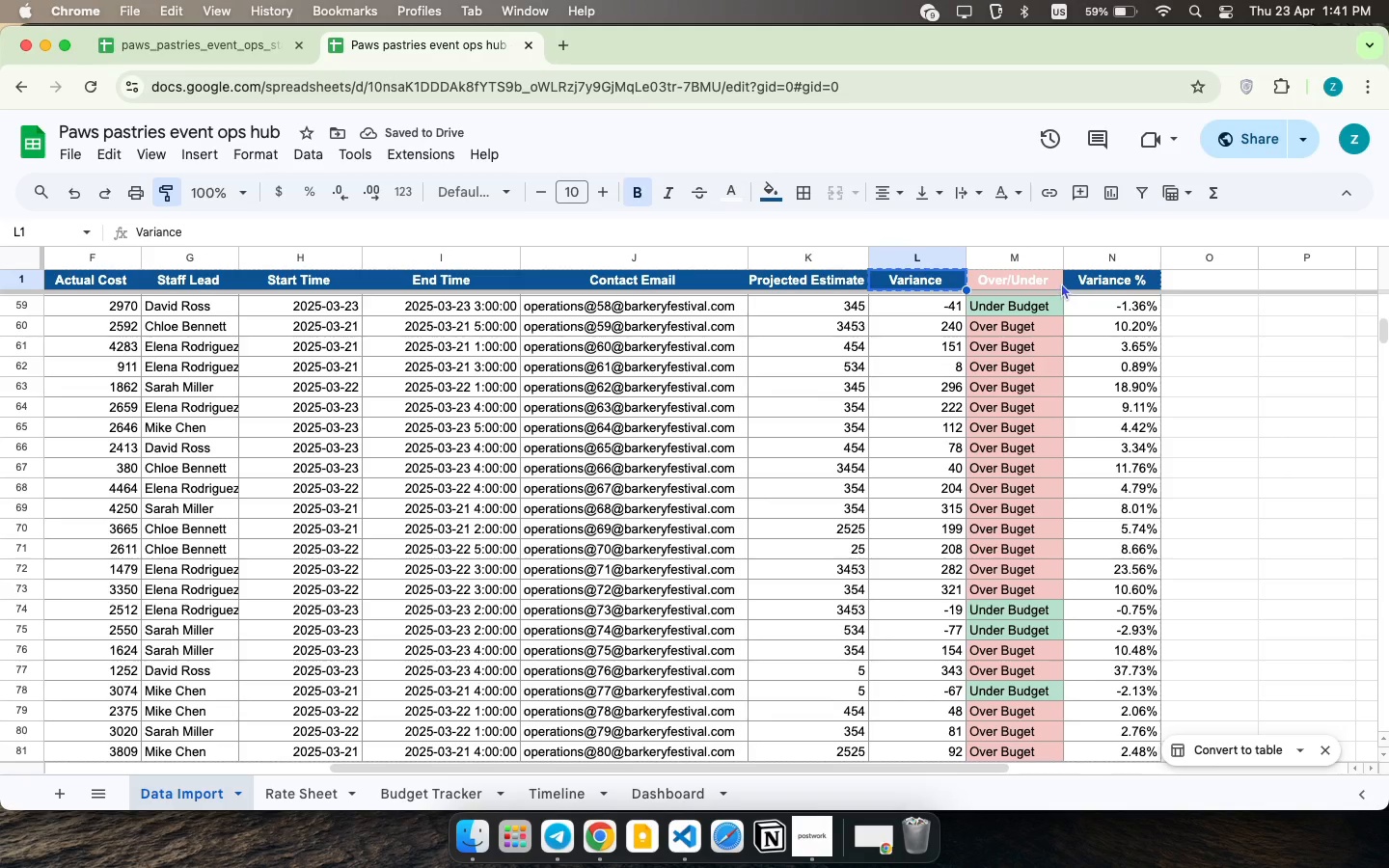 
left_click([1060, 283])
 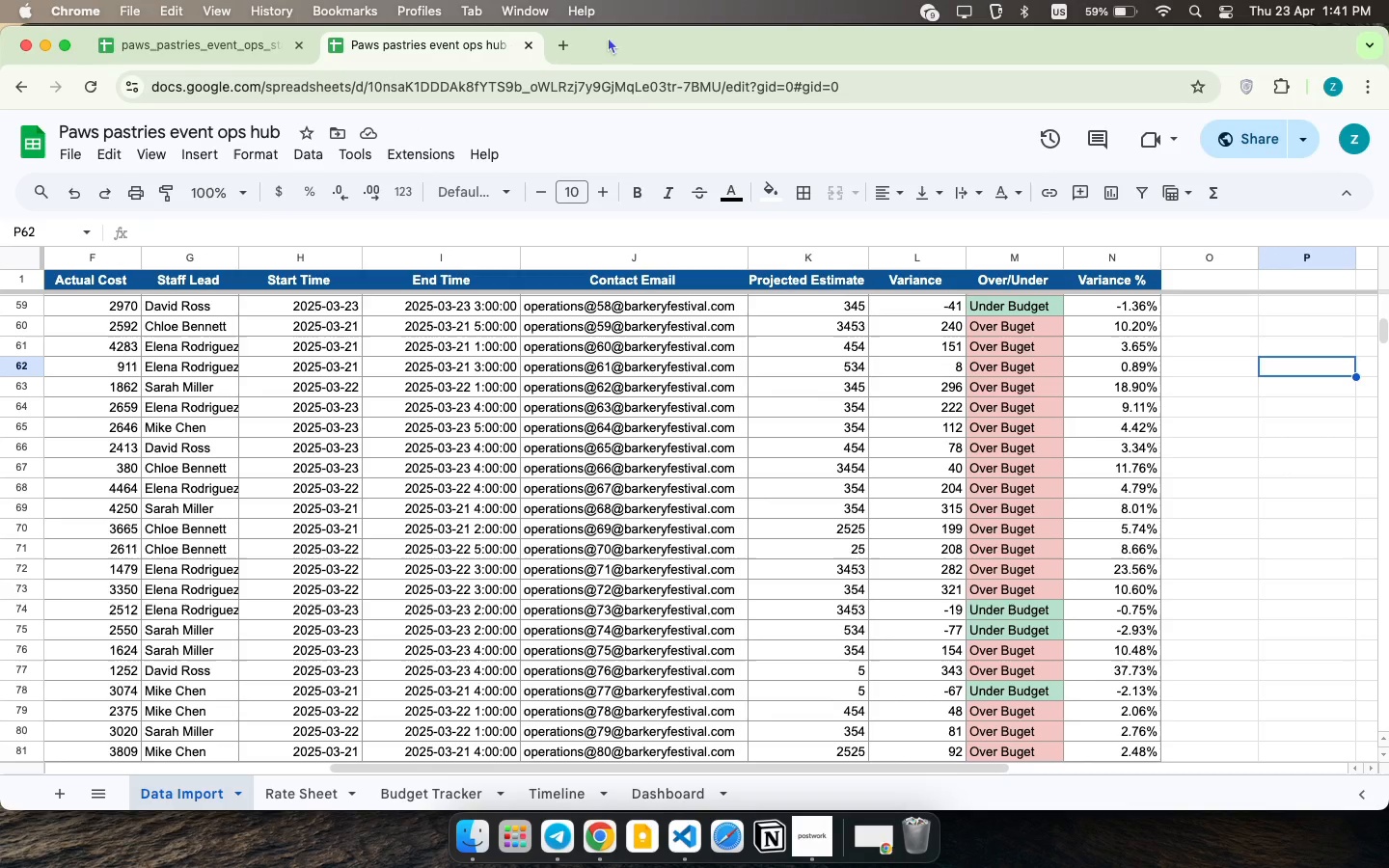 
wait(7.43)
 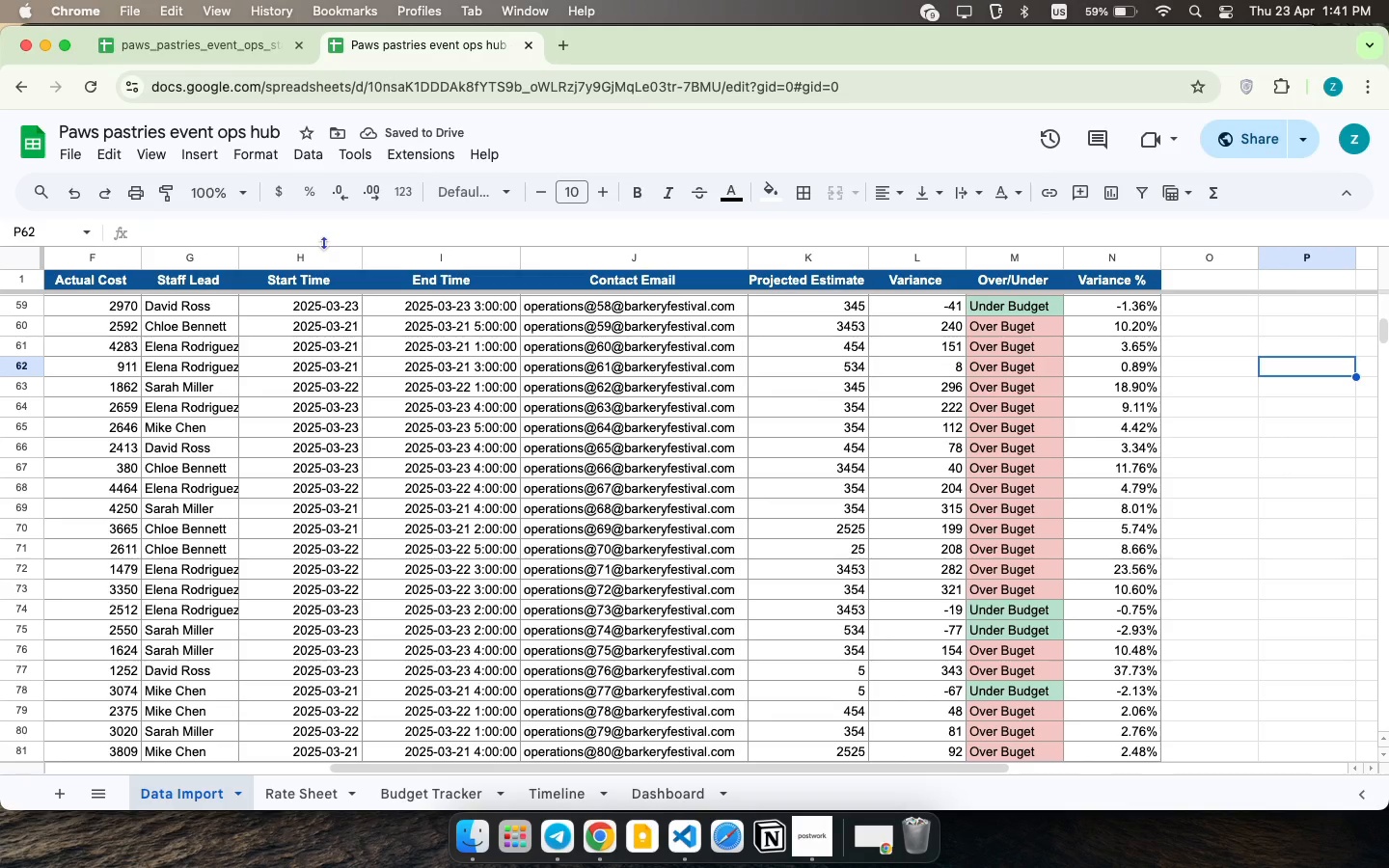 
left_click([227, 58])
 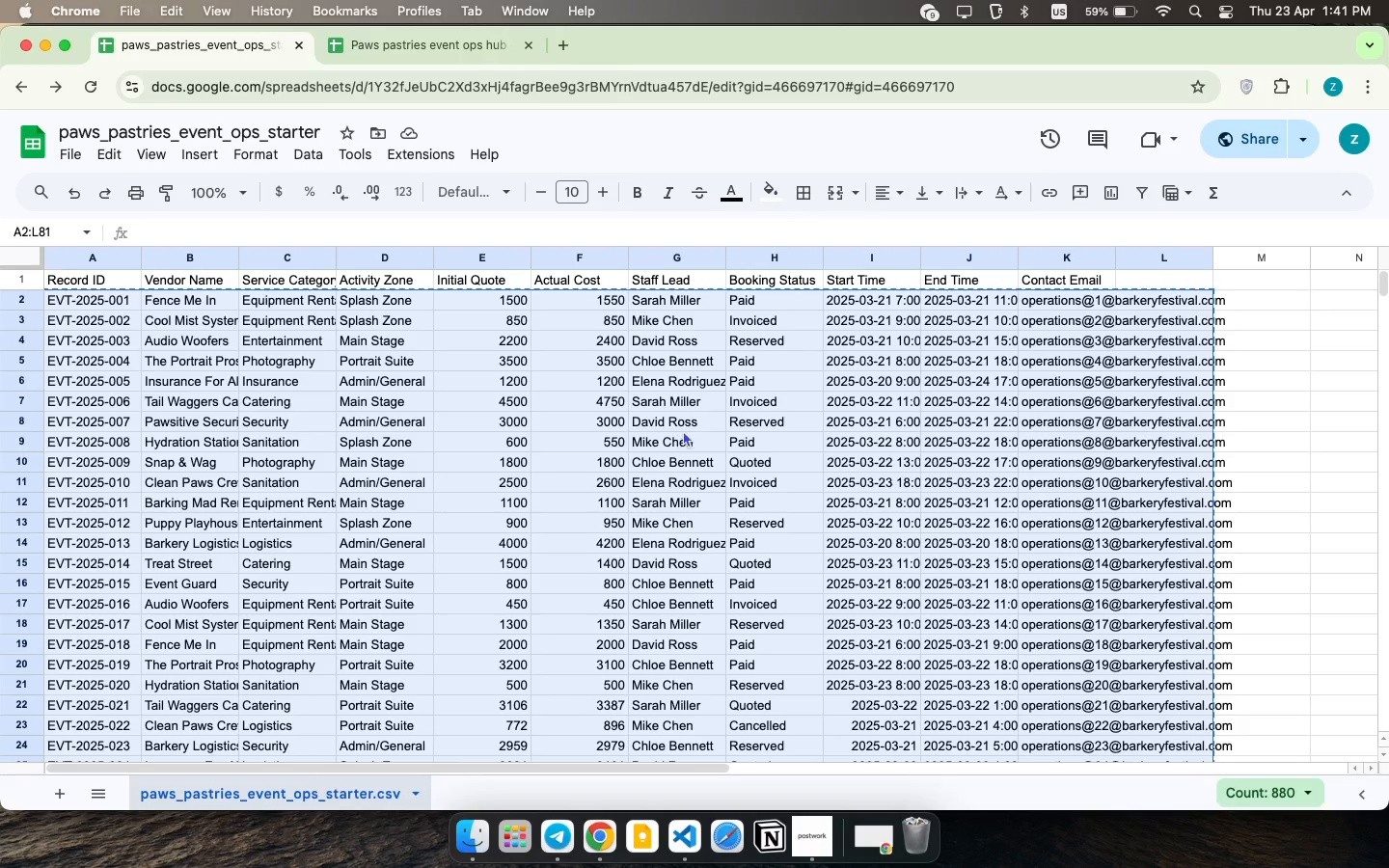 
left_click([706, 428])
 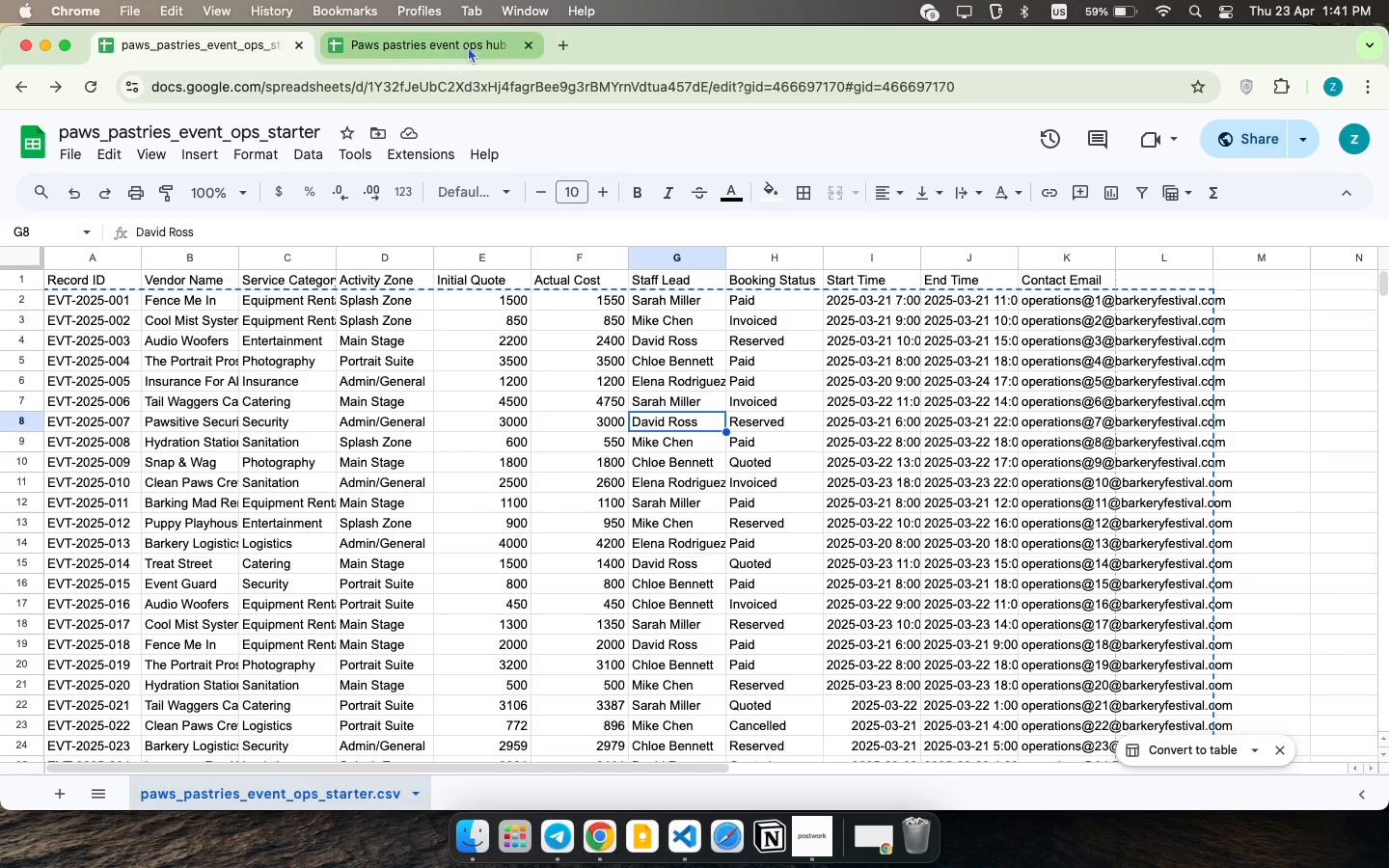 
left_click([468, 48])
 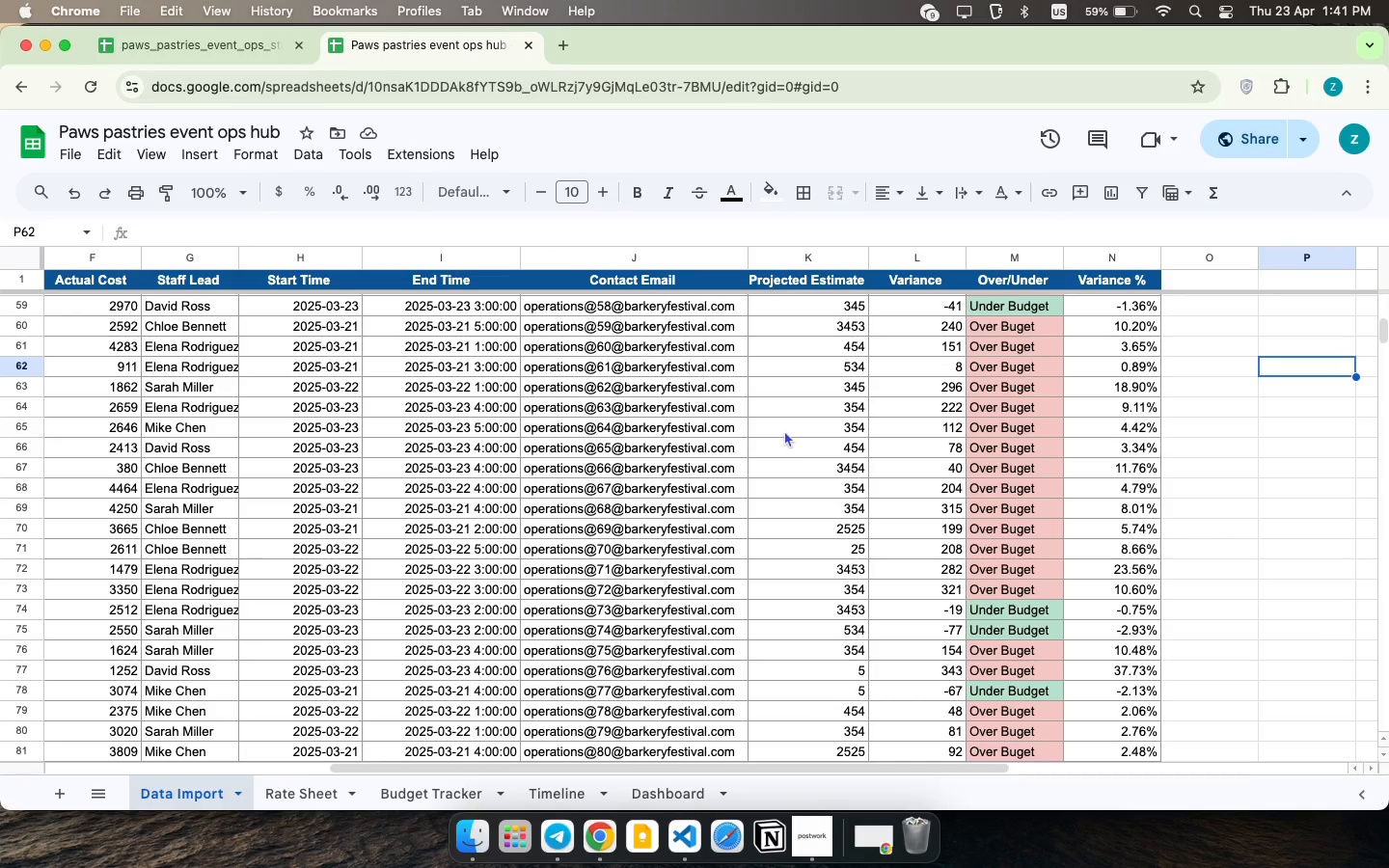 
left_click([784, 430])
 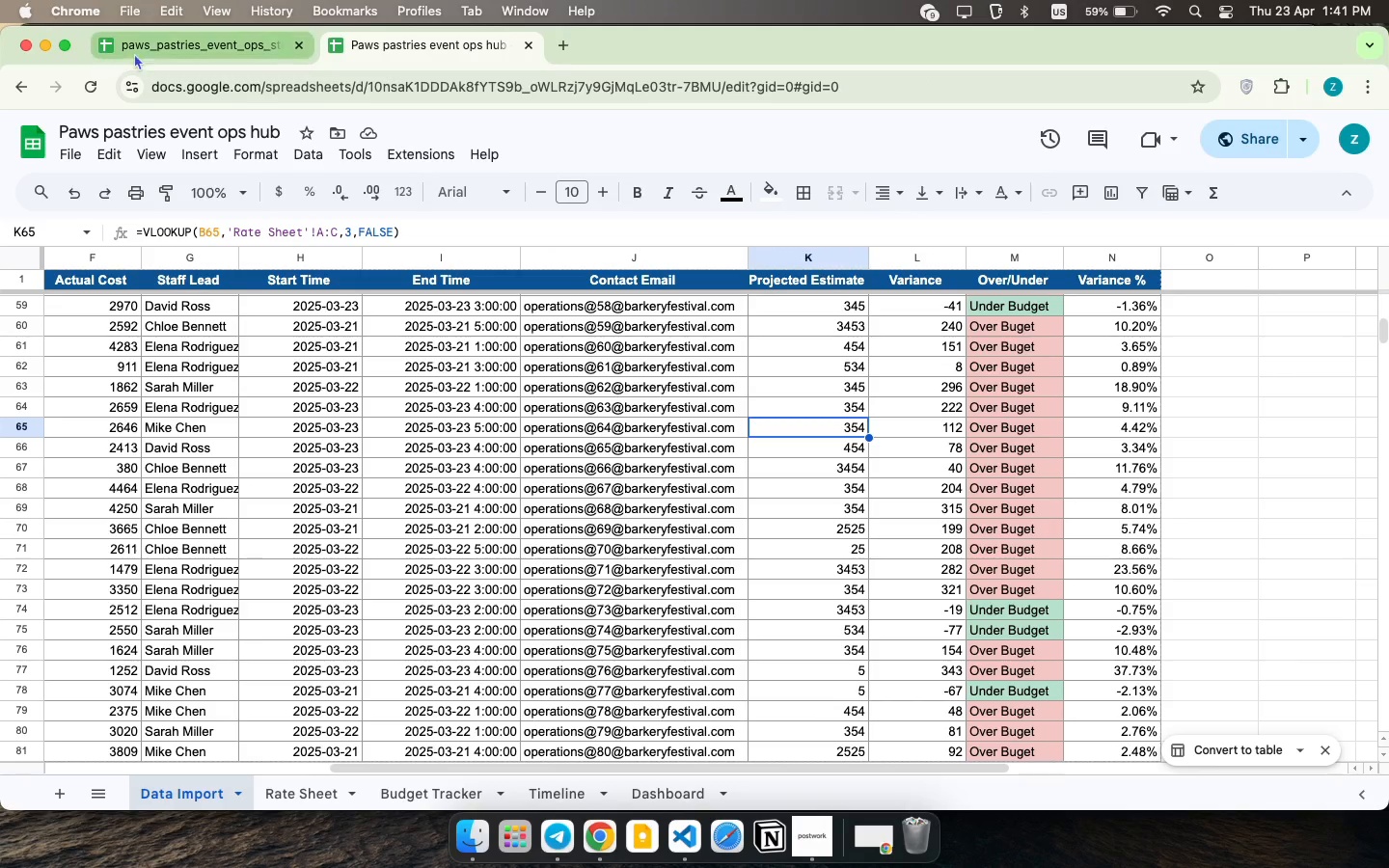 
left_click([166, 53])
 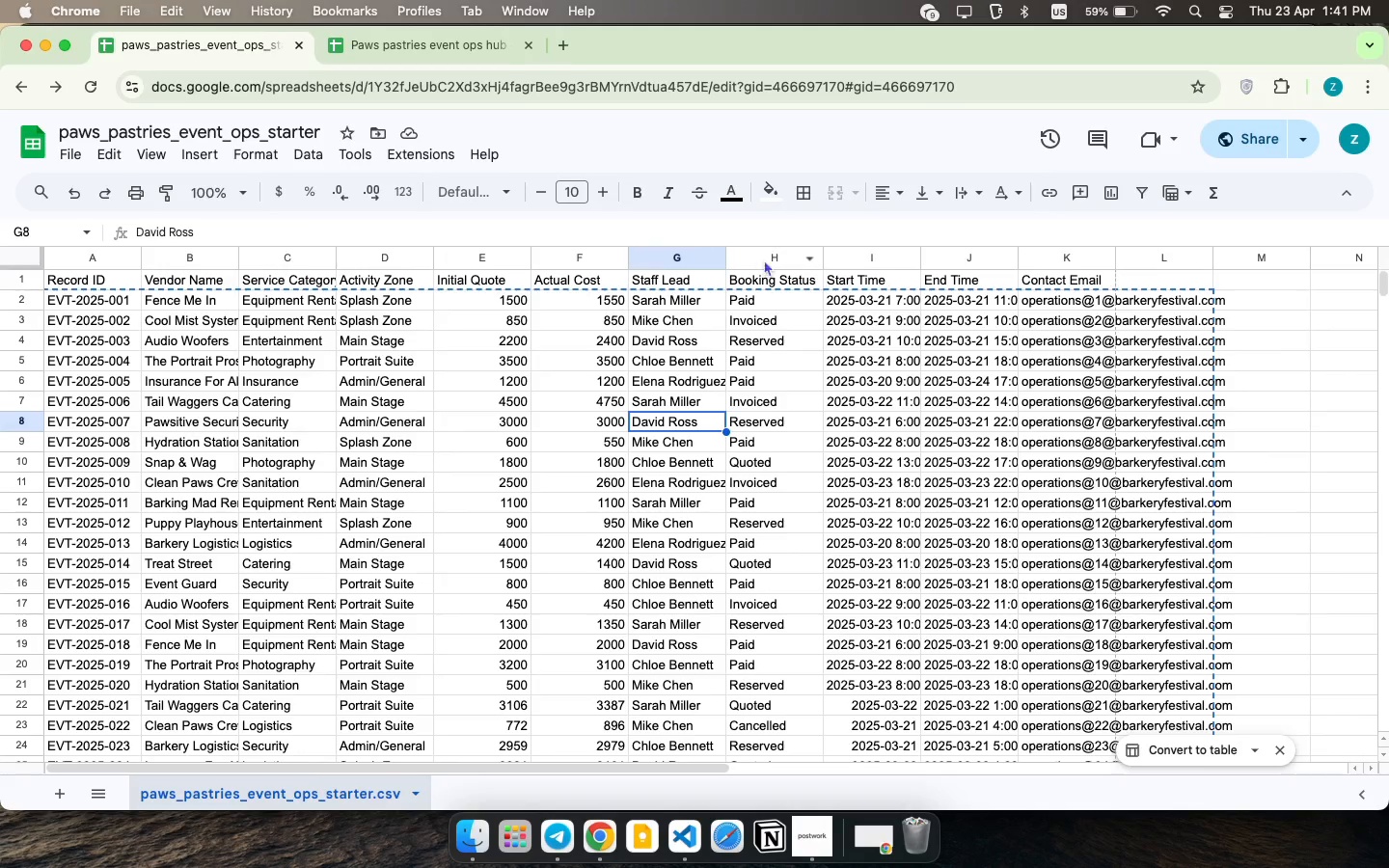 
left_click([768, 254])
 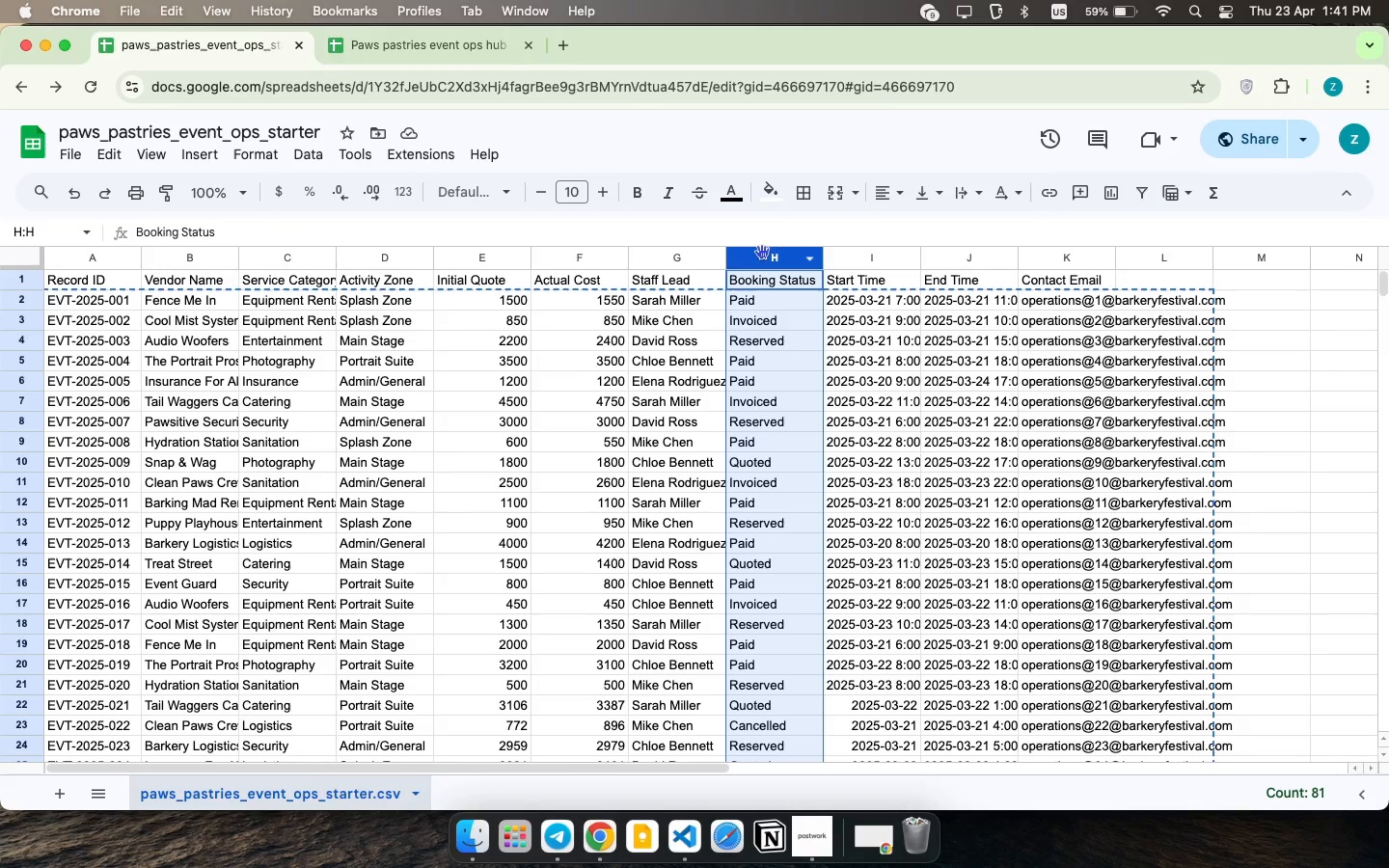 
key(Meta+C)
 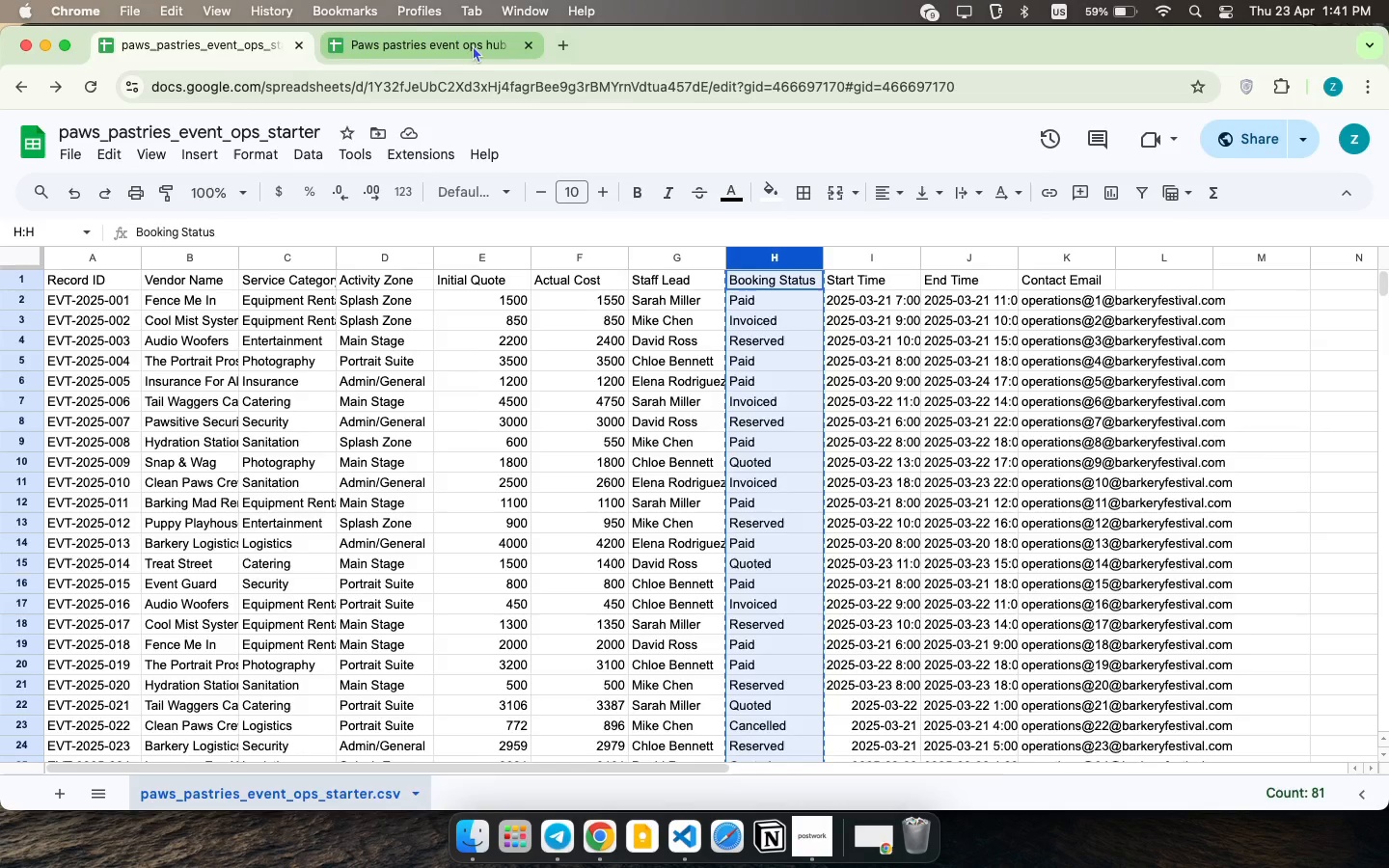 
left_click([471, 44])
 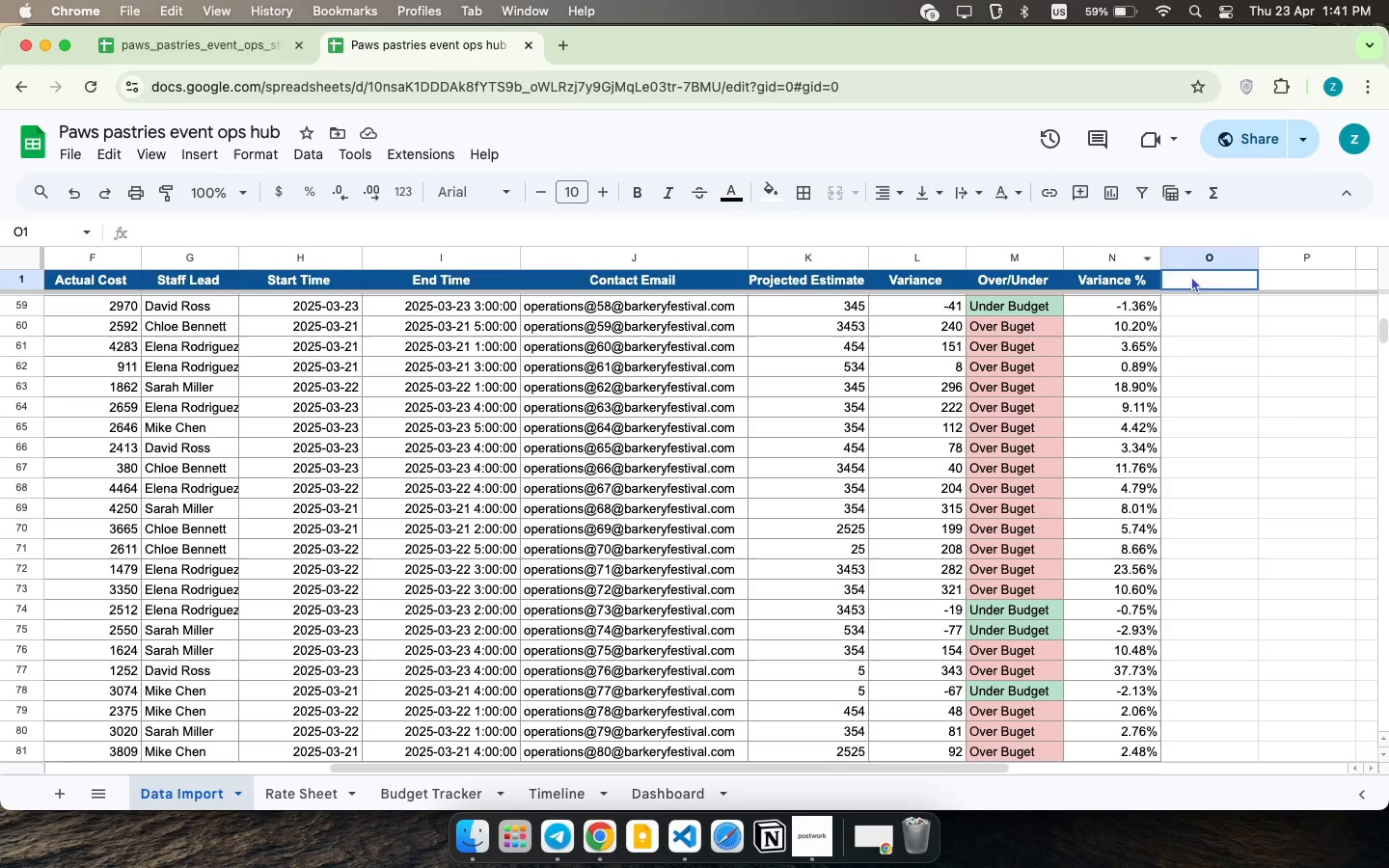 
left_click([1191, 276])
 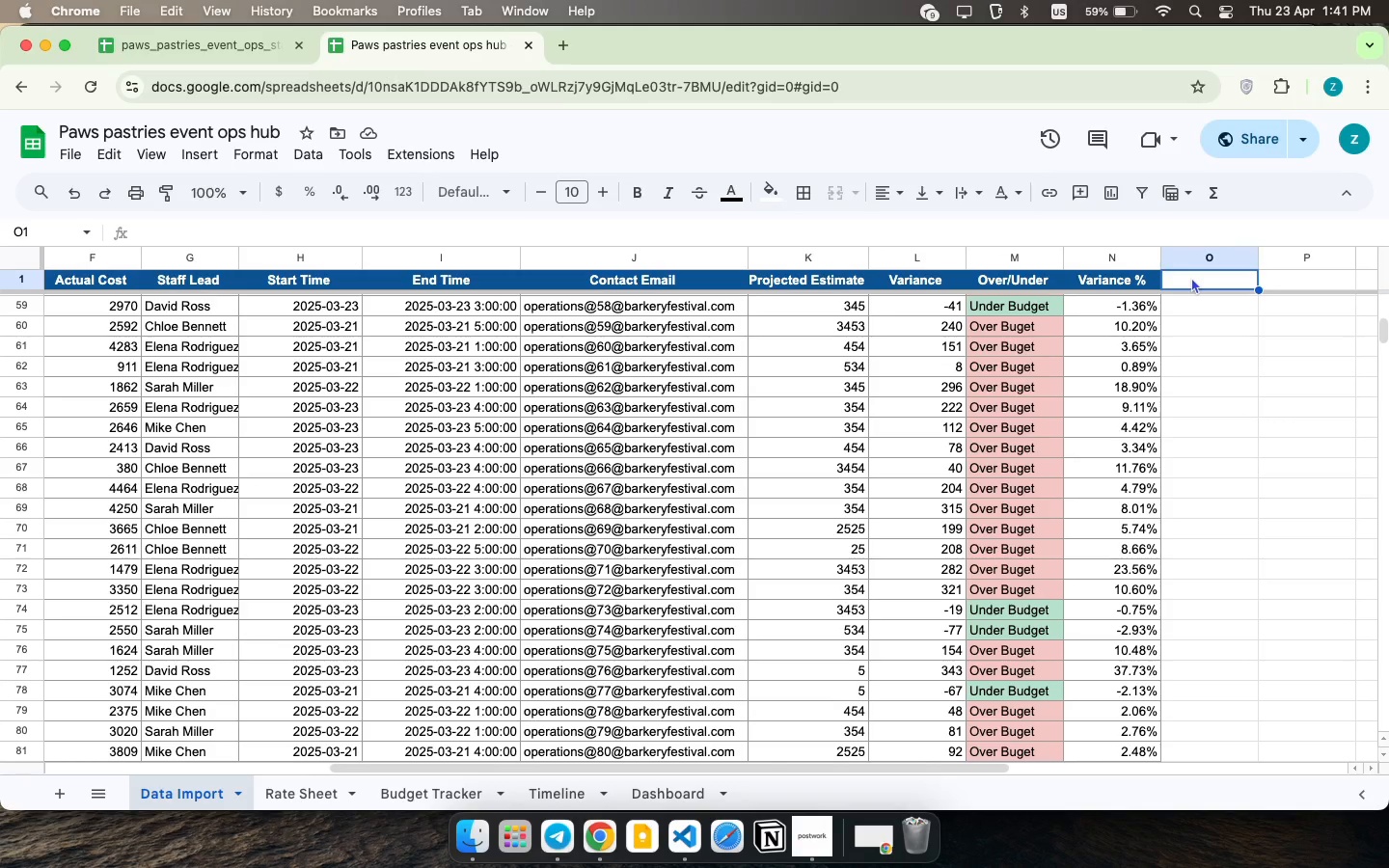 
key(Meta+CommandLeft)
 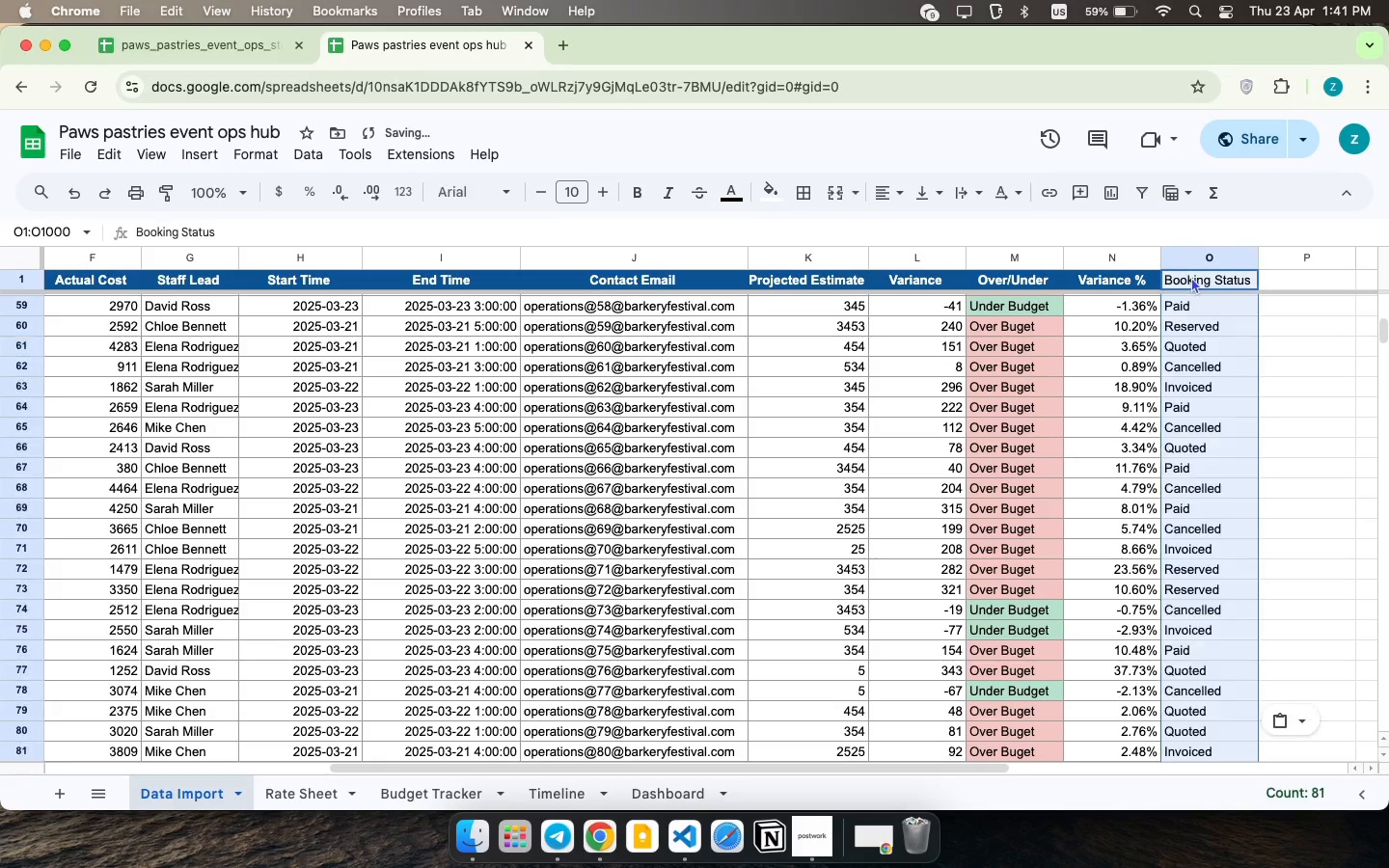 
key(Meta+V)
 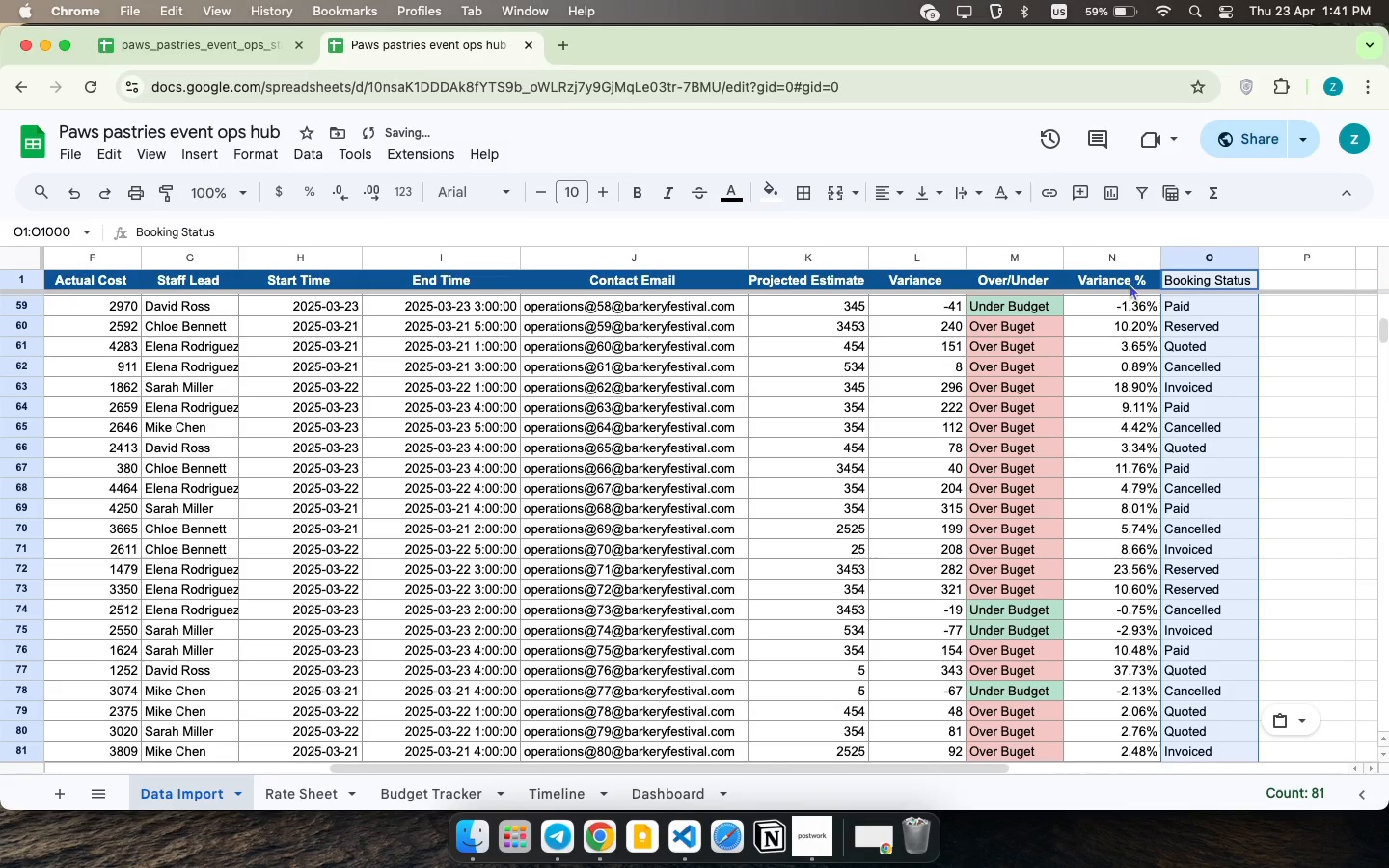 
left_click([1126, 276])
 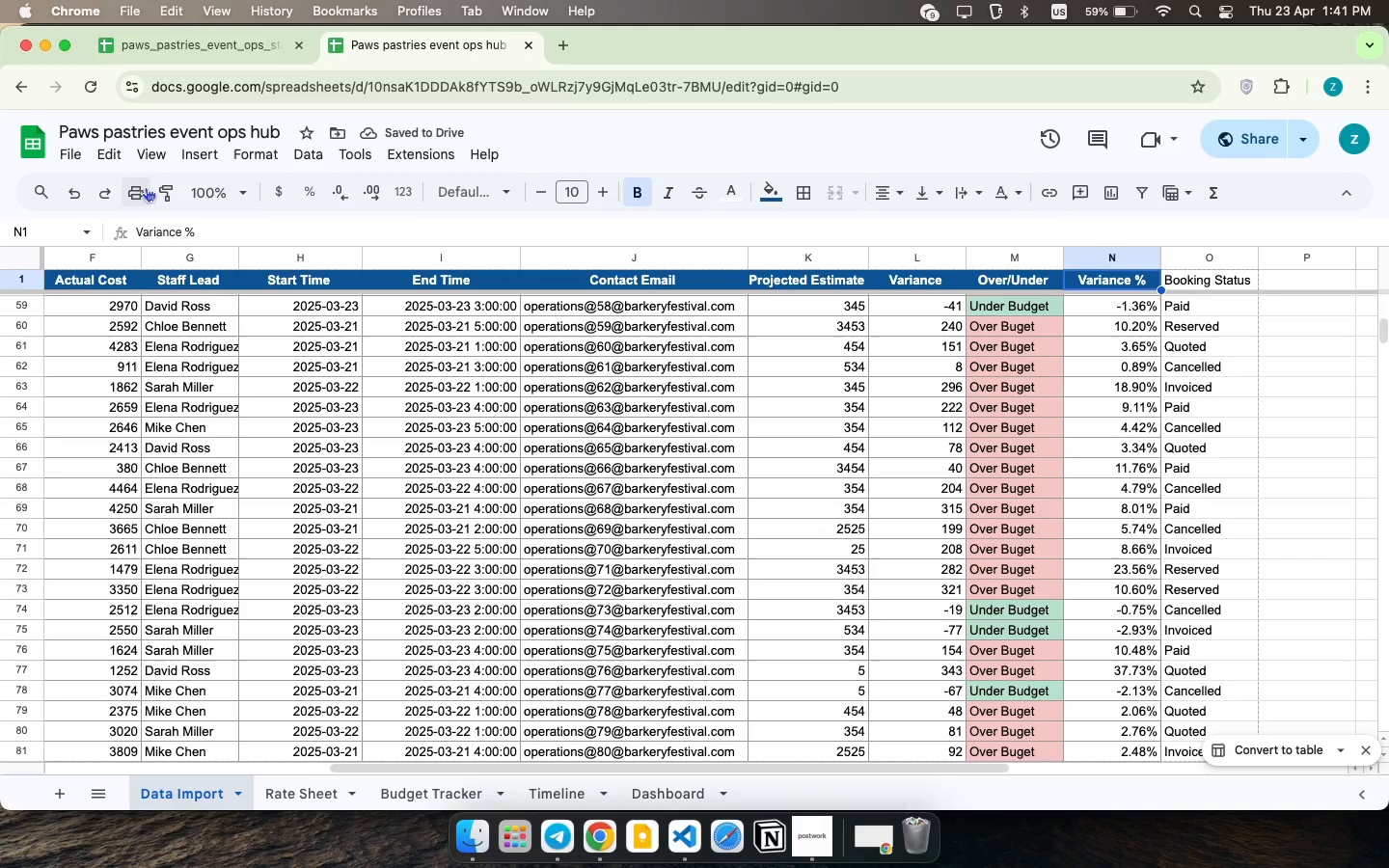 
left_click([164, 187])
 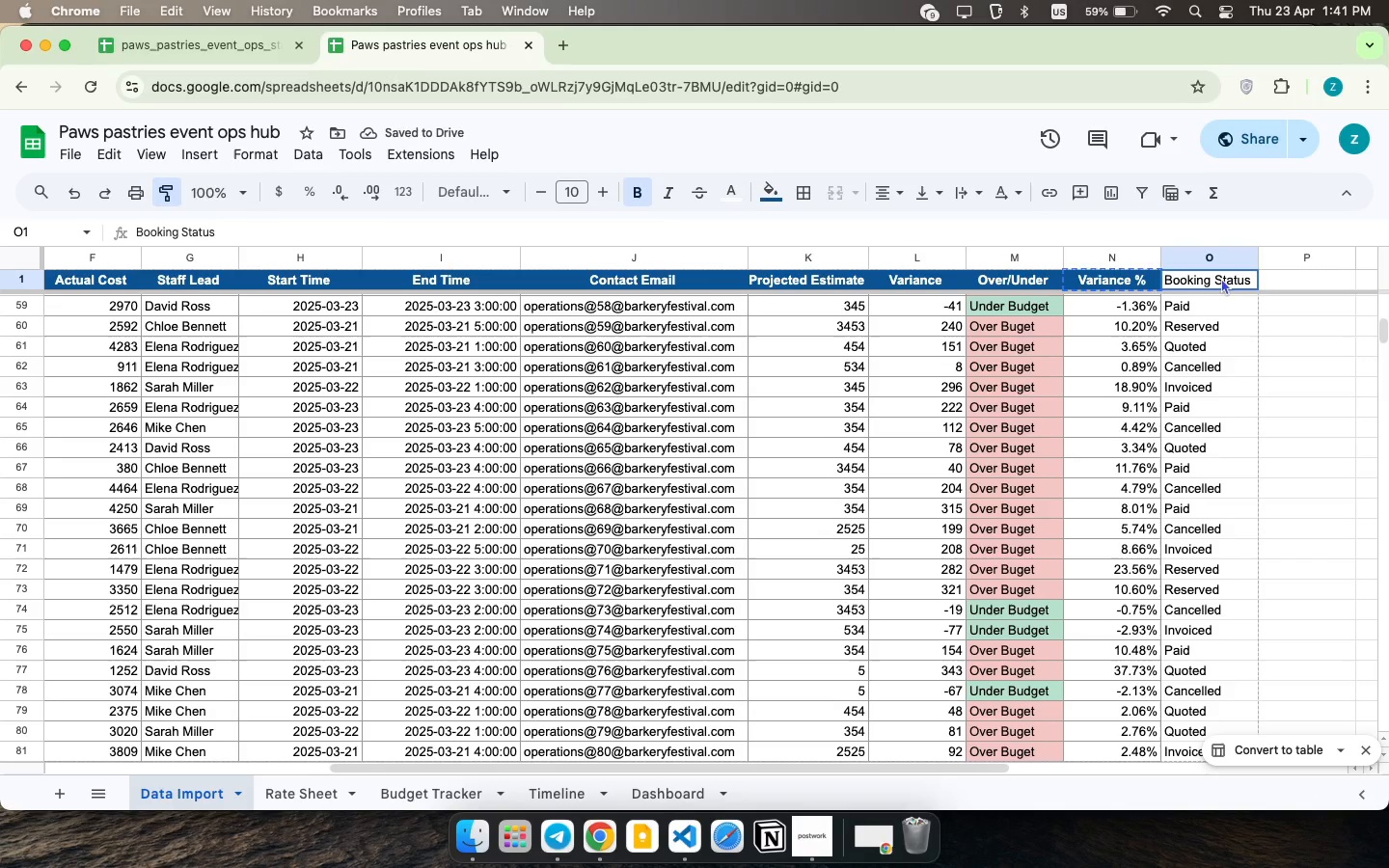 
left_click([1221, 278])
 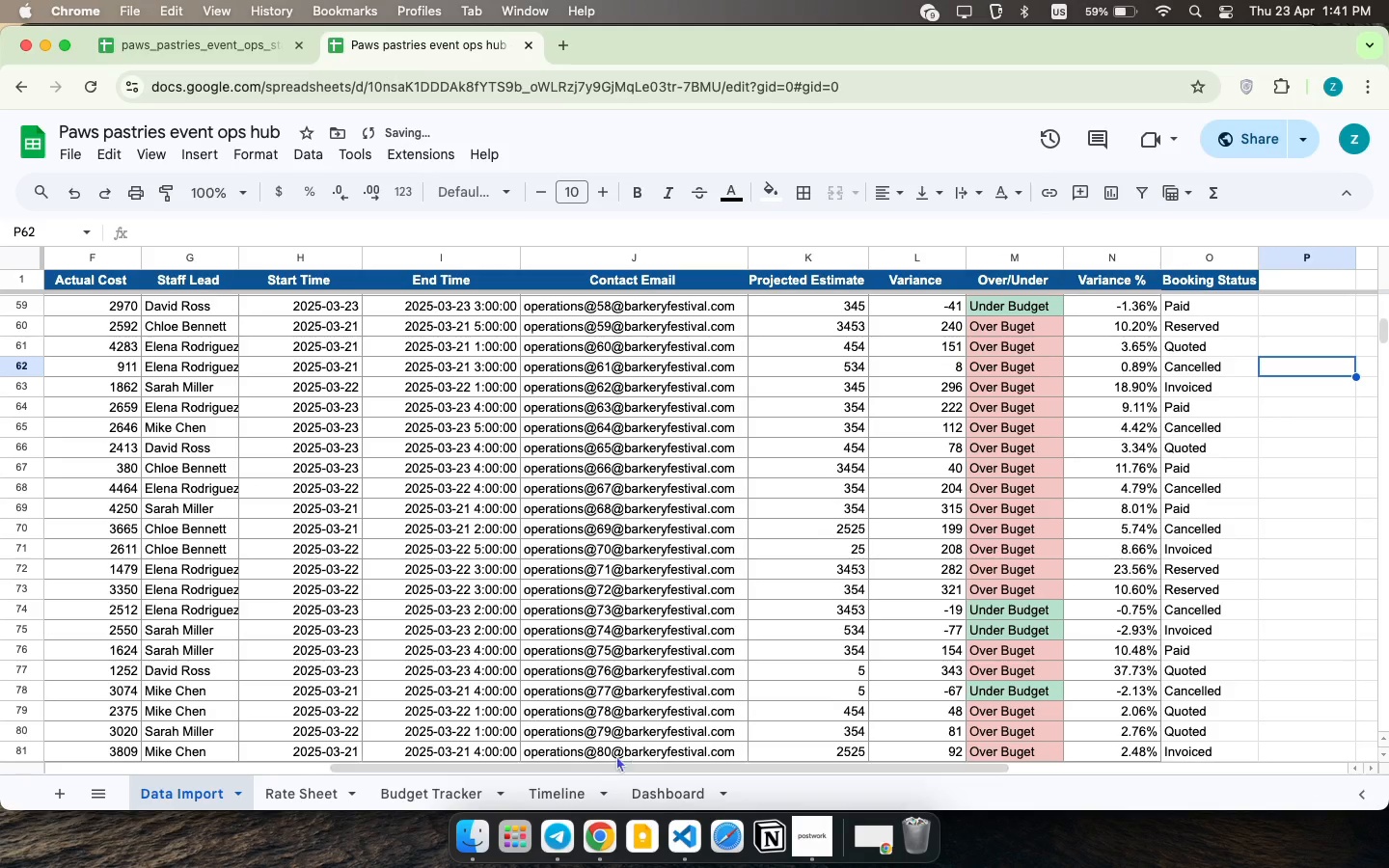 
left_click([644, 793])
 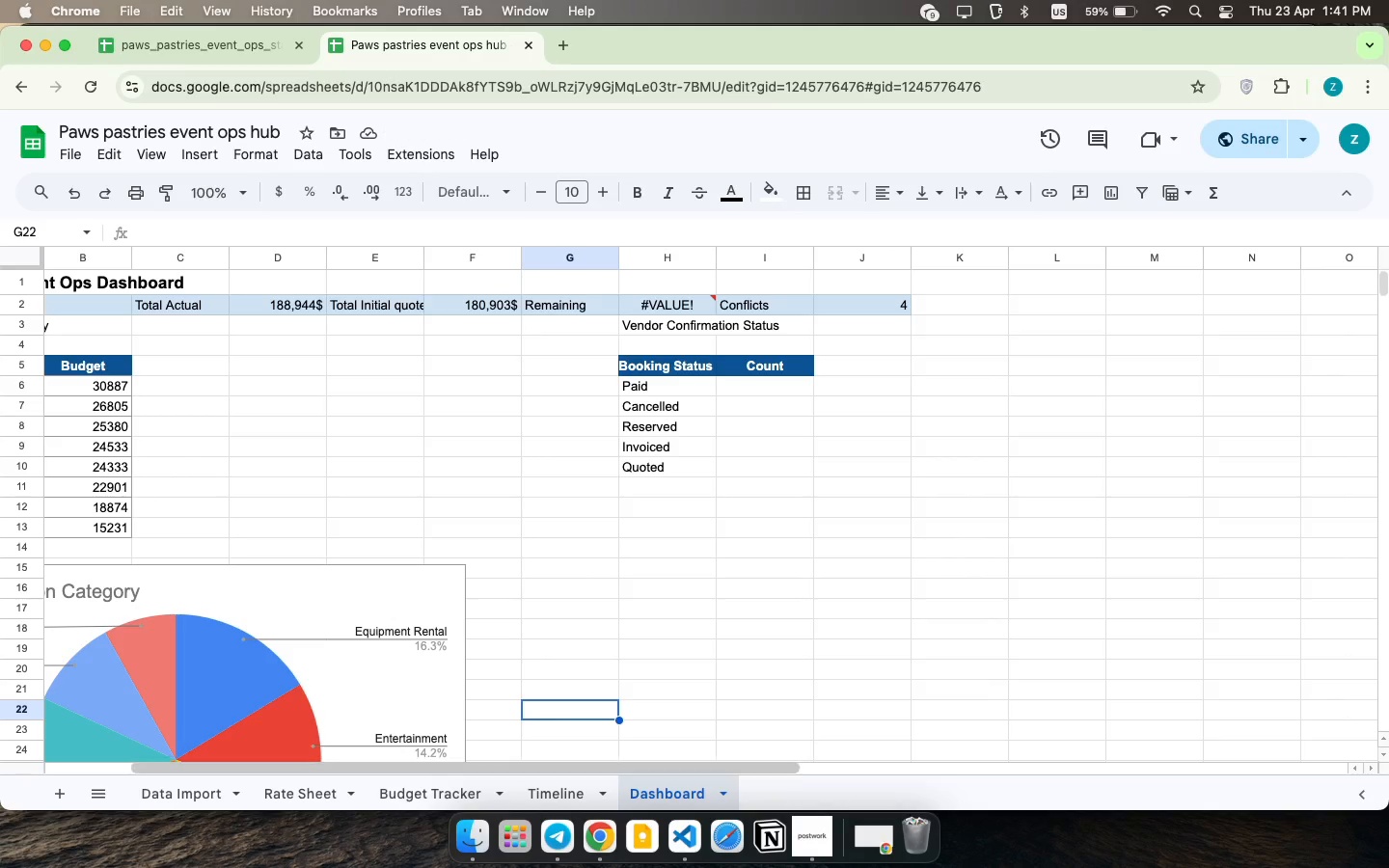 
left_click([173, 790])
 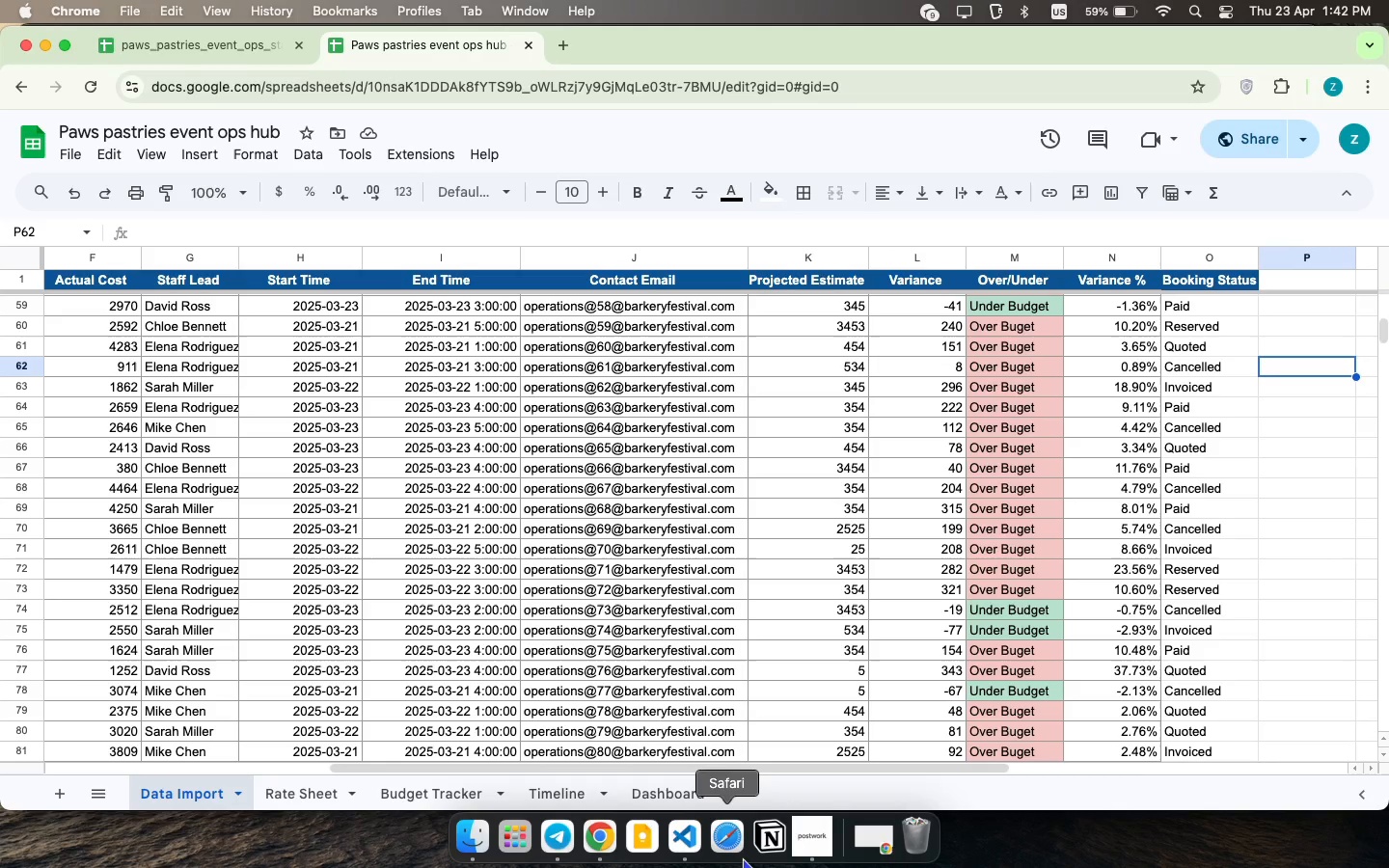 
left_click([654, 801])
 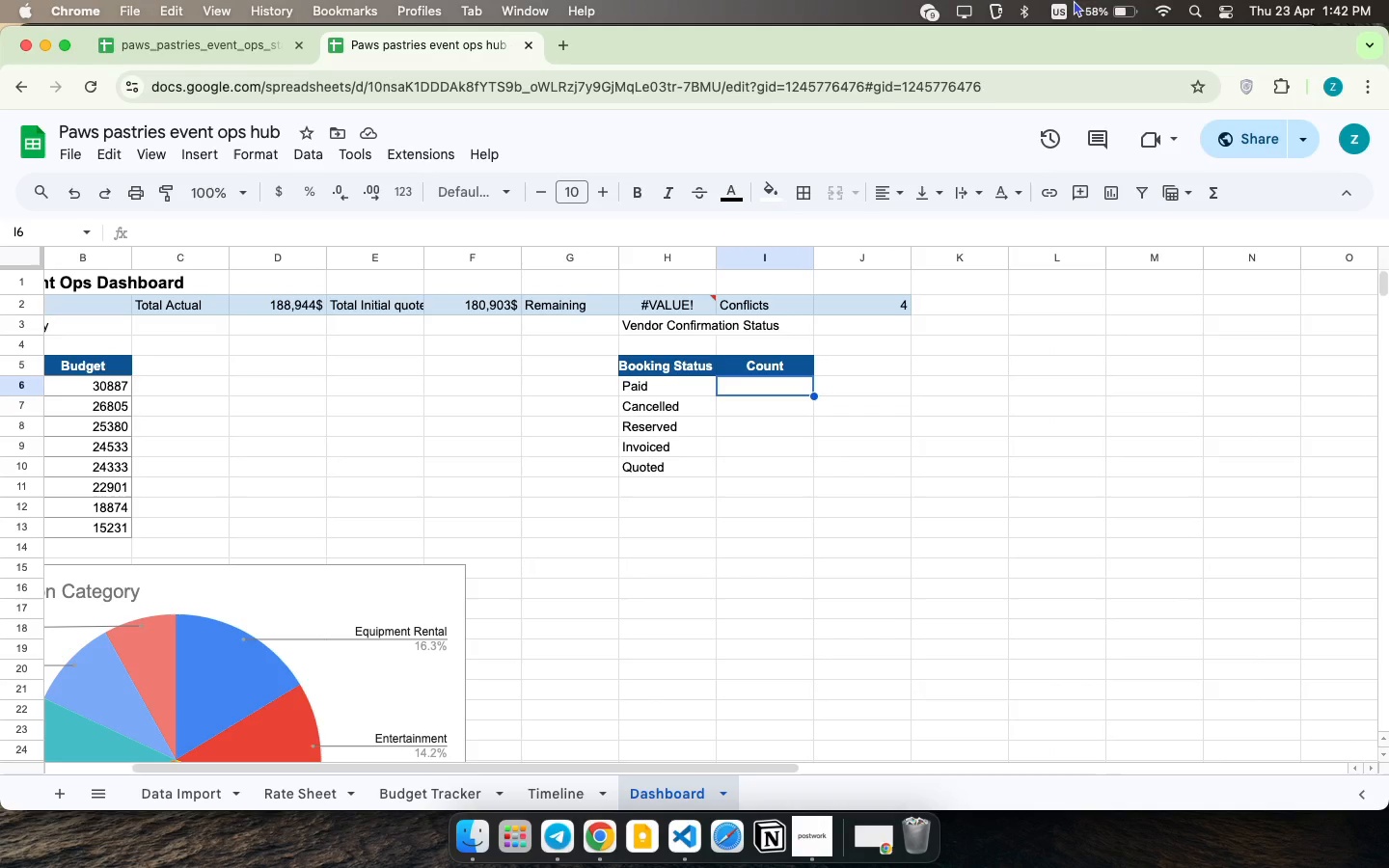 
type(=countif)
 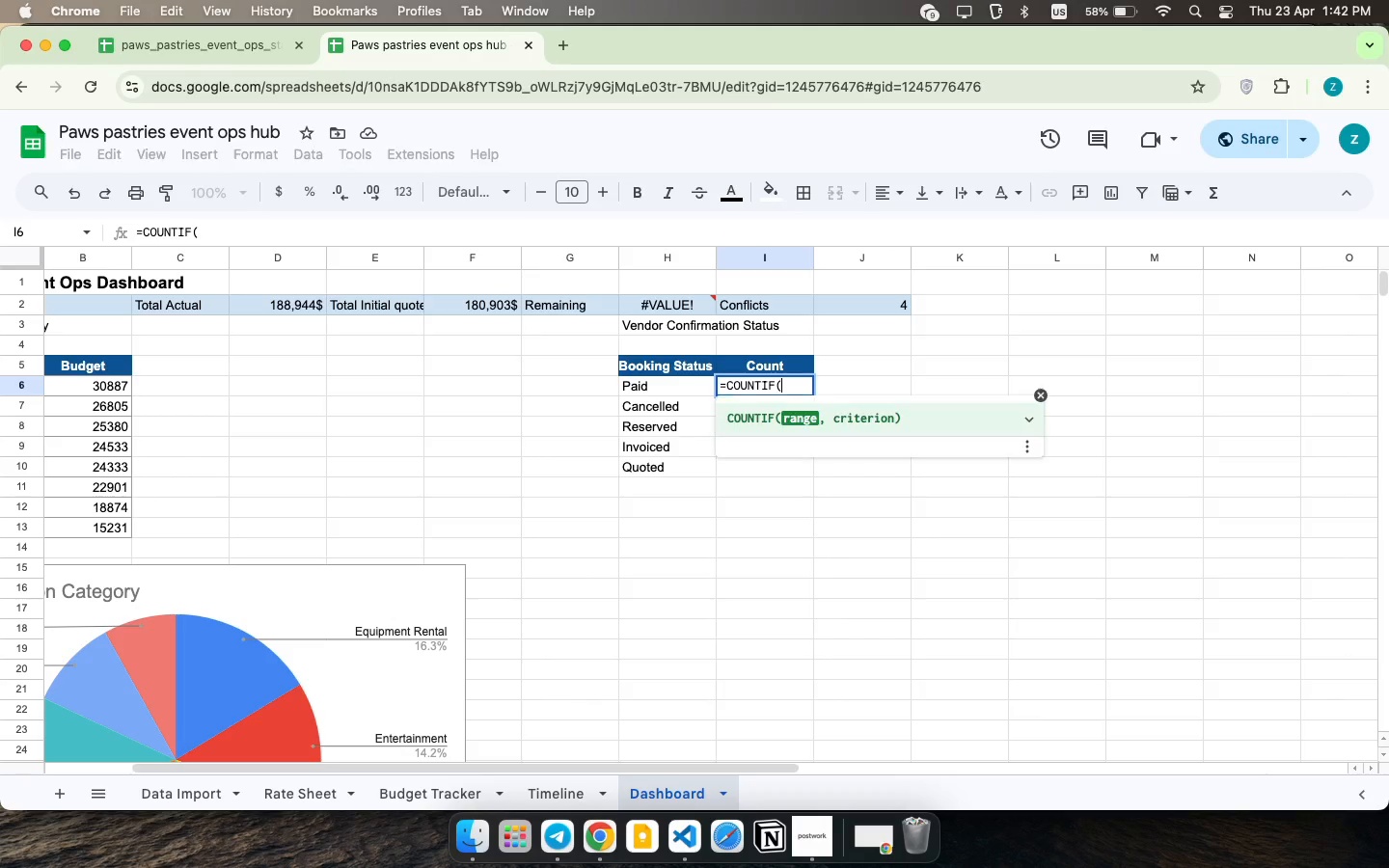 
key(Enter)
 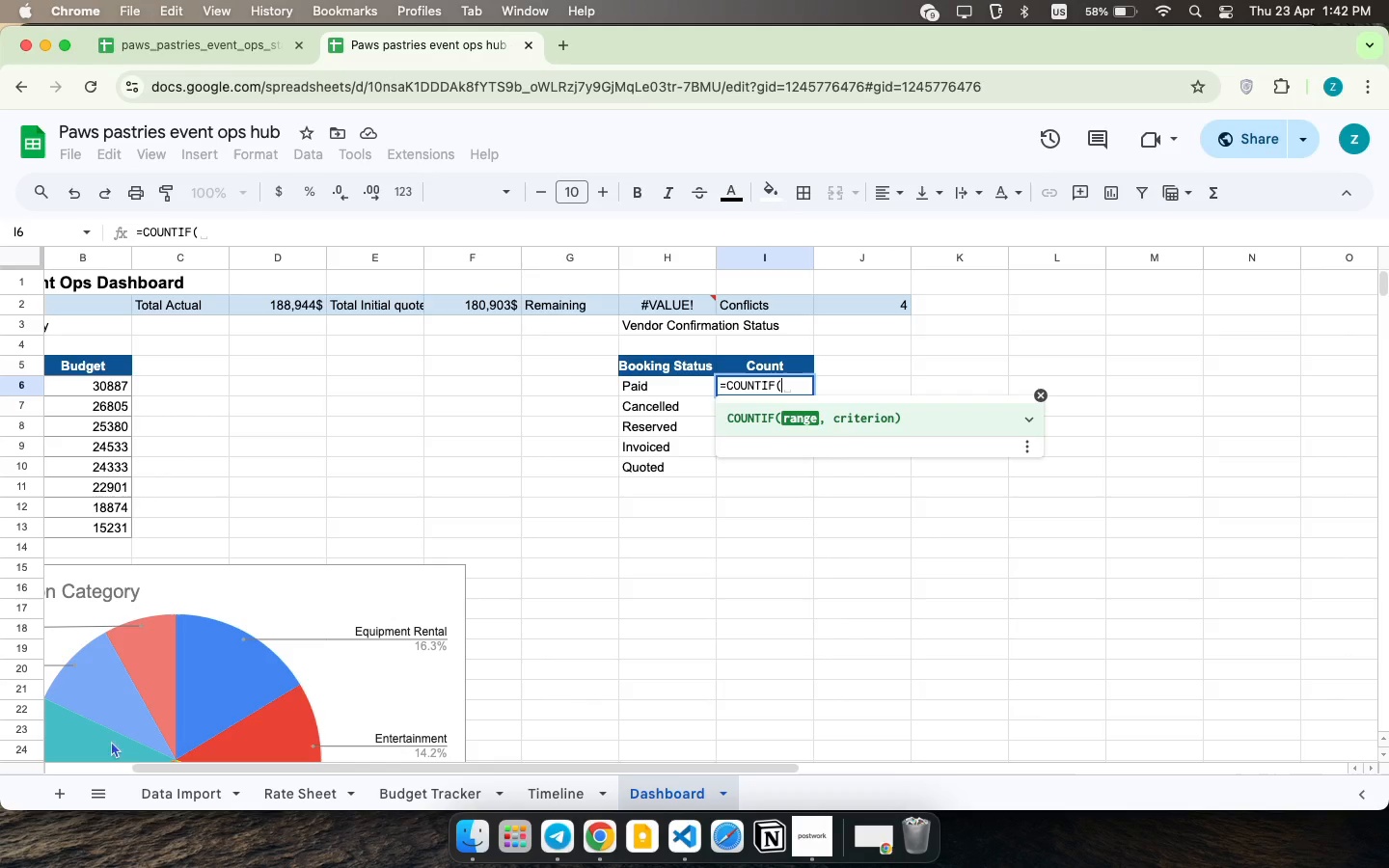 
left_click([189, 790])
 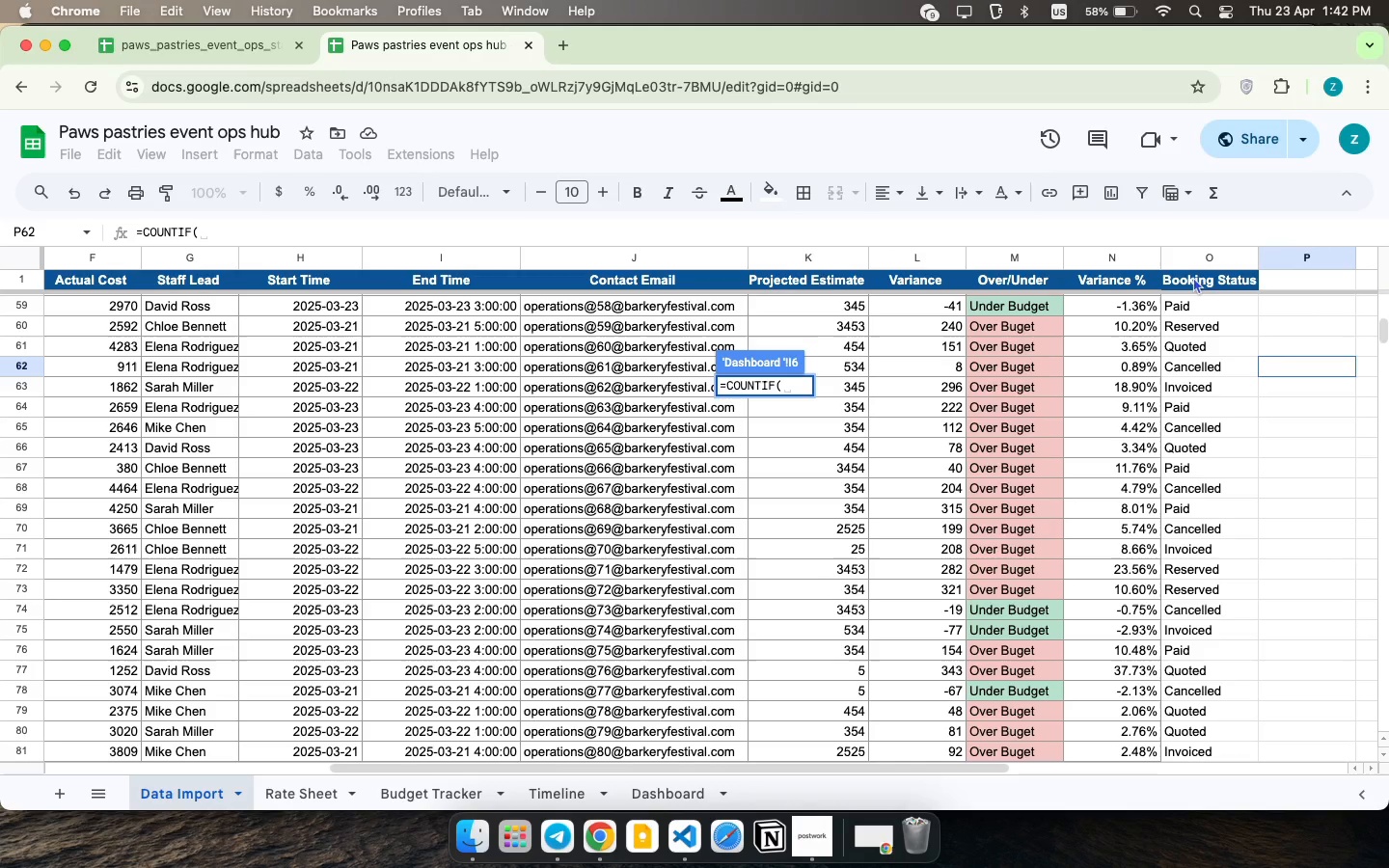 
left_click([1205, 278])
 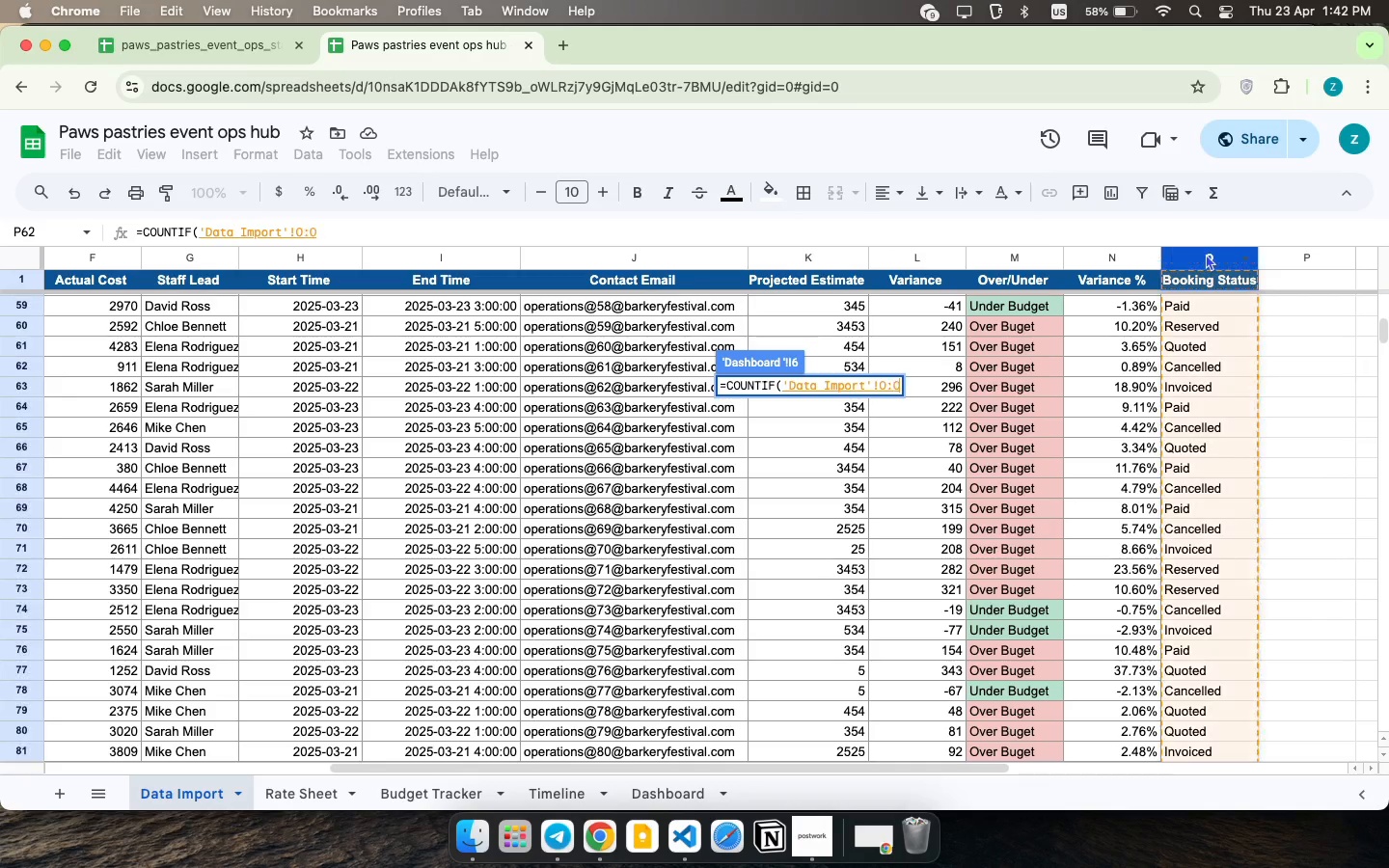 
left_click([1206, 254])
 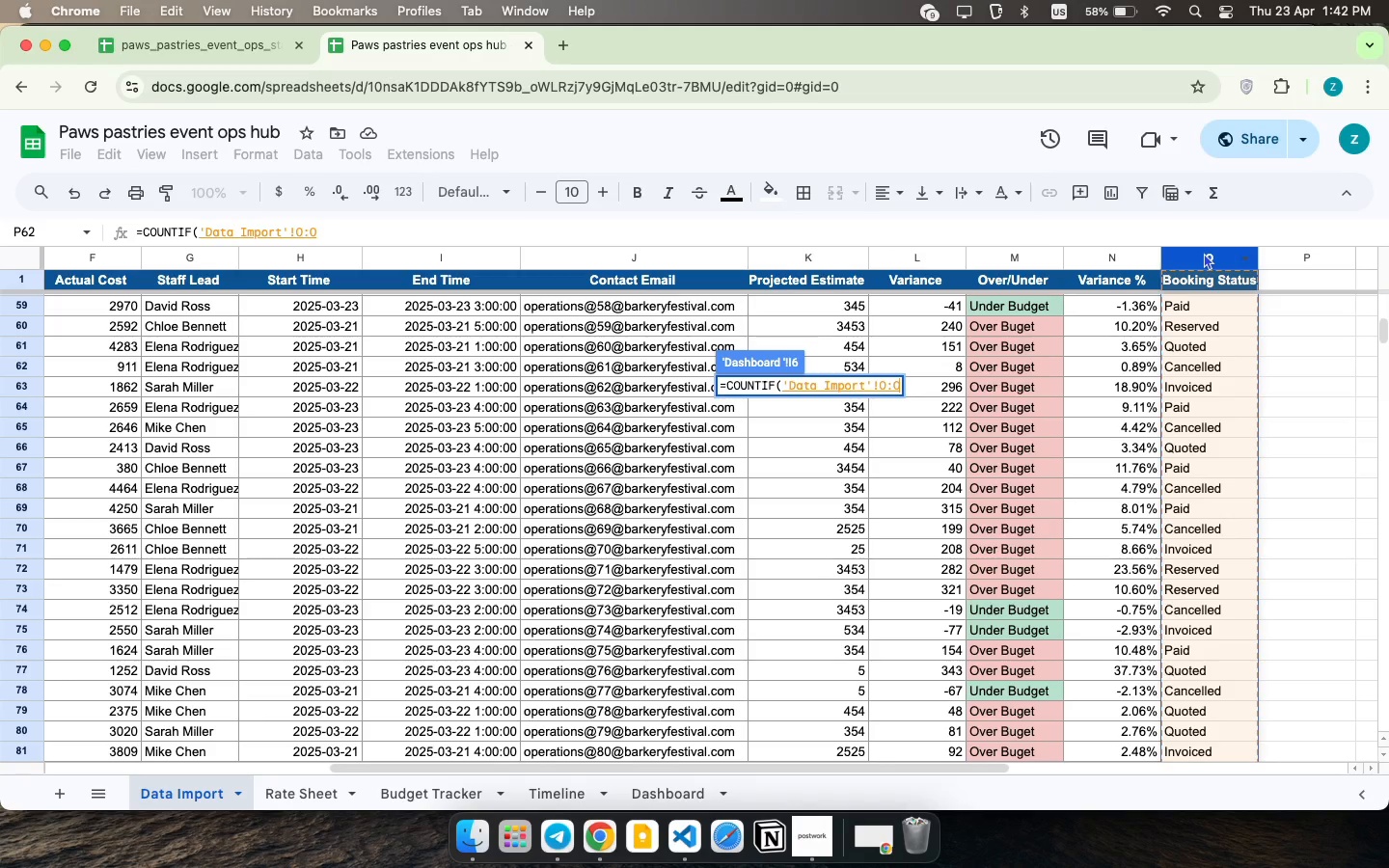 
type(,"Paid")
 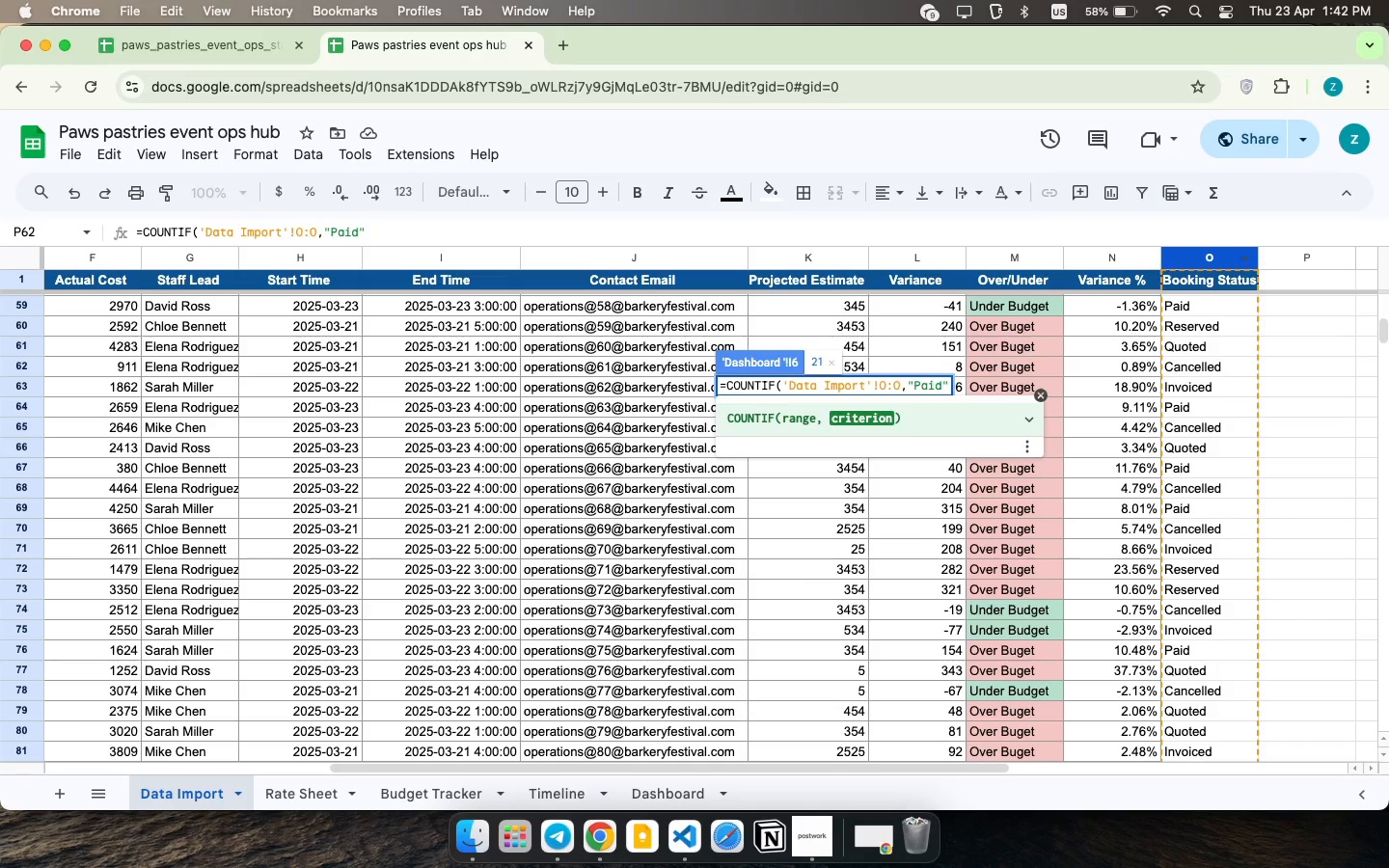 
key(Enter)
 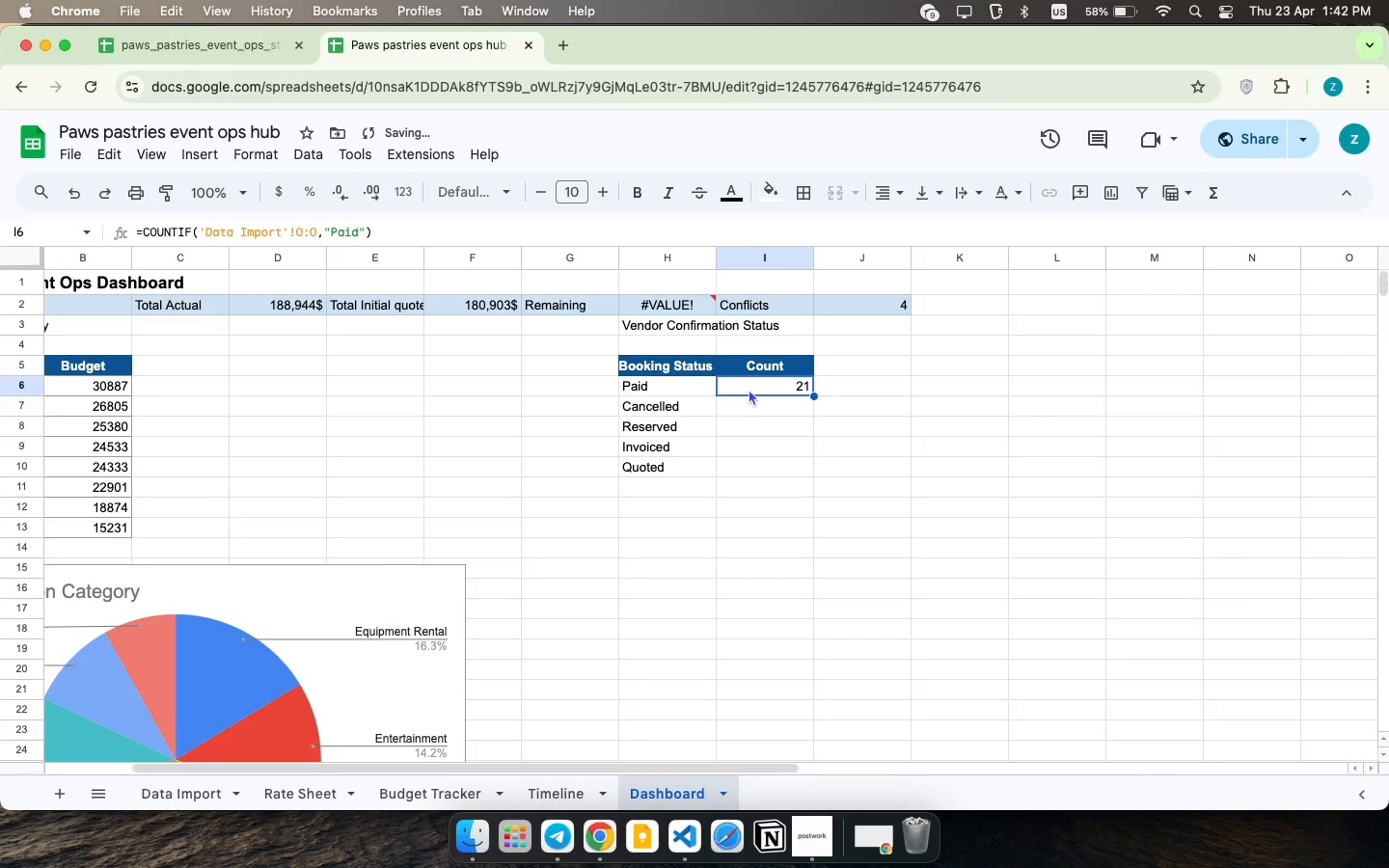 
double_click([755, 385])
 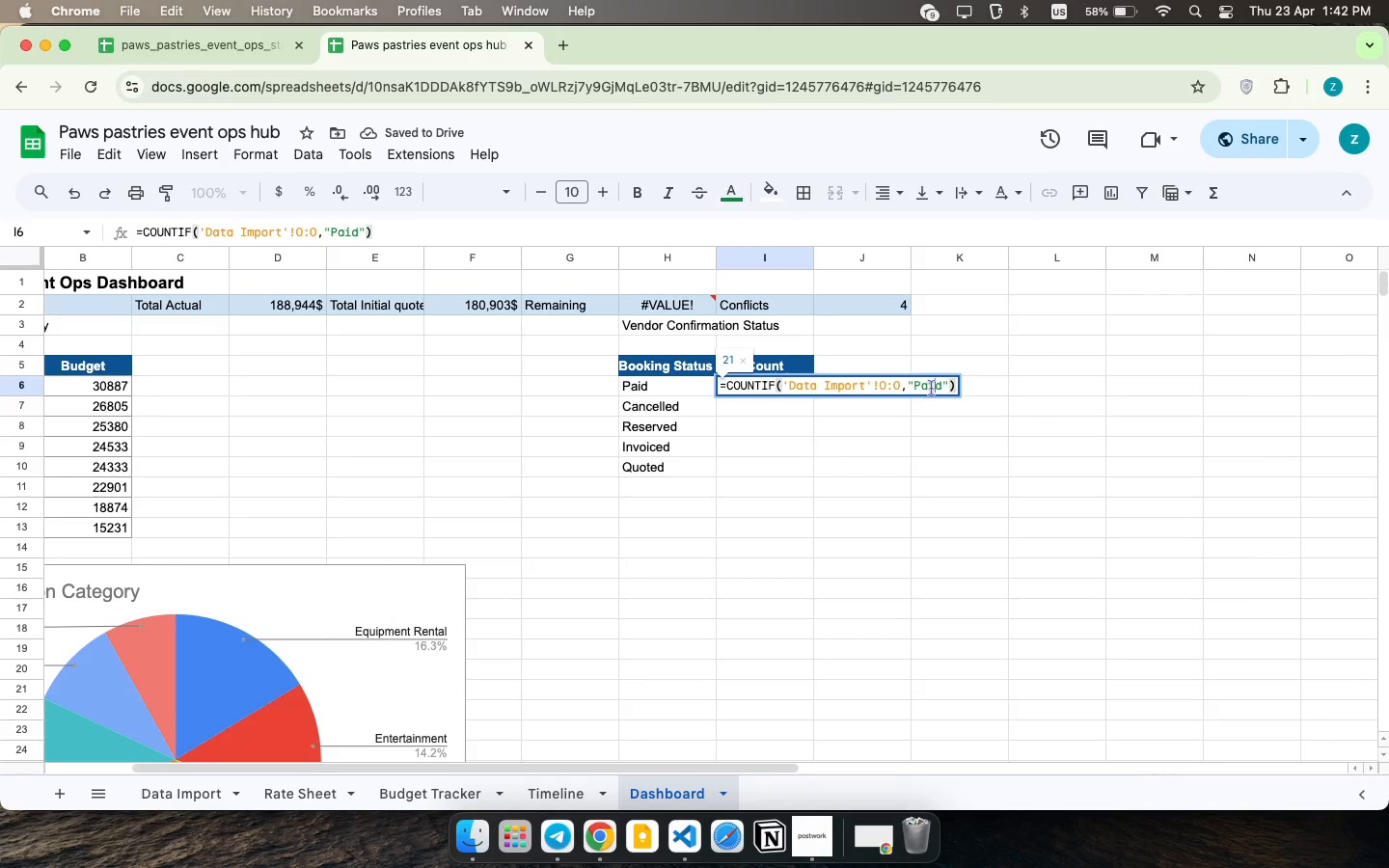 
double_click([931, 388])
 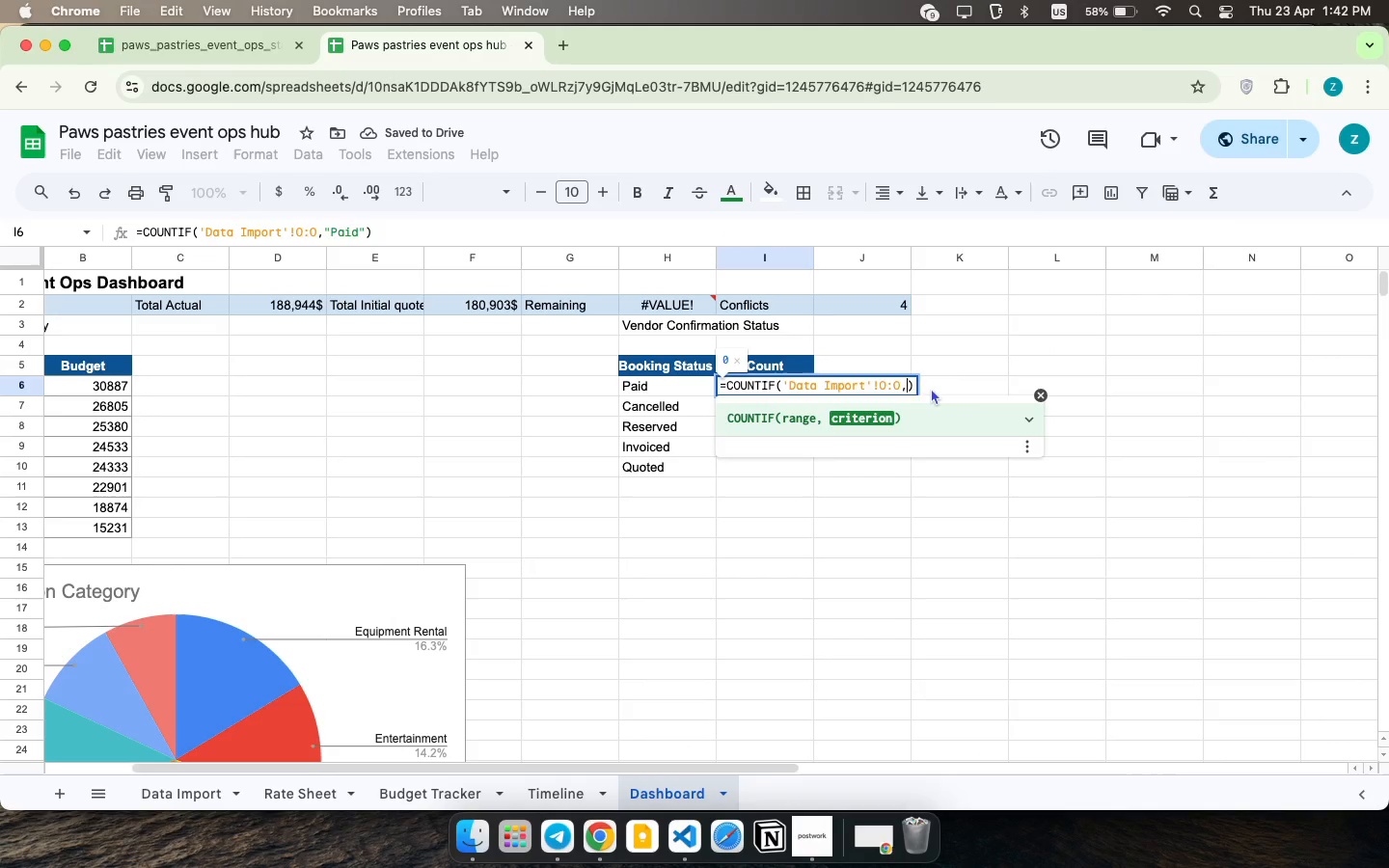 
key(Backspace)
 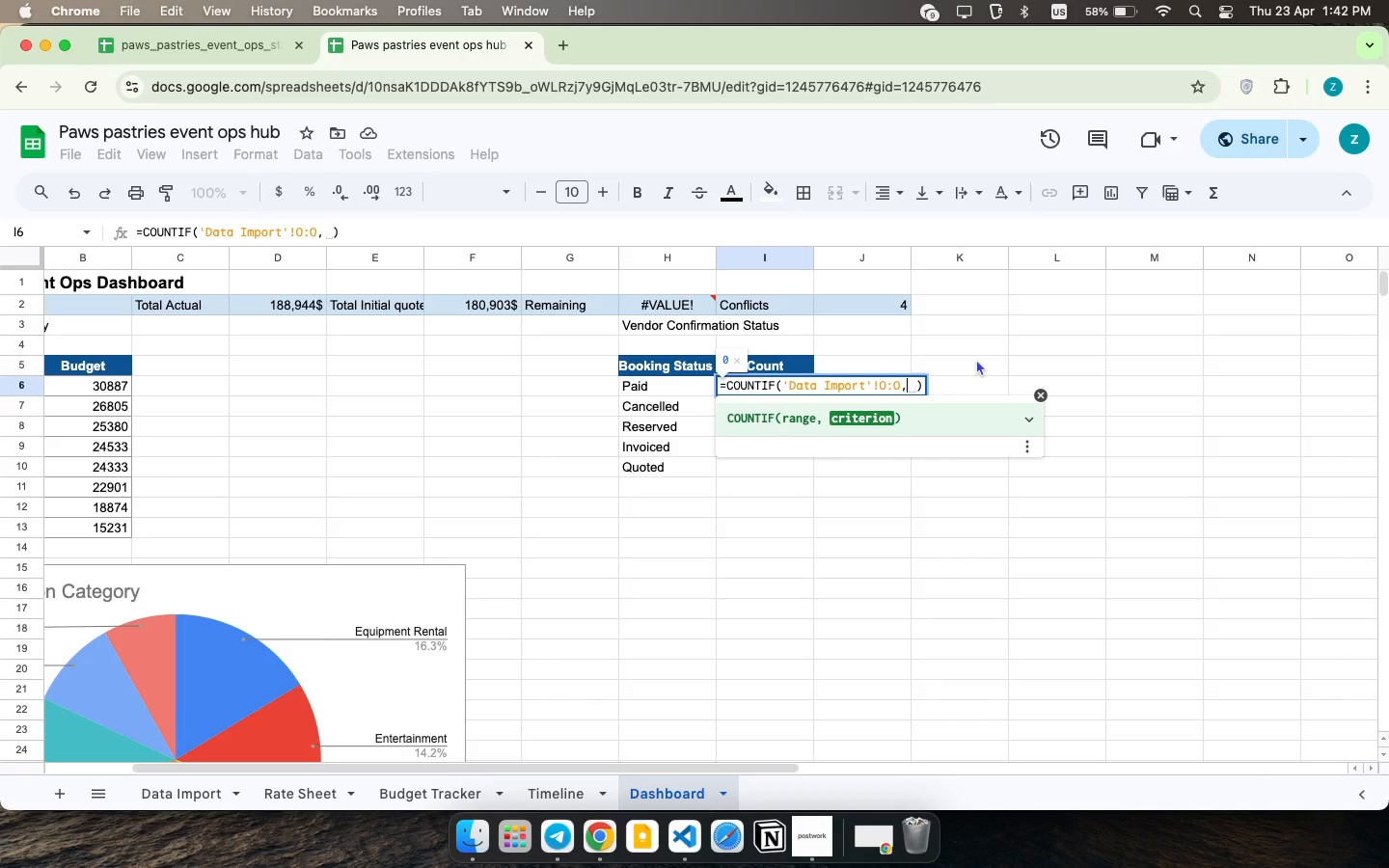 
type(h6)
 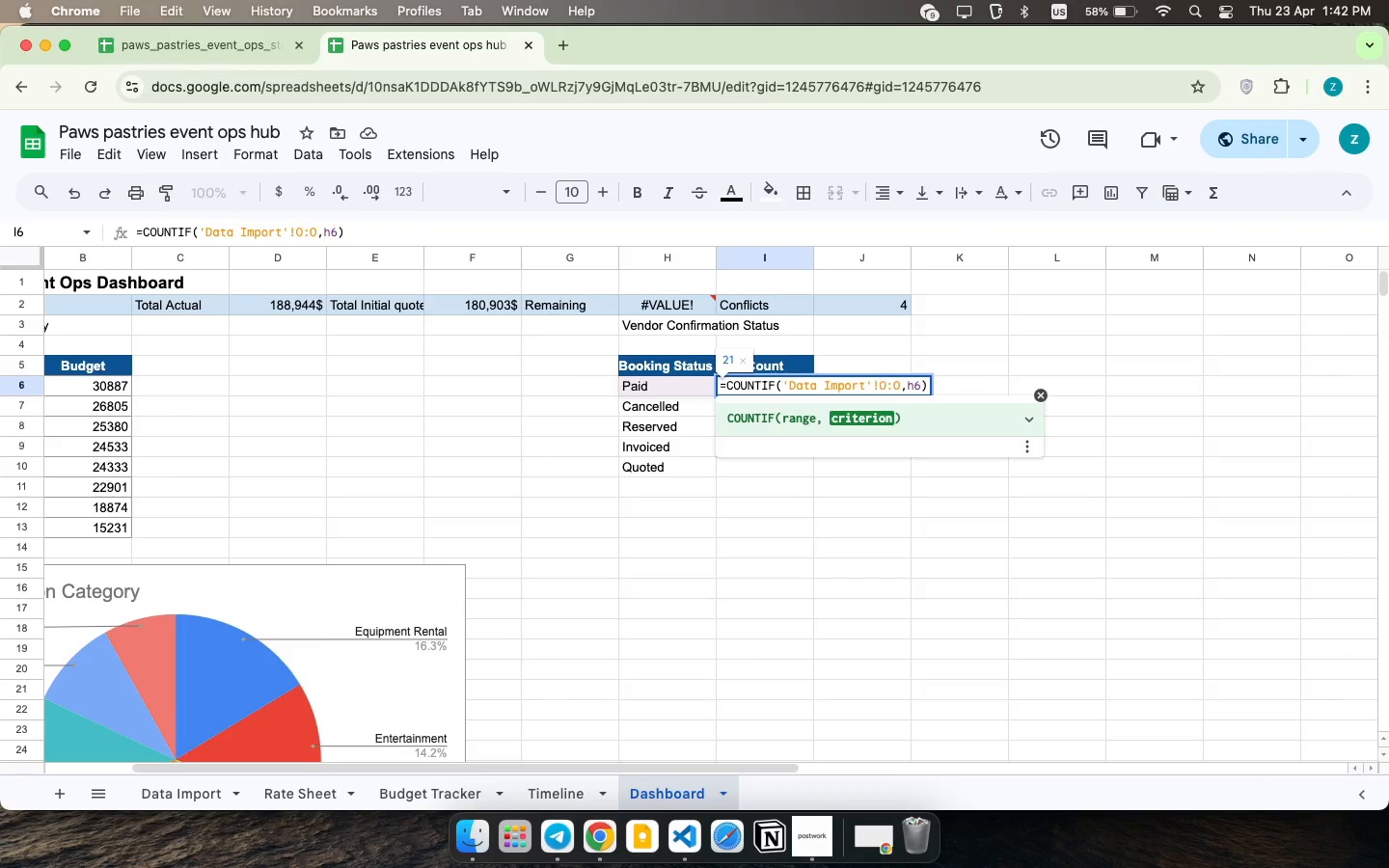 
key(Enter)
 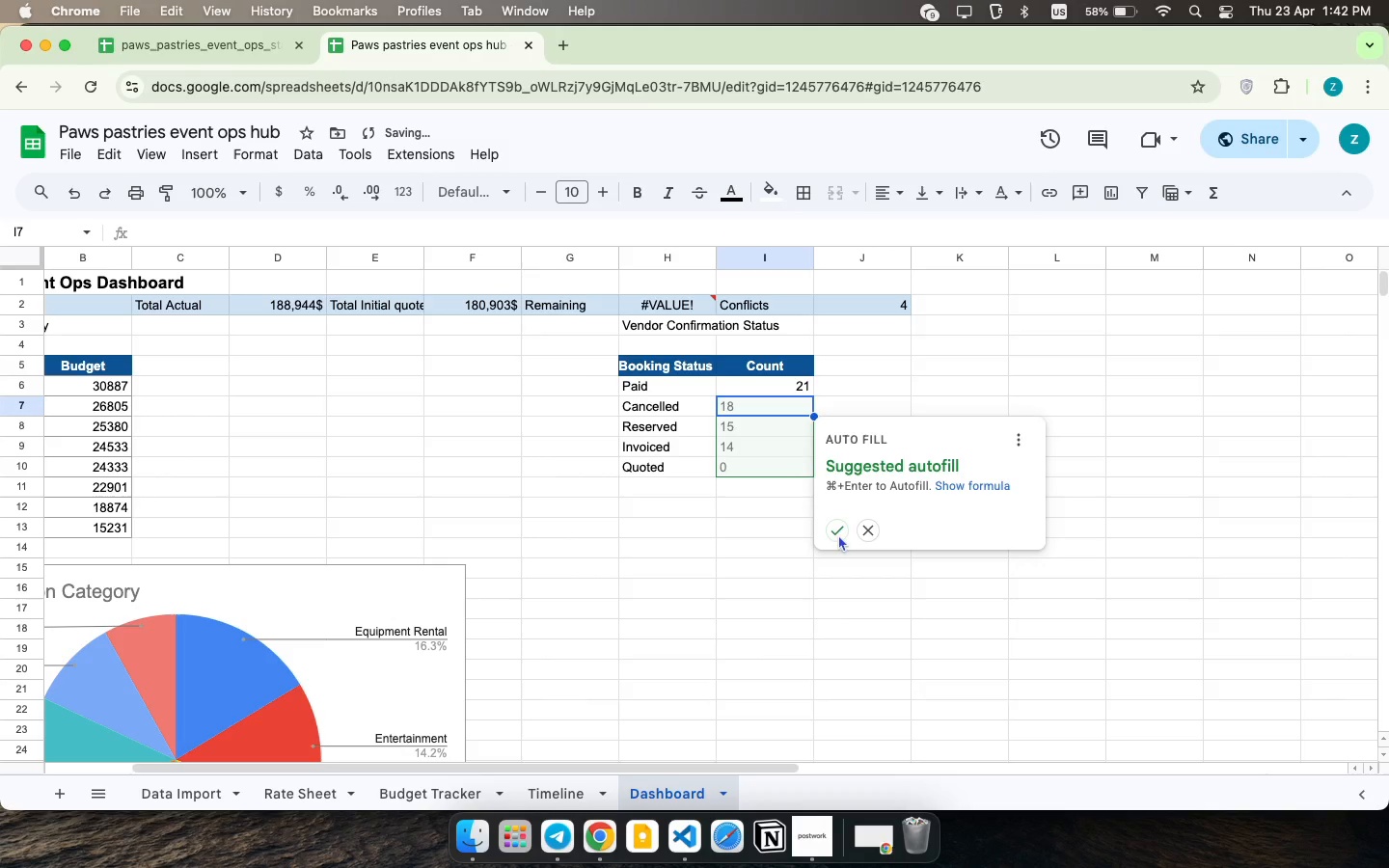 
left_click([837, 536])
 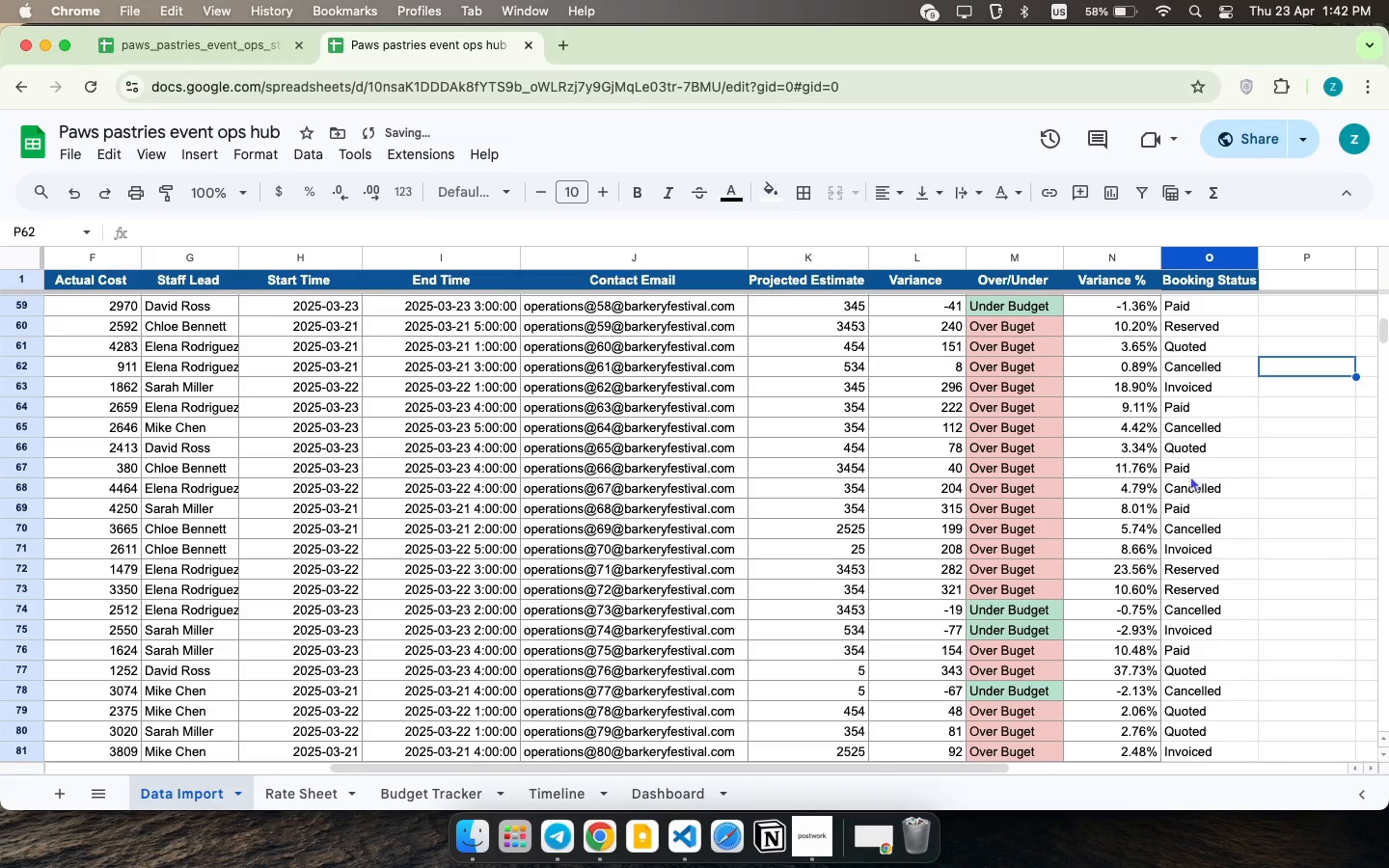 
left_click([1200, 450])
 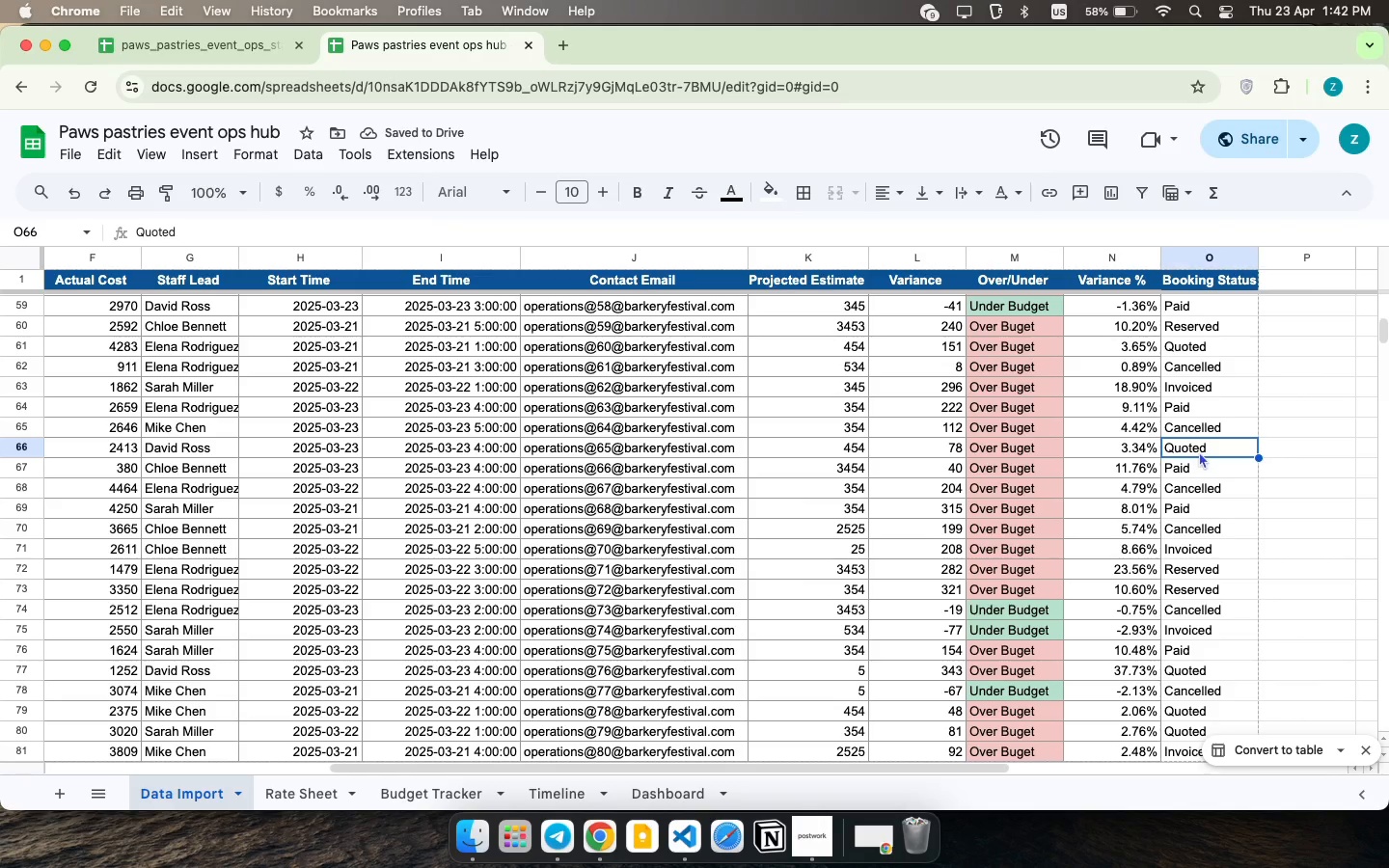 
key(Meta+C)
 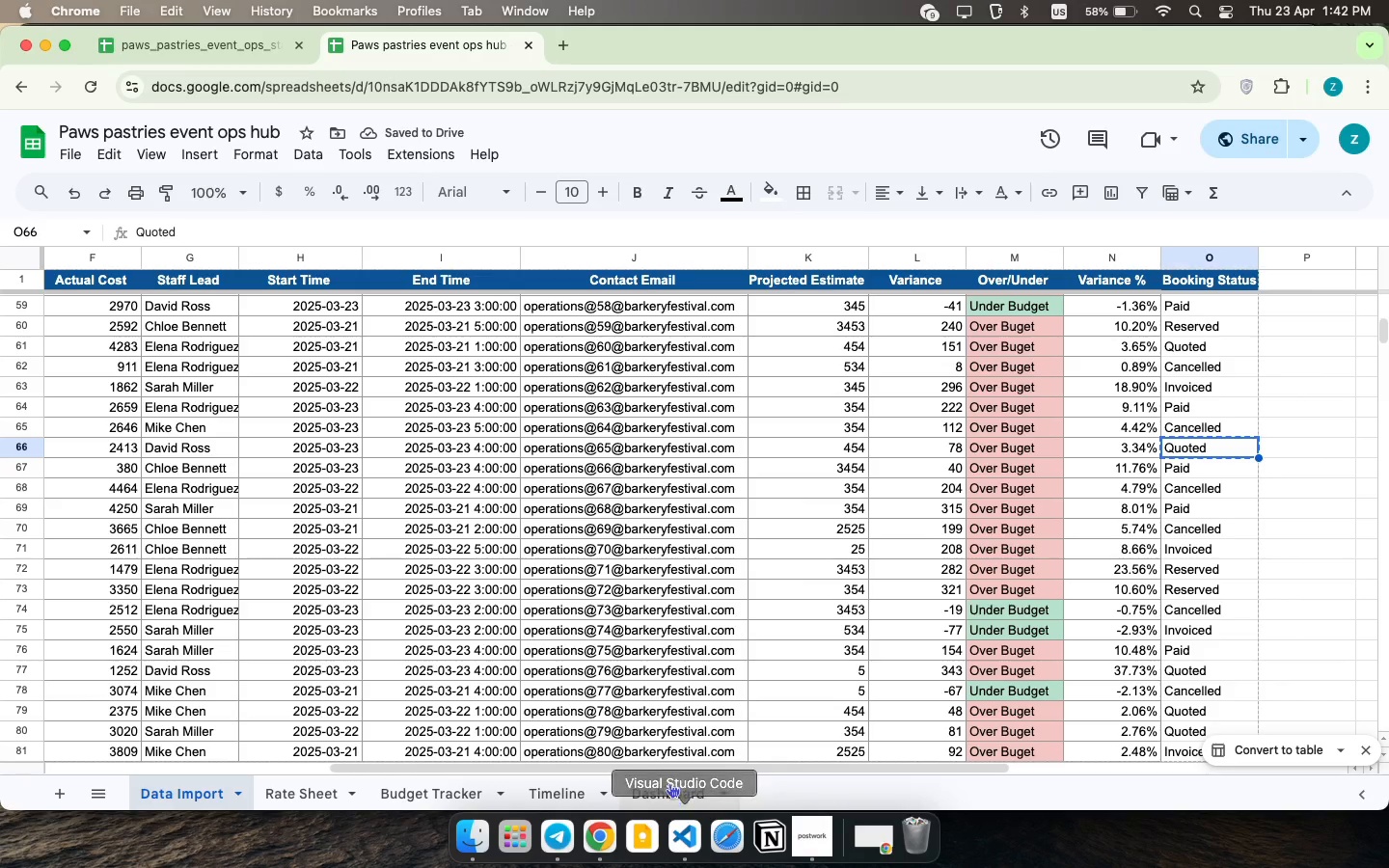 
left_click([669, 782])
 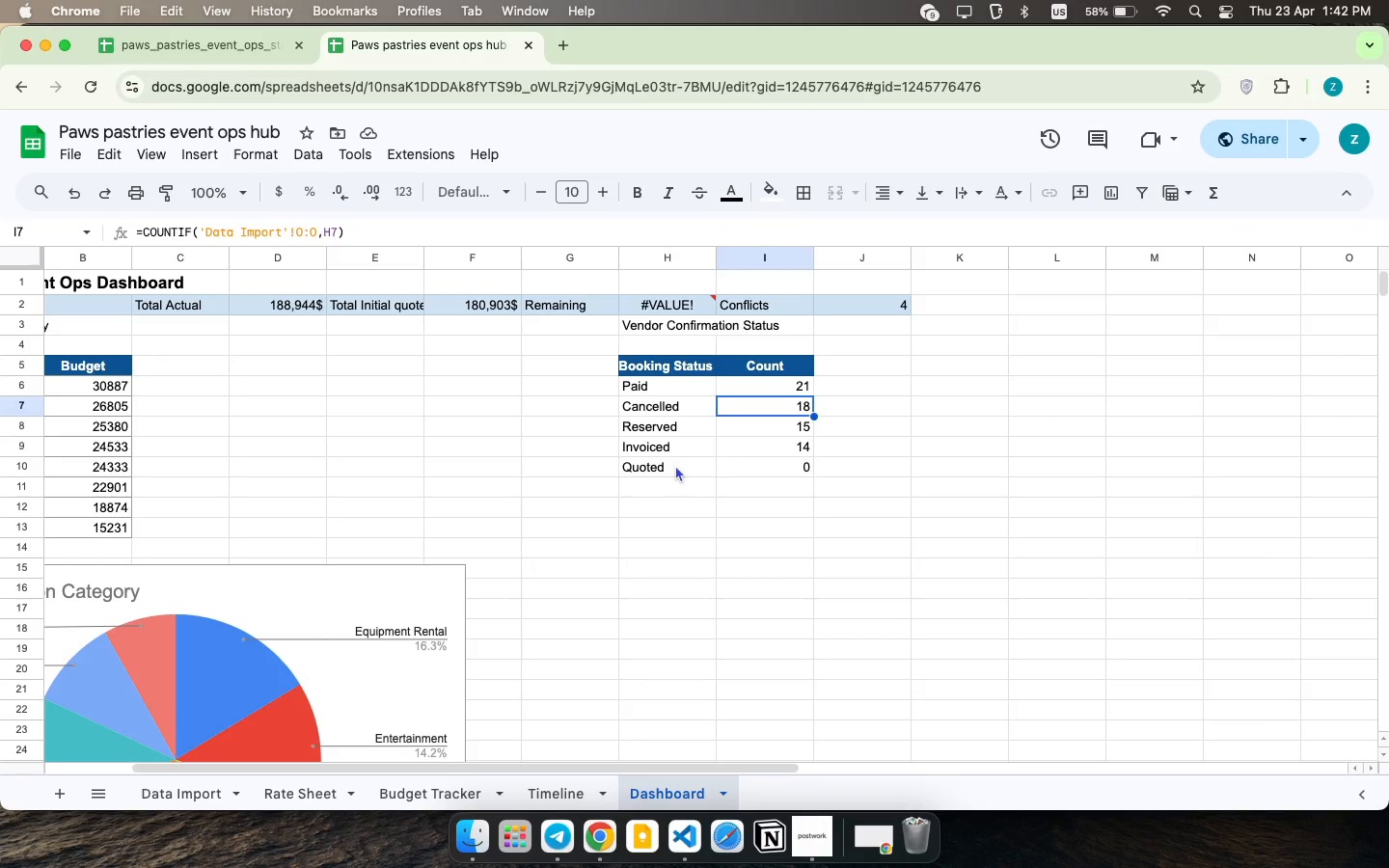 
key(Meta+CommandLeft)
 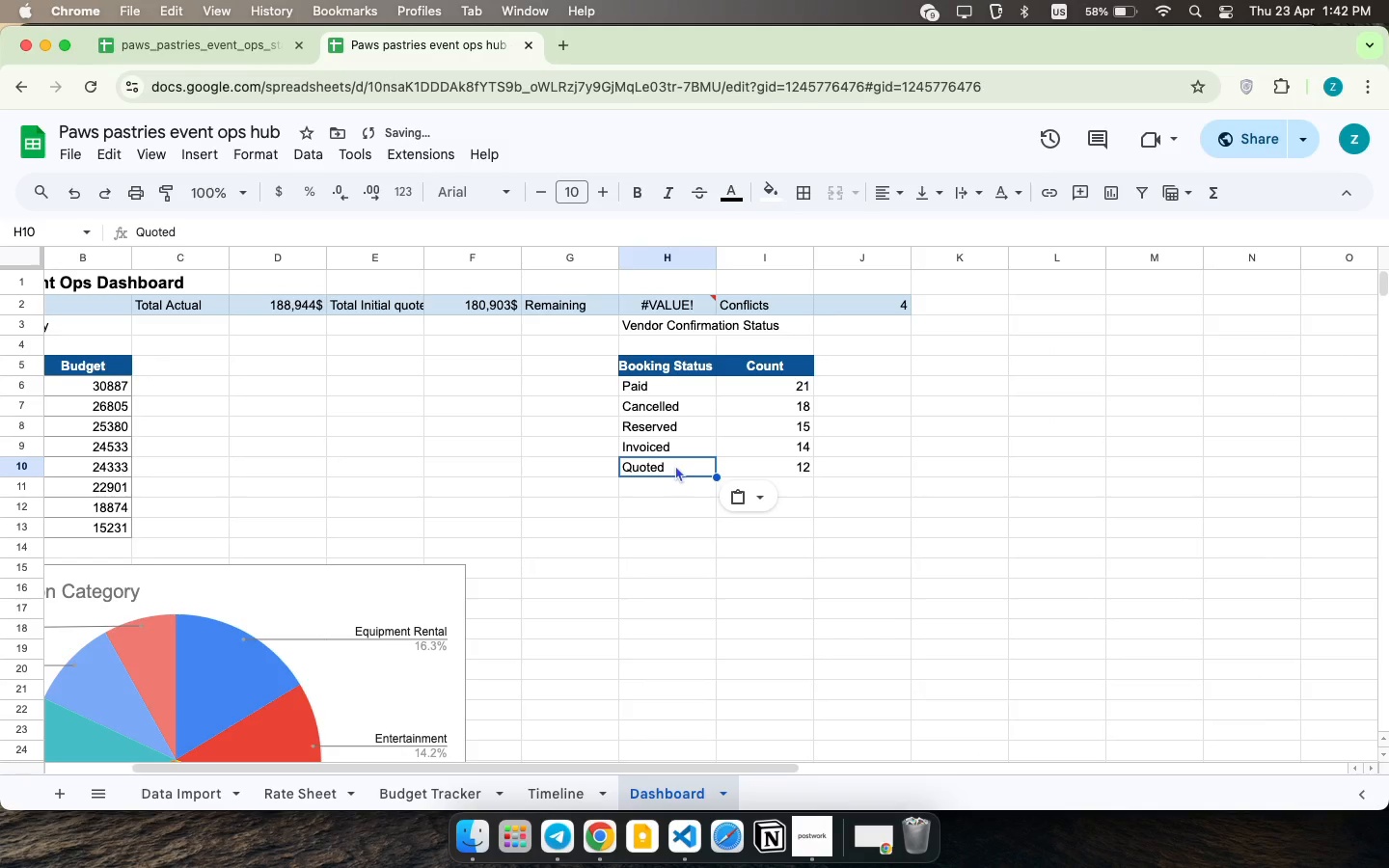 
key(Meta+V)
 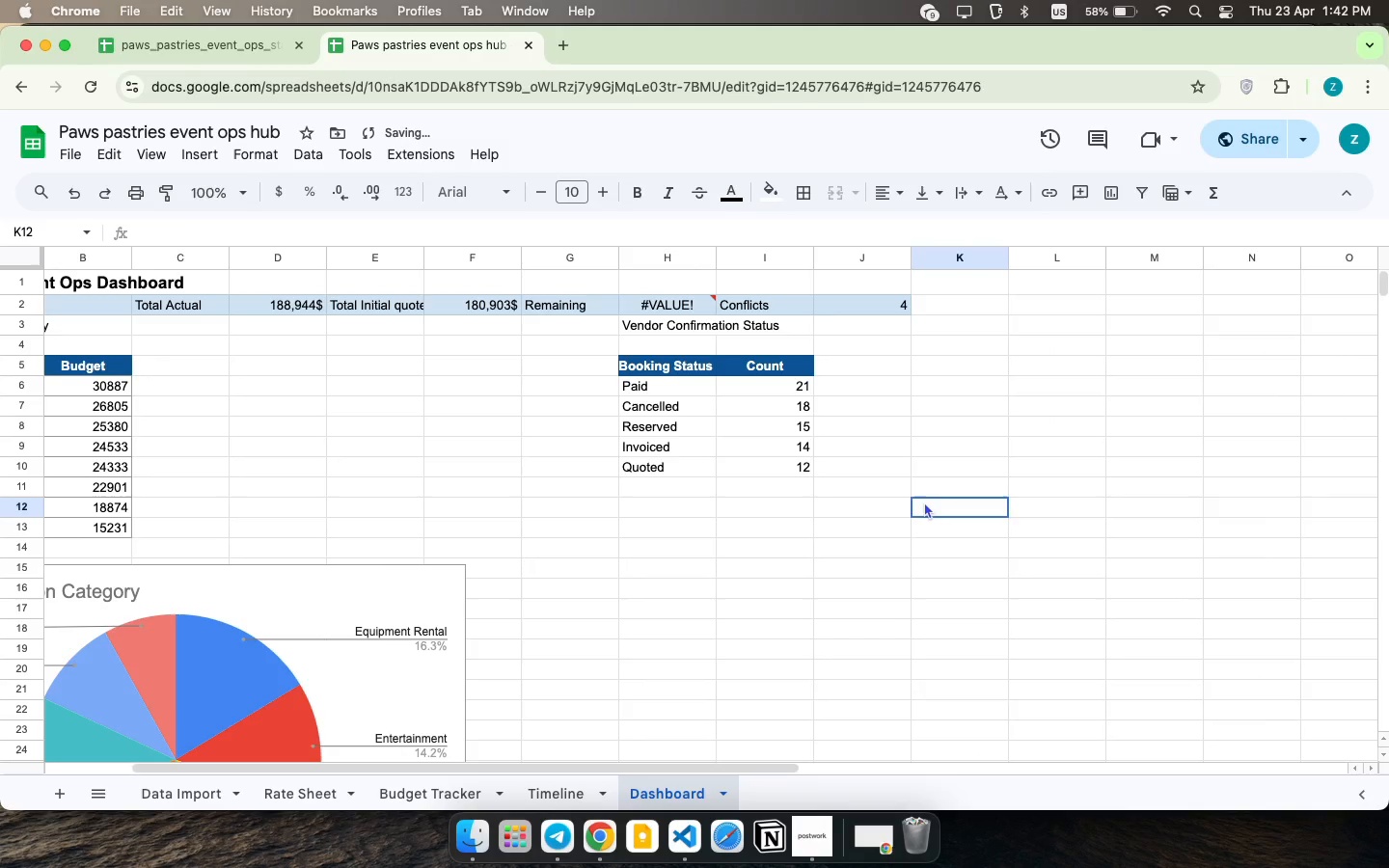 
left_click([924, 502])
 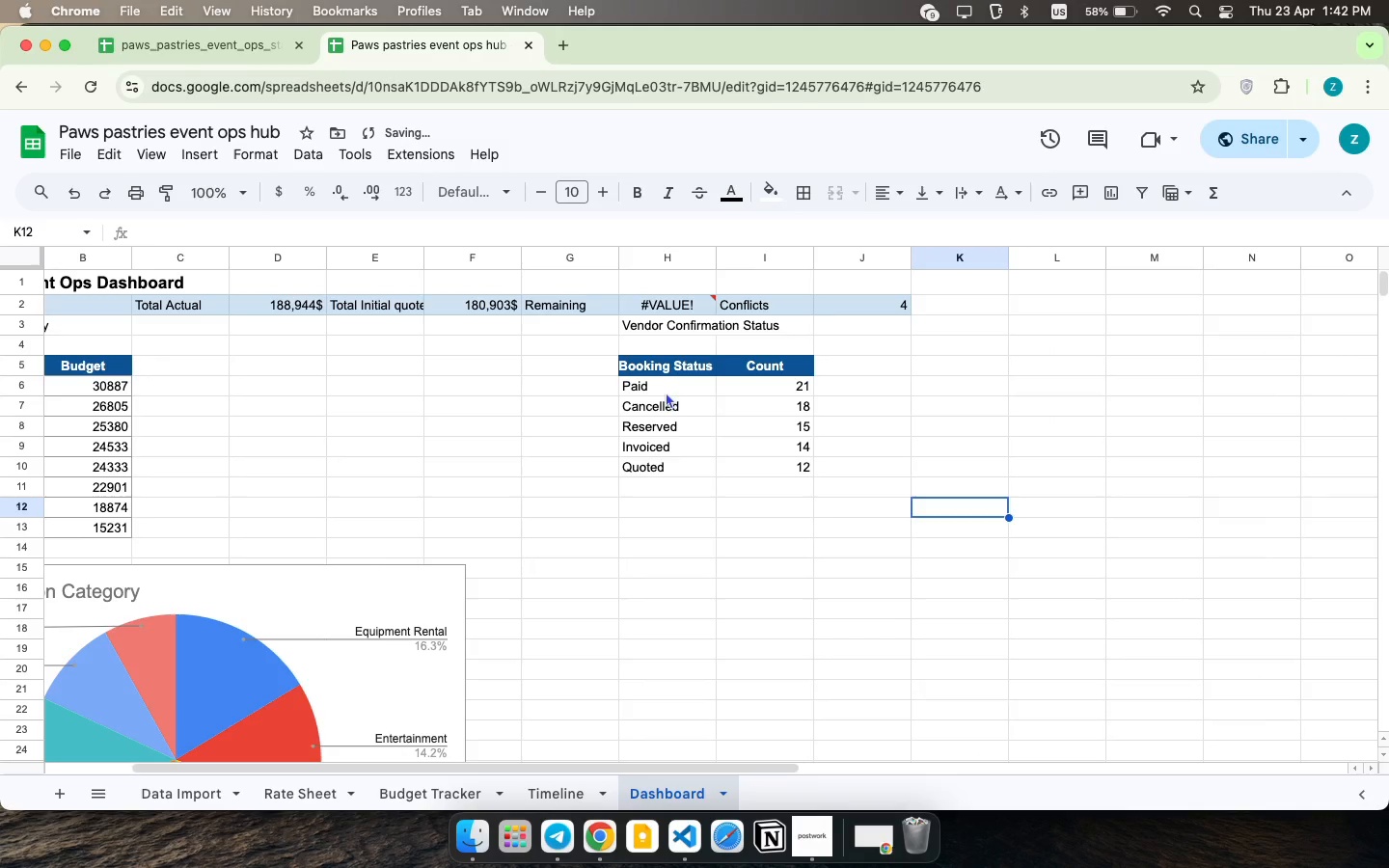 
left_click_drag(start_coordinate=[669, 387], to_coordinate=[798, 465])
 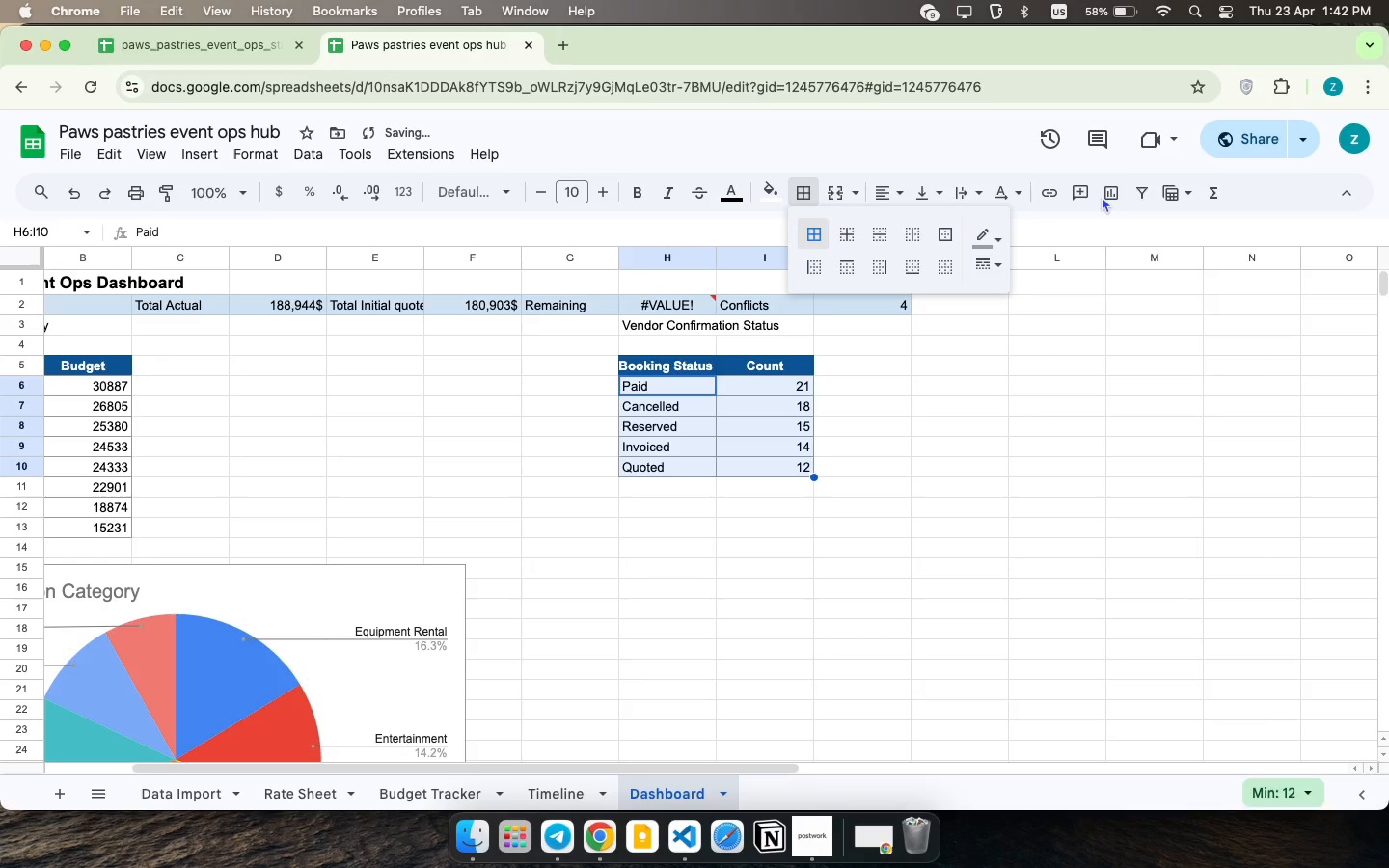 
left_click([1120, 192])
 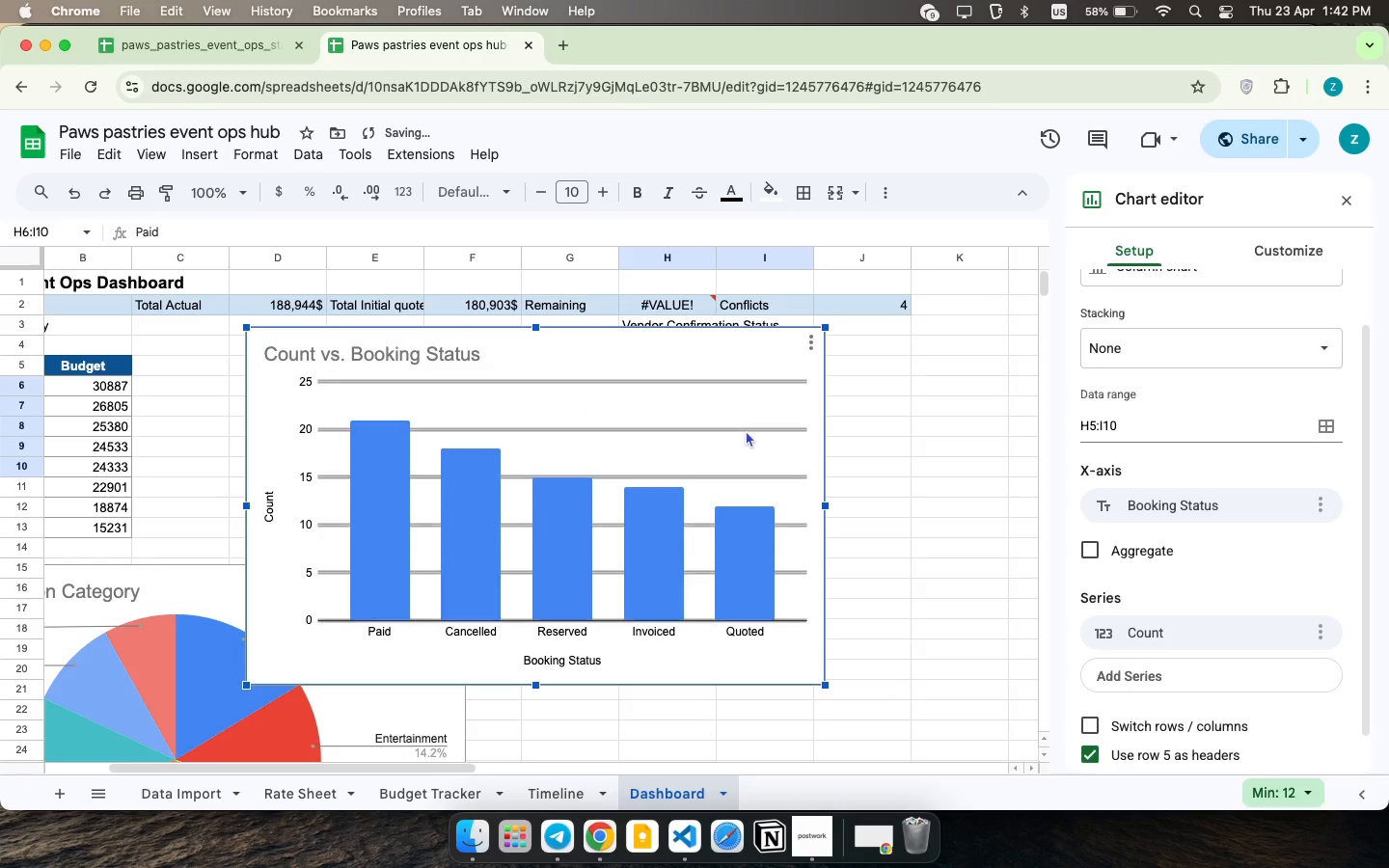 
left_click_drag(start_coordinate=[744, 368], to_coordinate=[955, 513])
 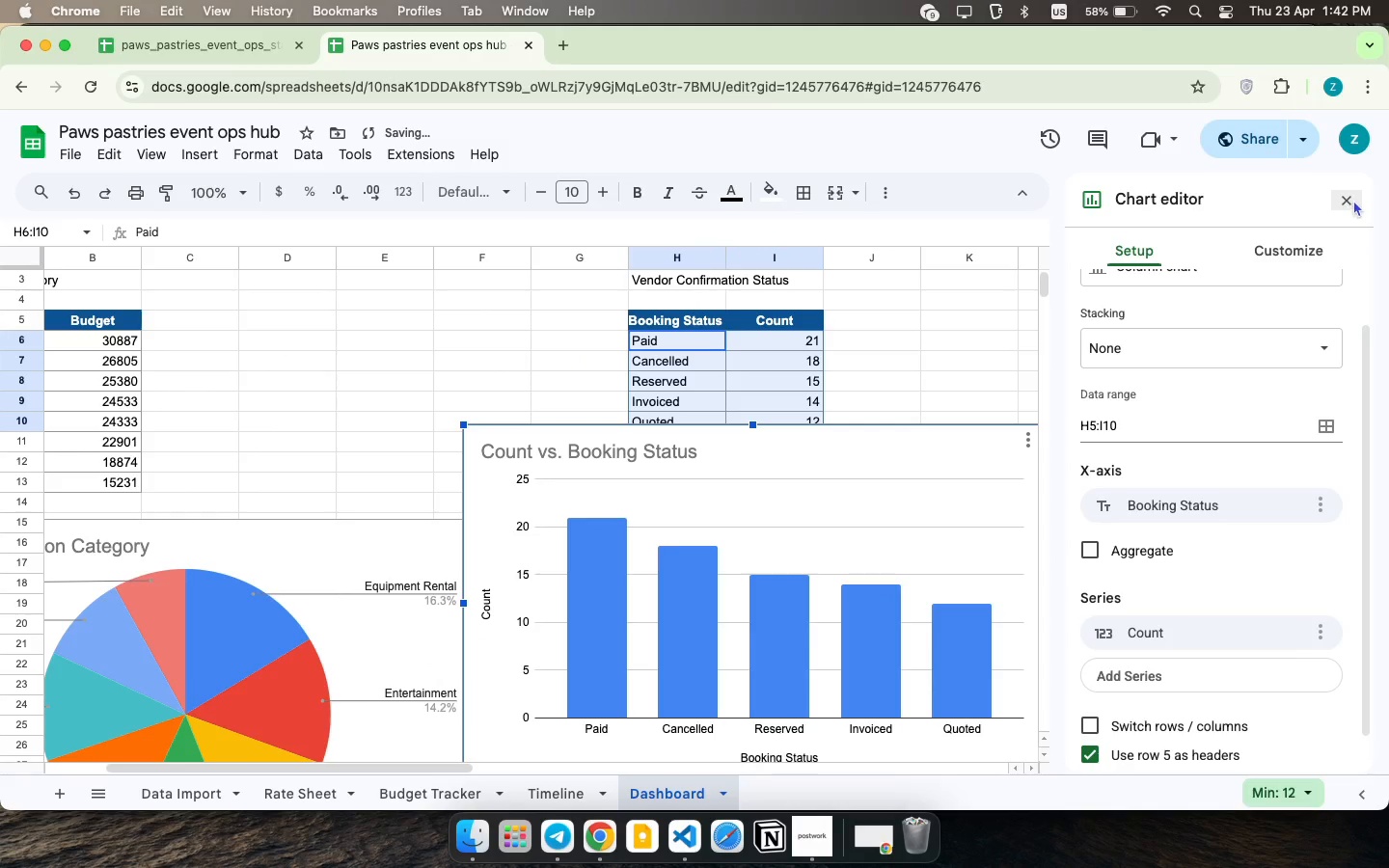 
left_click([1353, 199])
 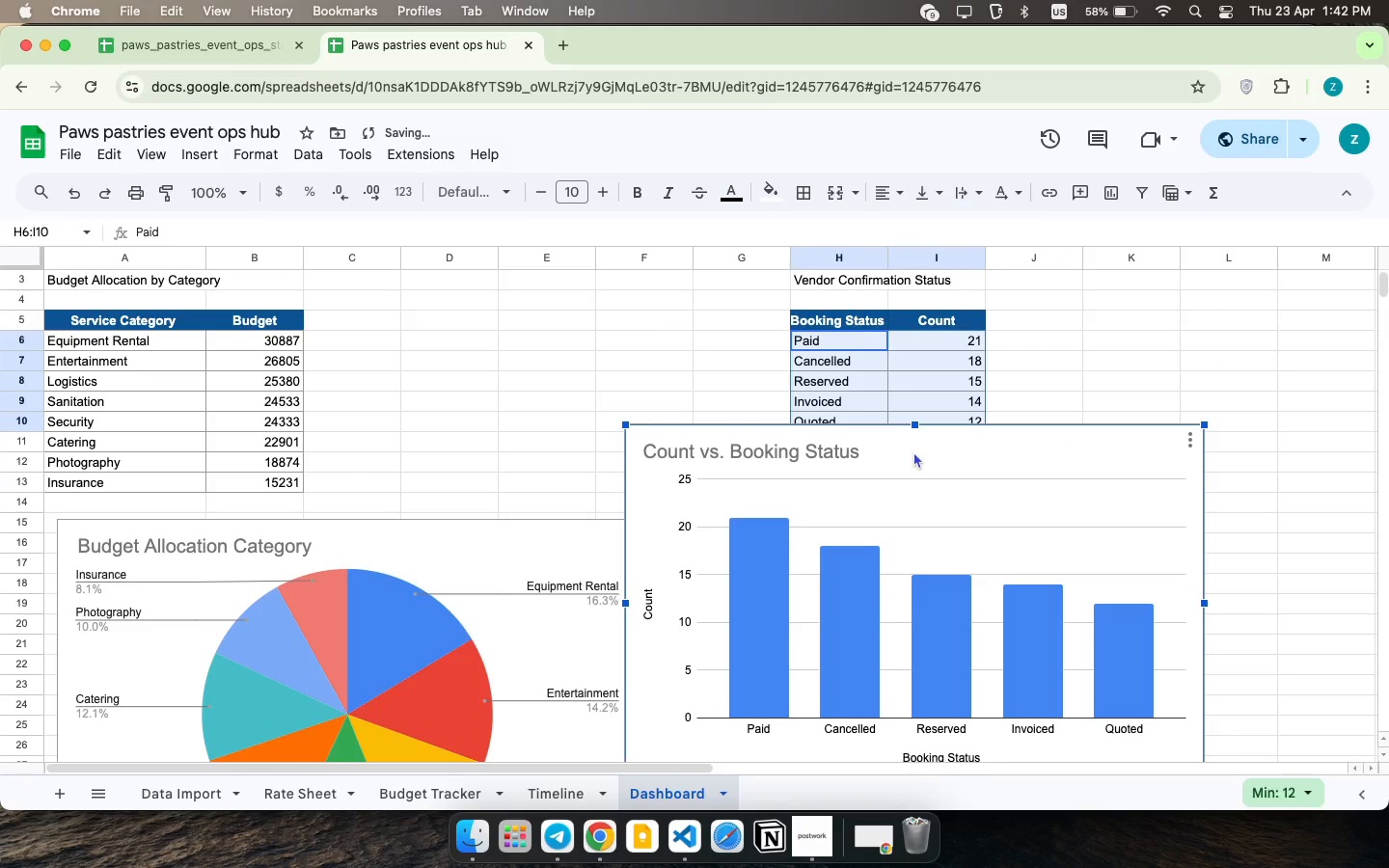 
left_click_drag(start_coordinate=[913, 451], to_coordinate=[1306, 336])
 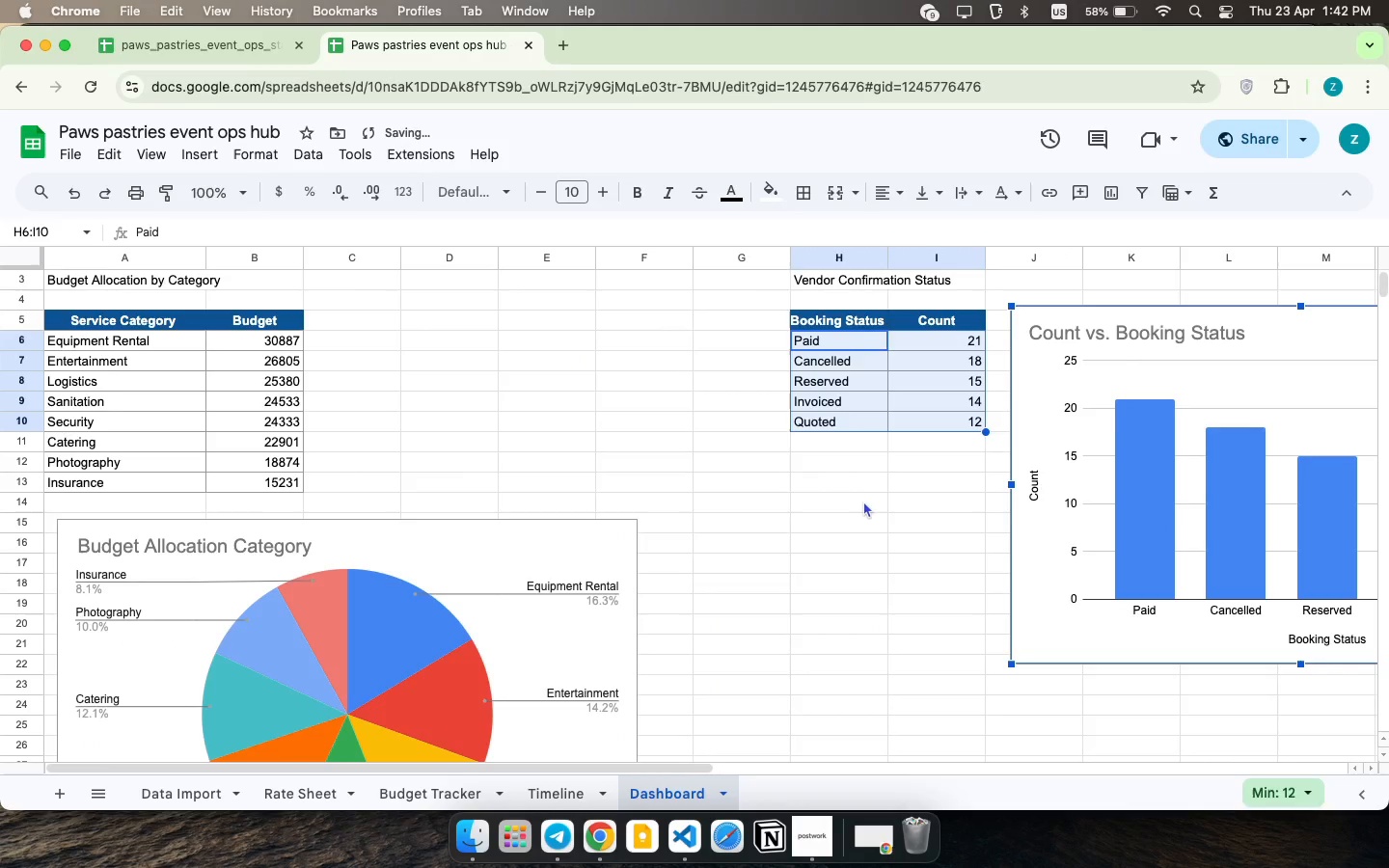 
scroll: coordinate [863, 520], scroll_direction: up, amount: 16.0
 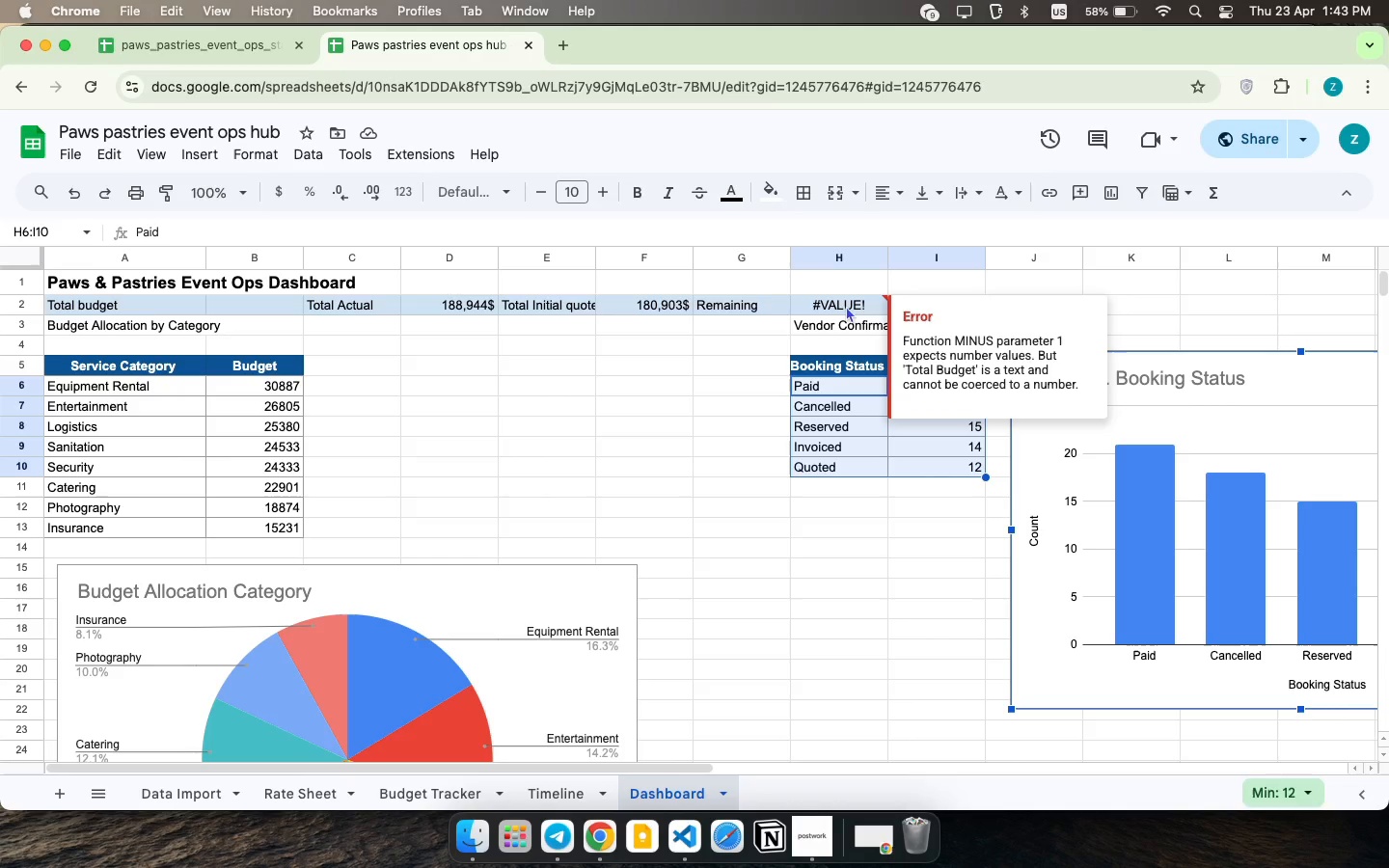 
left_click([846, 306])
 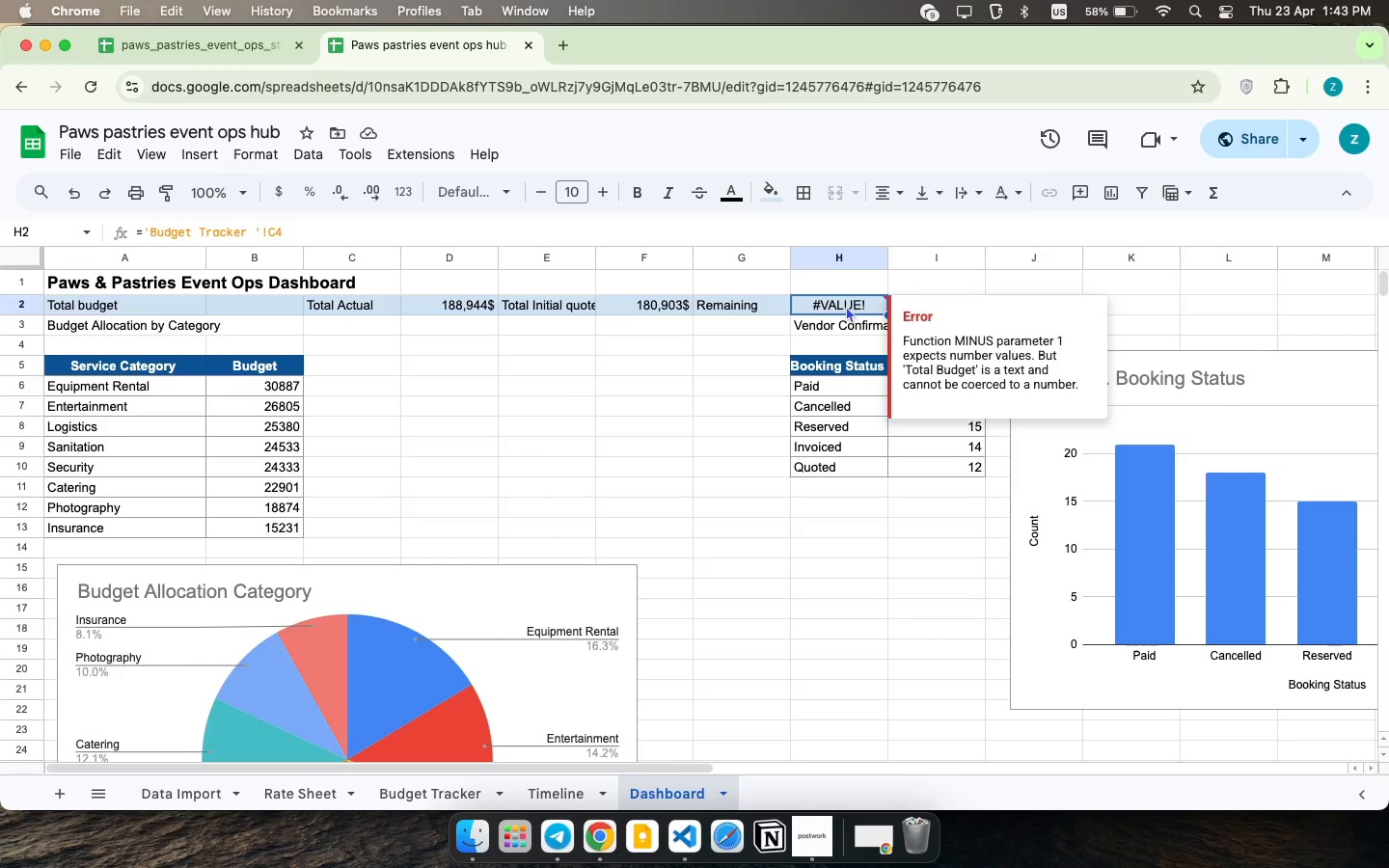 
double_click([846, 306])
 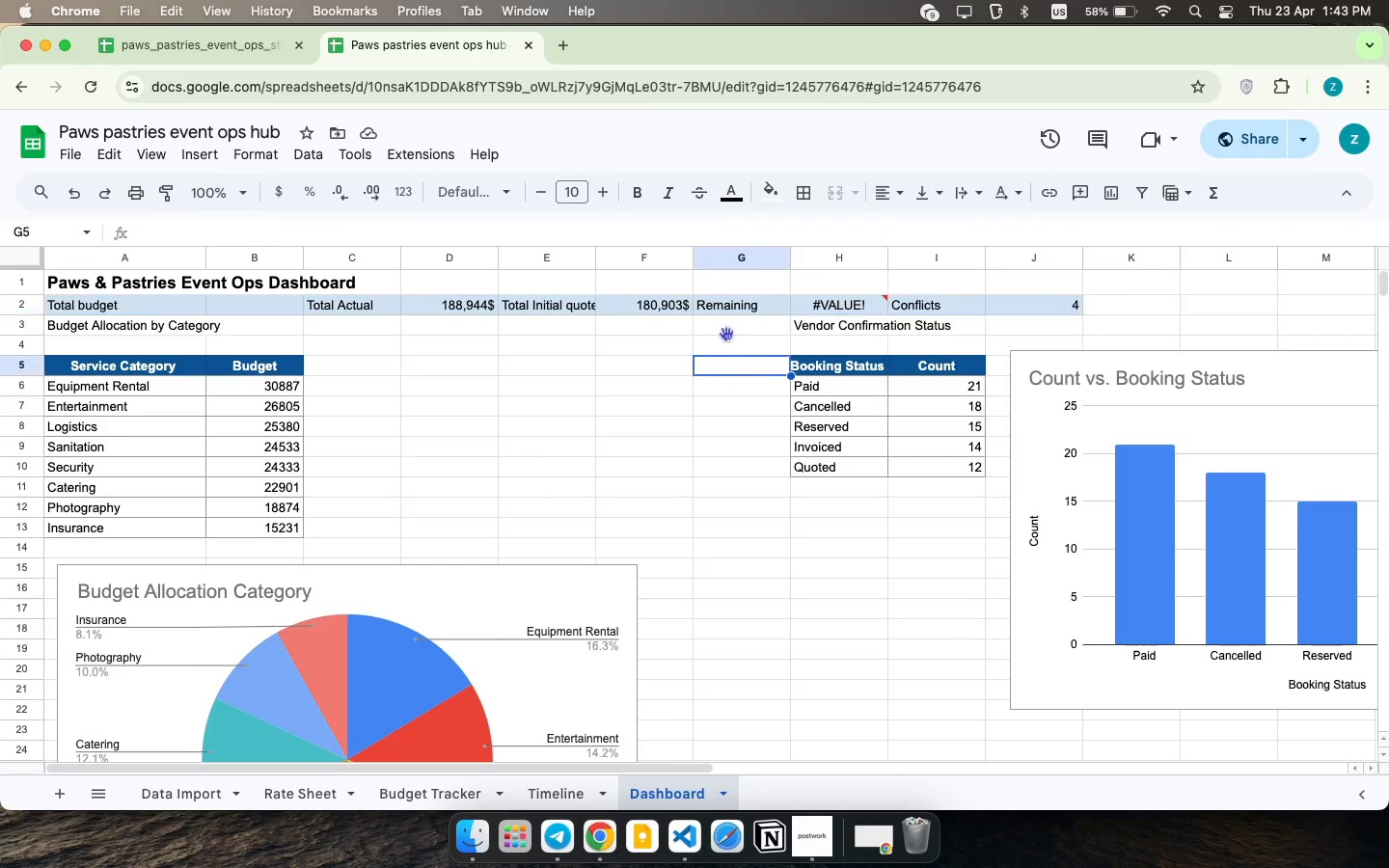 
left_click_drag(start_coordinate=[746, 298], to_coordinate=[1062, 307])
 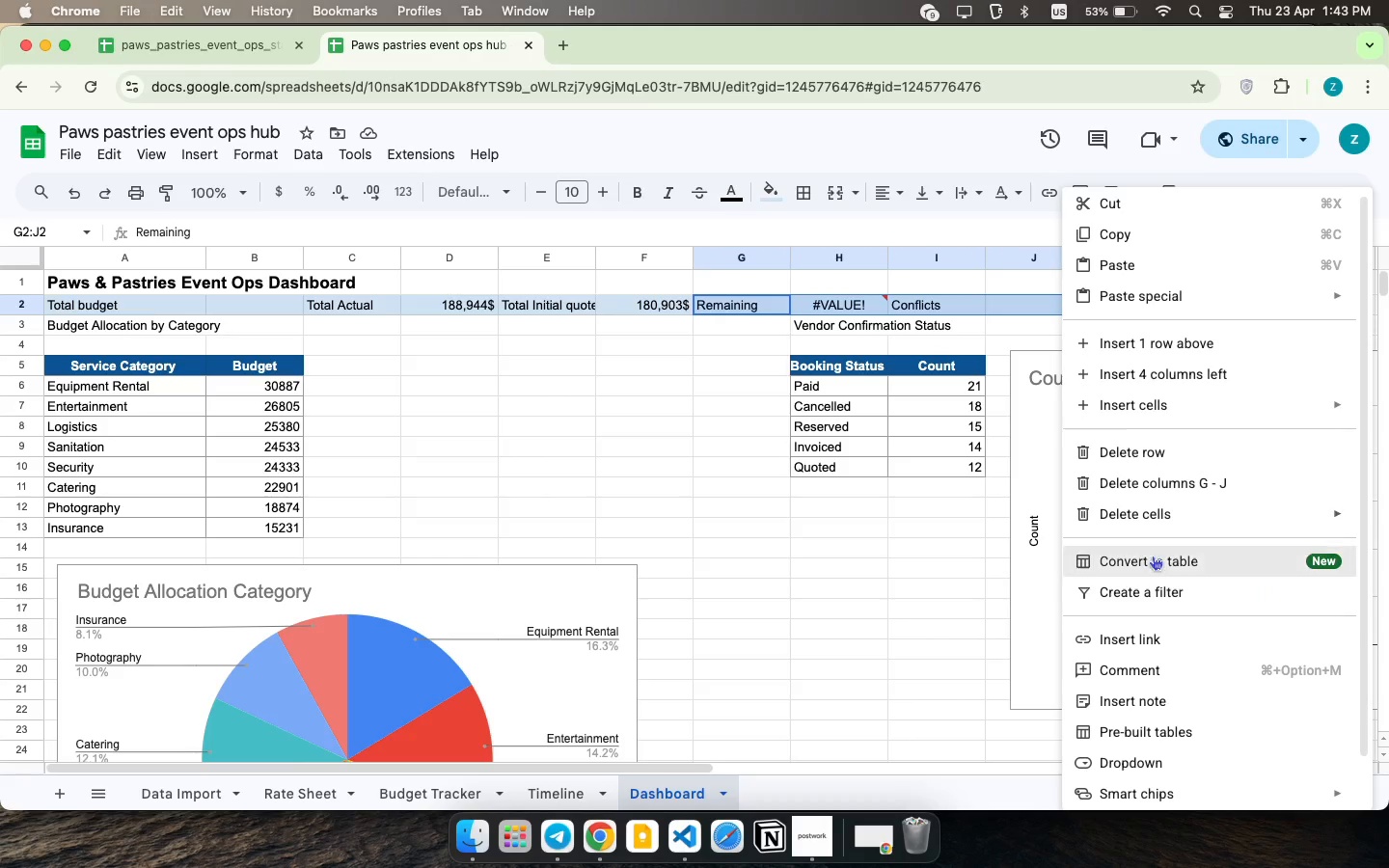 
left_click([1148, 522])
 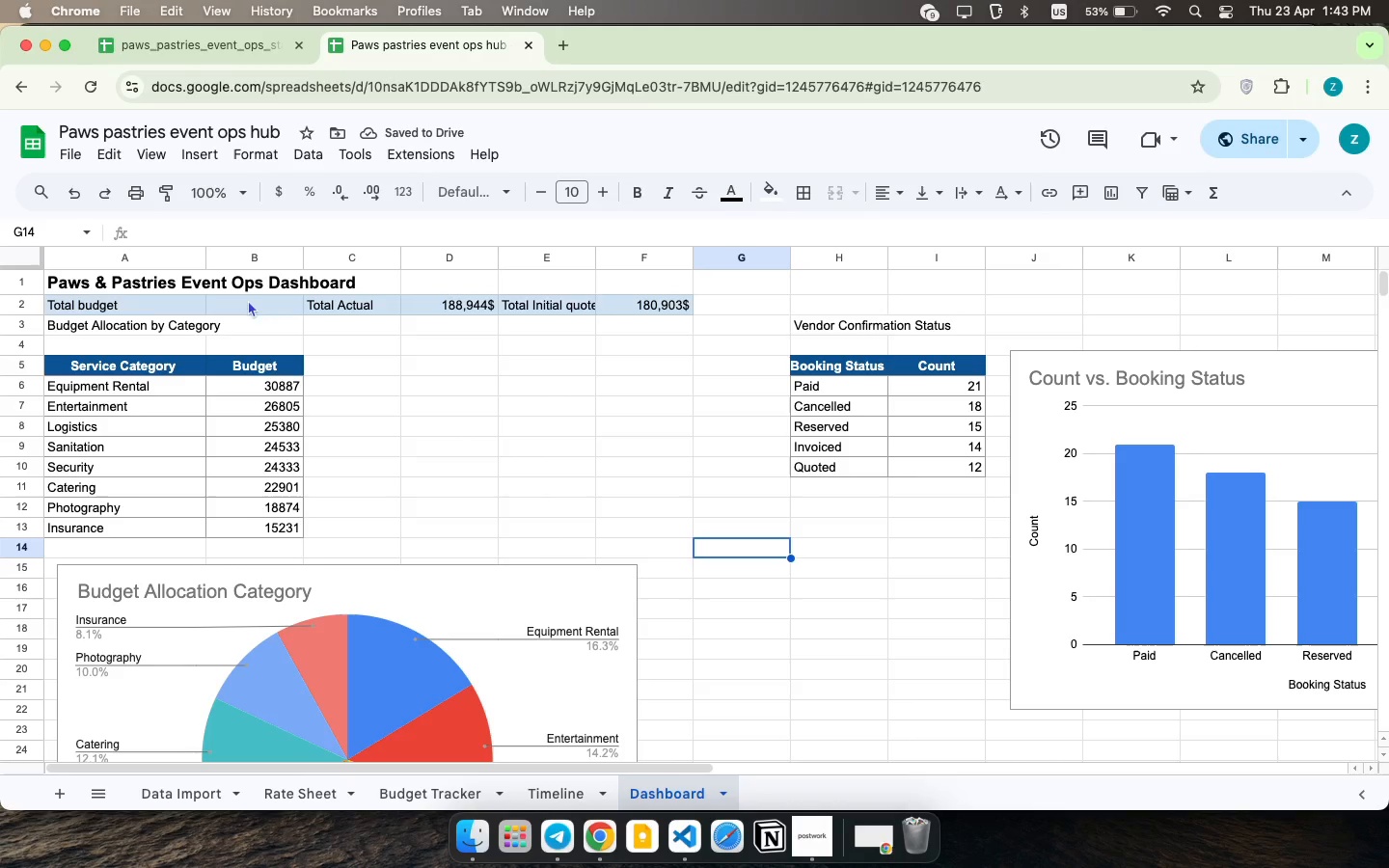 
wait(6.7)
 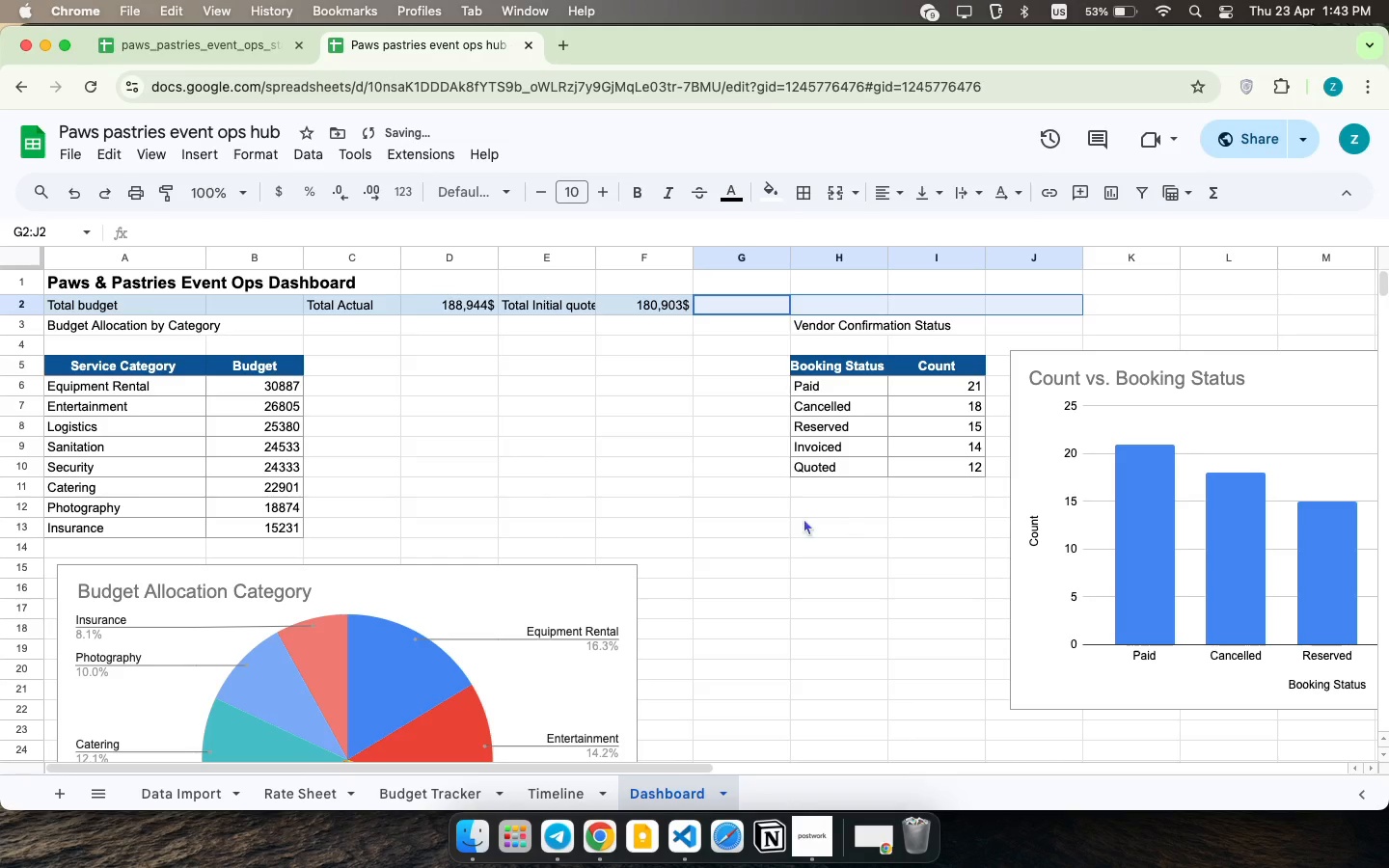 
left_click_drag(start_coordinate=[22, 292], to_coordinate=[9, 332])
 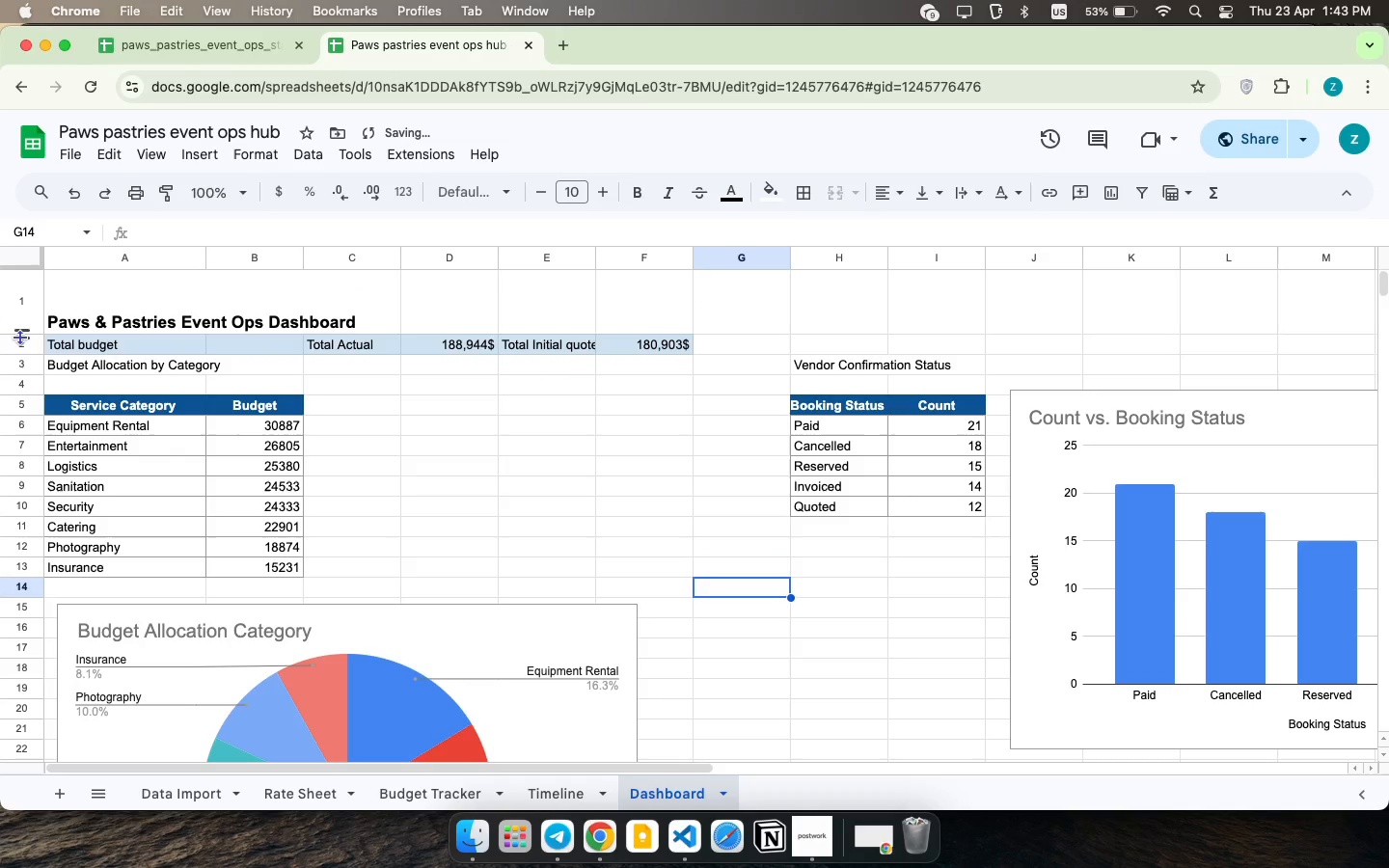 
left_click_drag(start_coordinate=[23, 334], to_coordinate=[43, 304])
 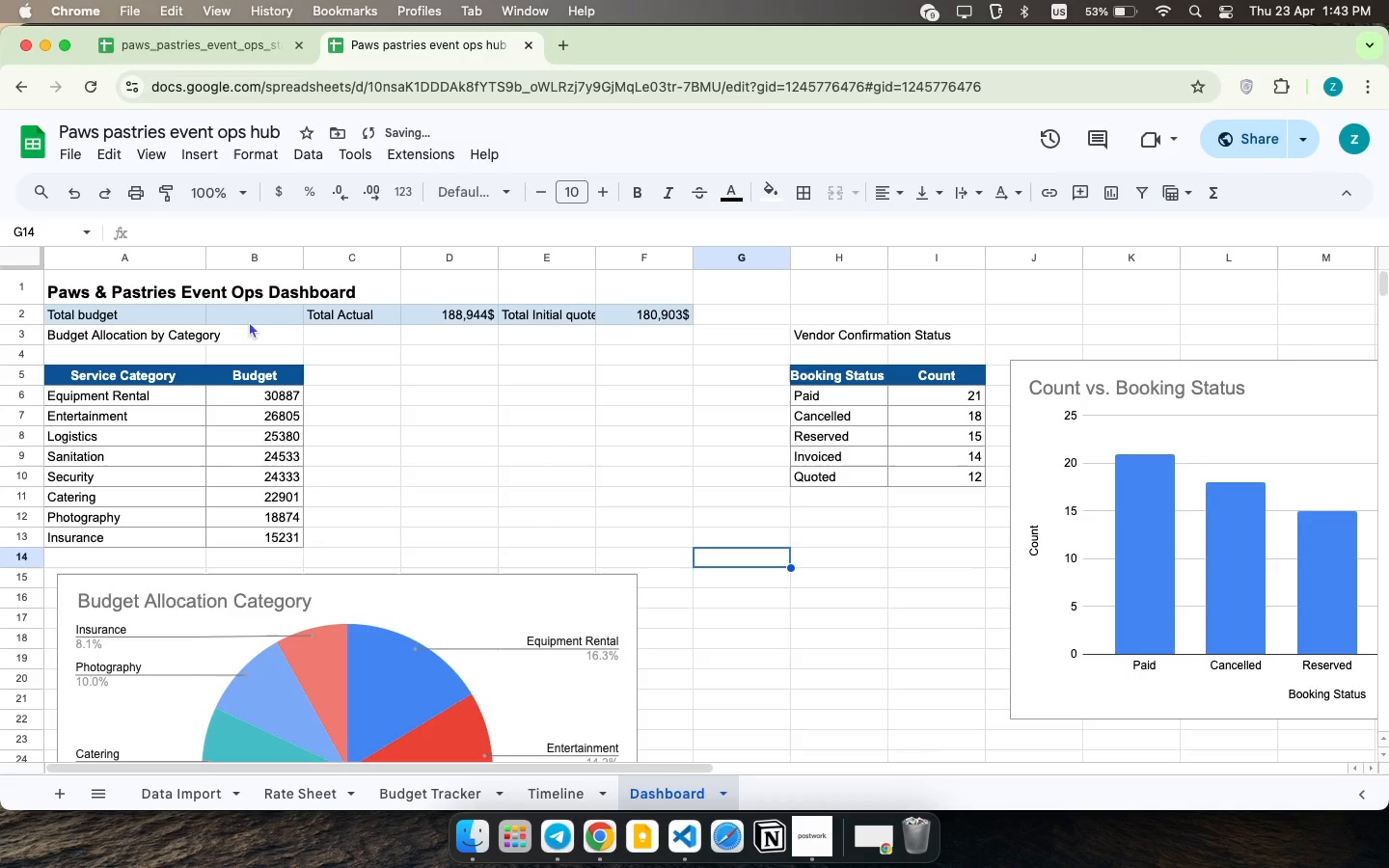 
left_click([250, 313])
 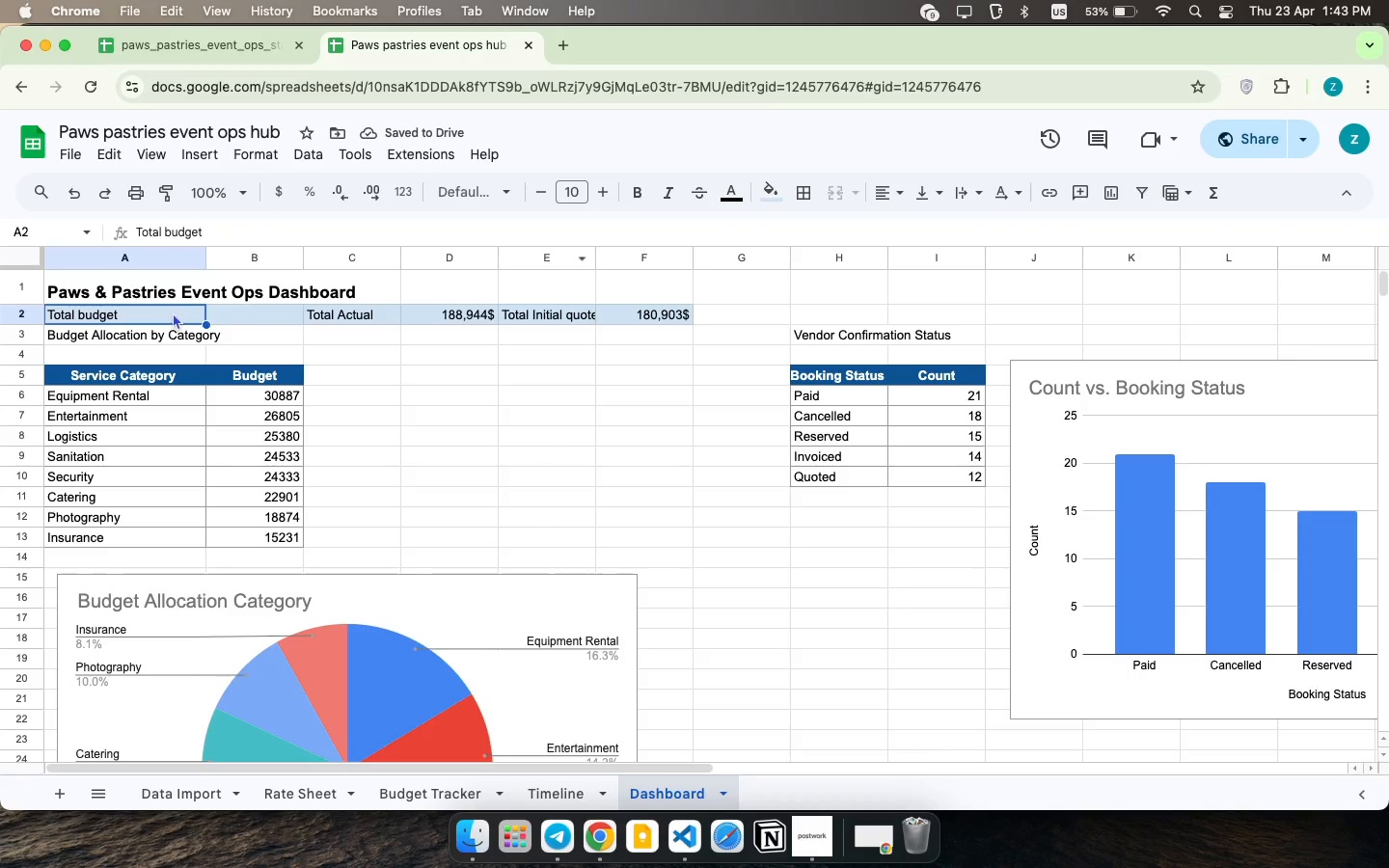 
hold_key(key=CommandLeft, duration=1.7)
left_click([273, 306])
 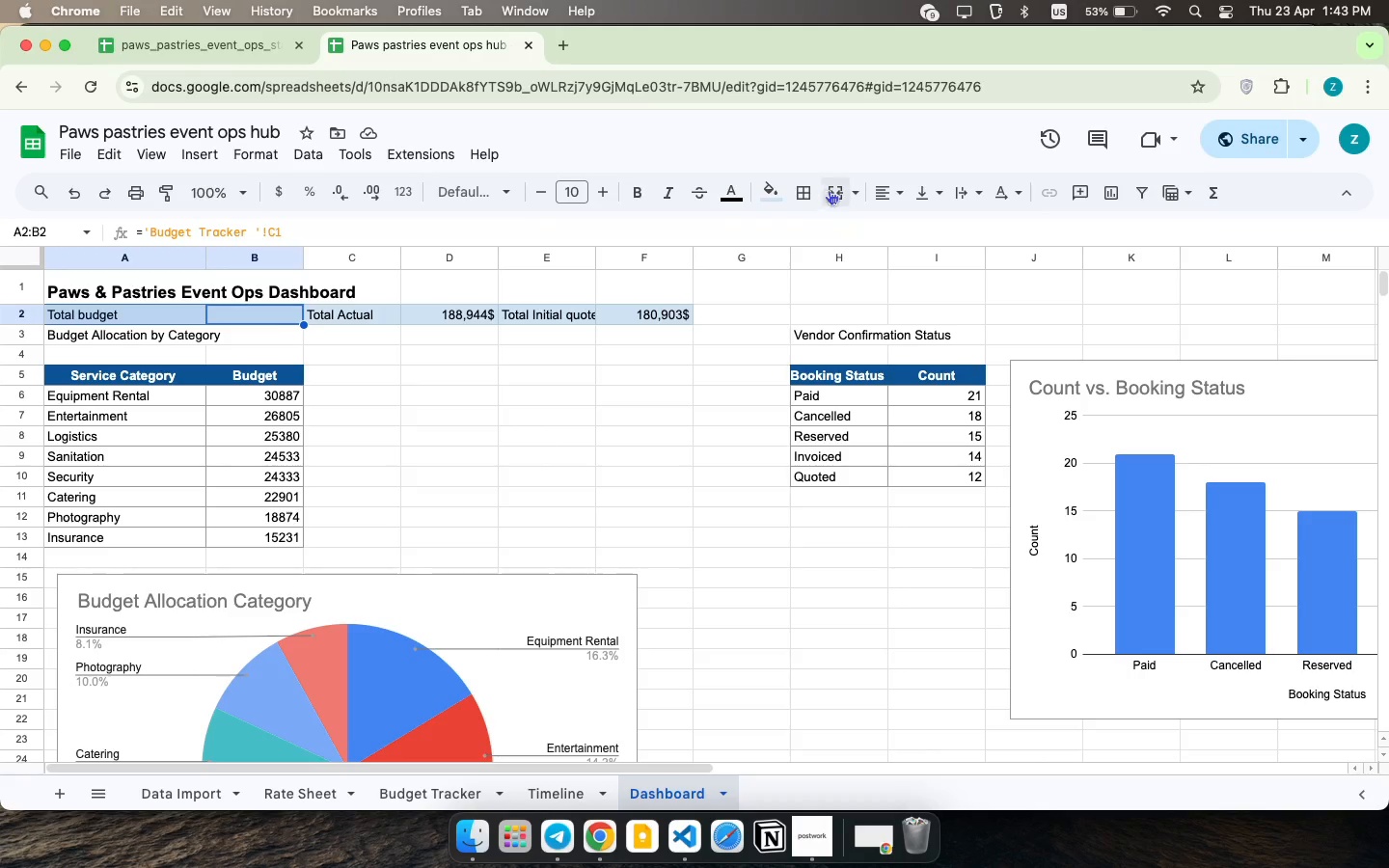 
left_click([831, 193])
 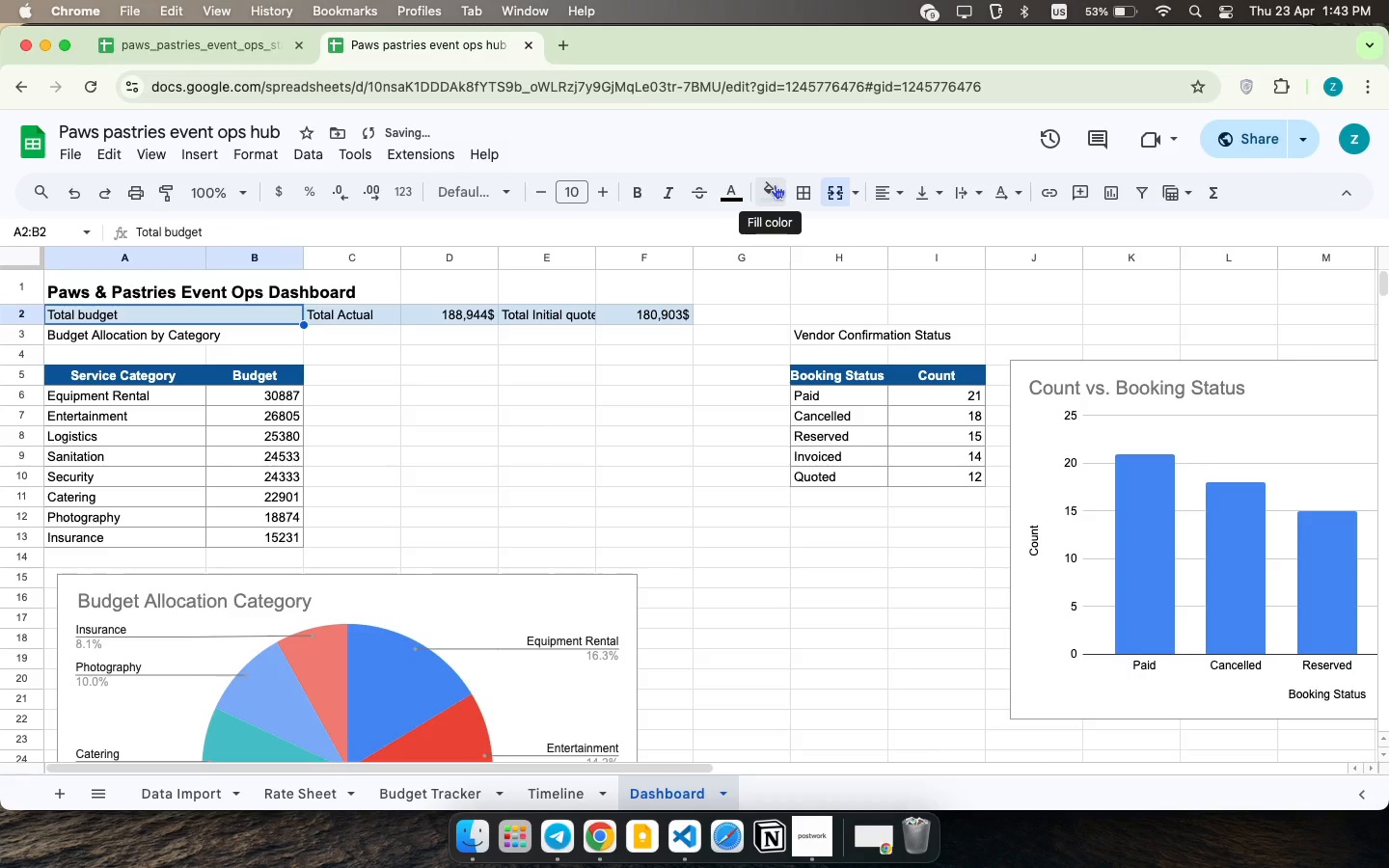 
left_click([775, 184])
 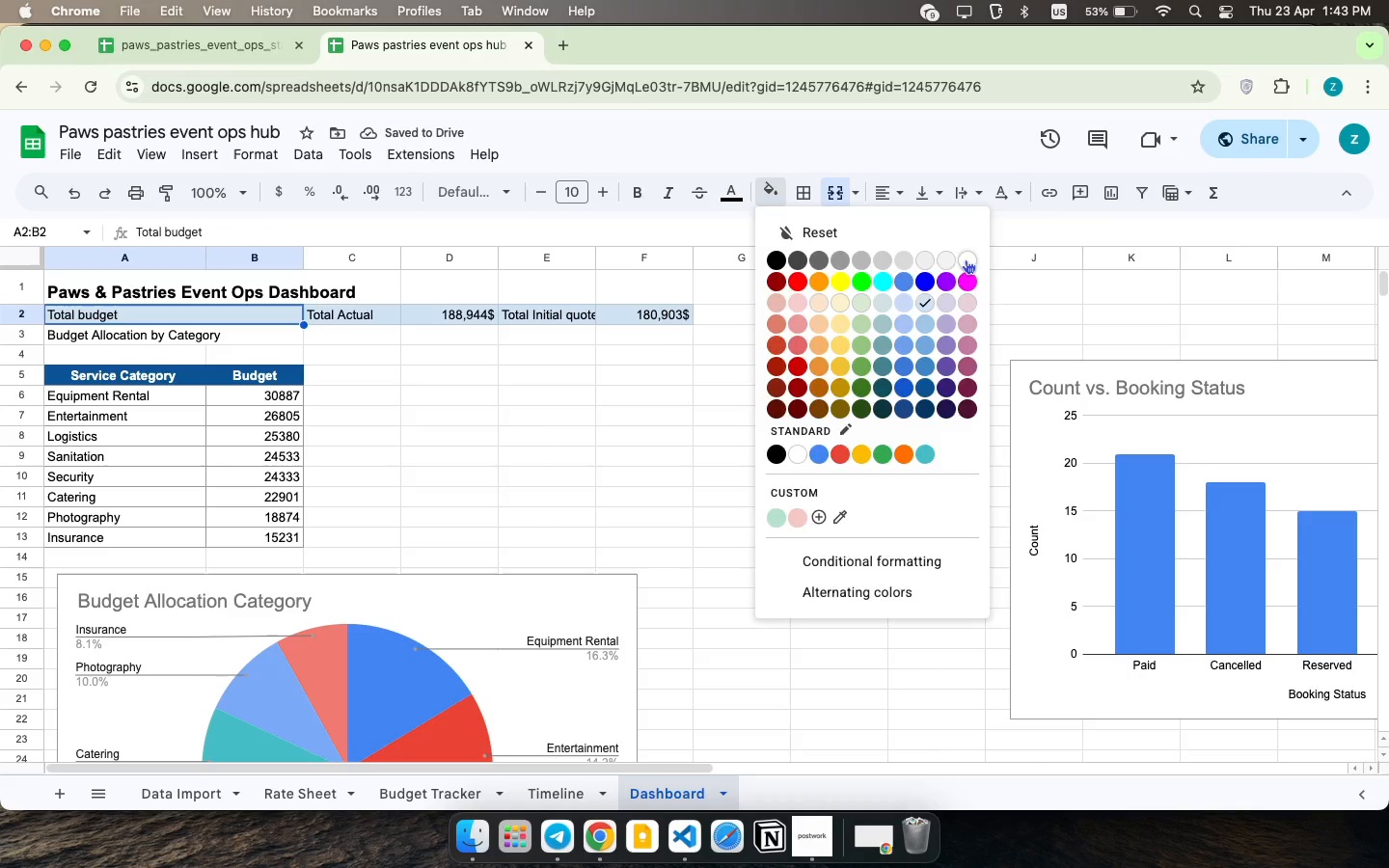 
left_click([966, 259])
 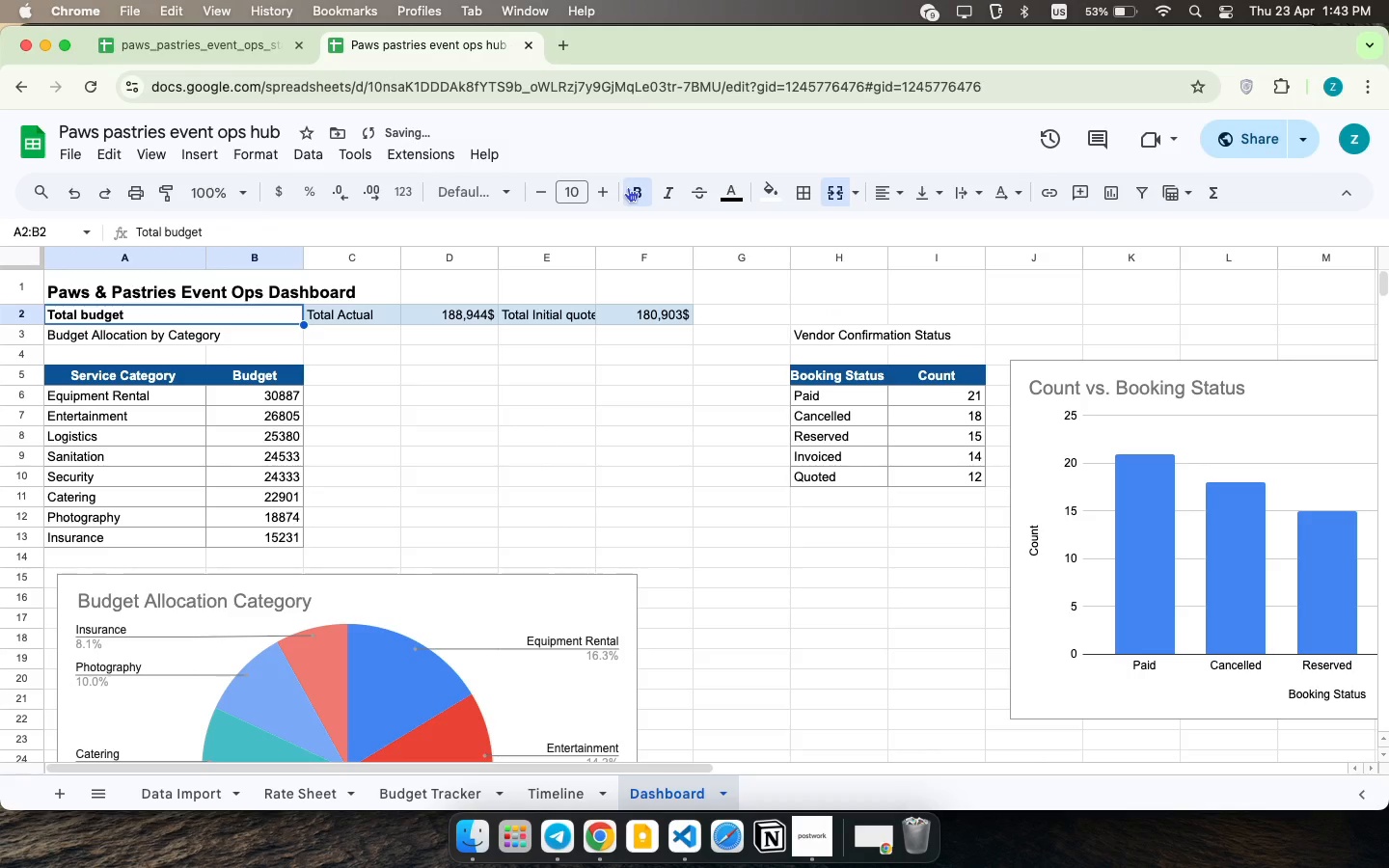 
left_click([628, 187])
 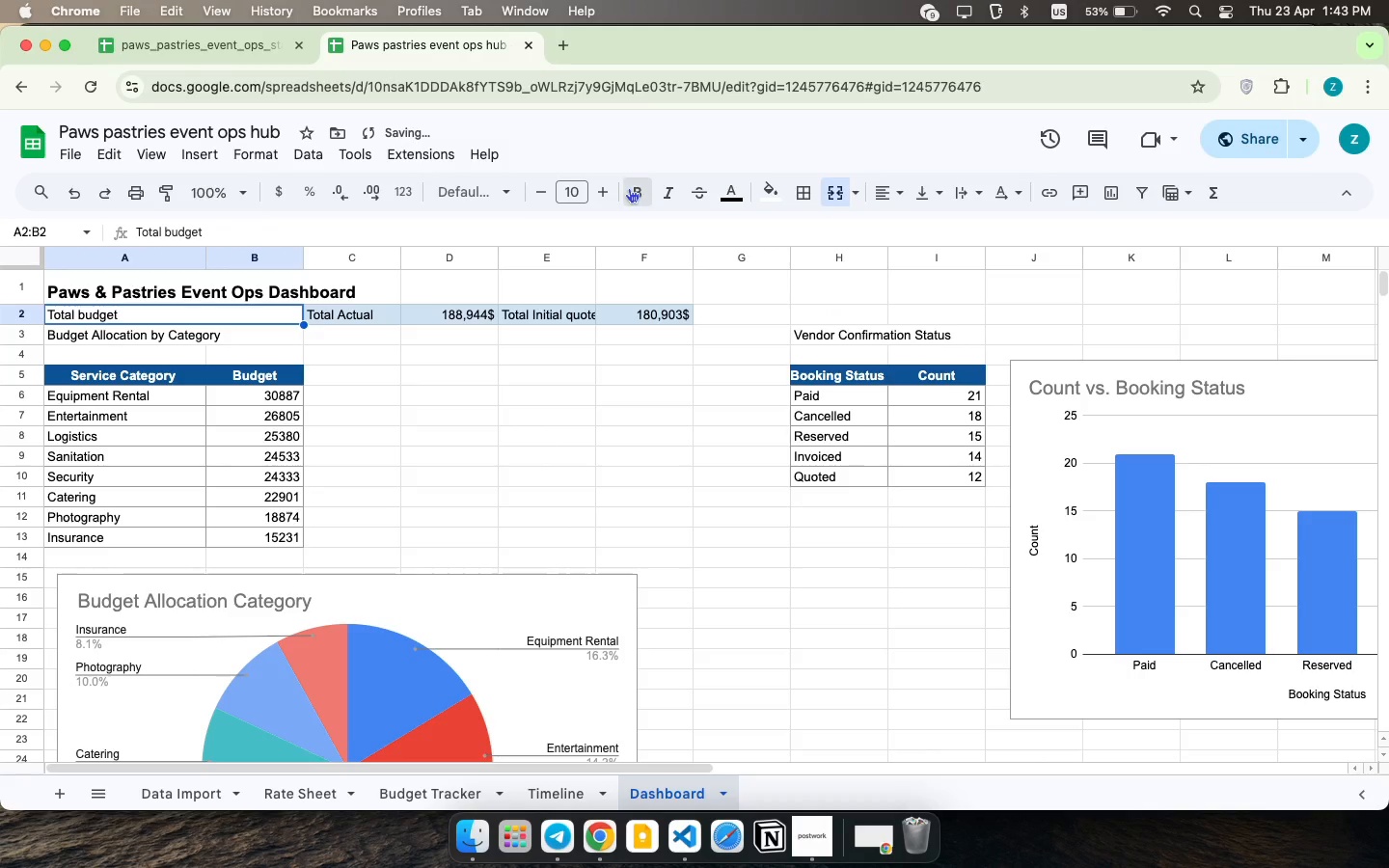 
left_click([629, 188])
 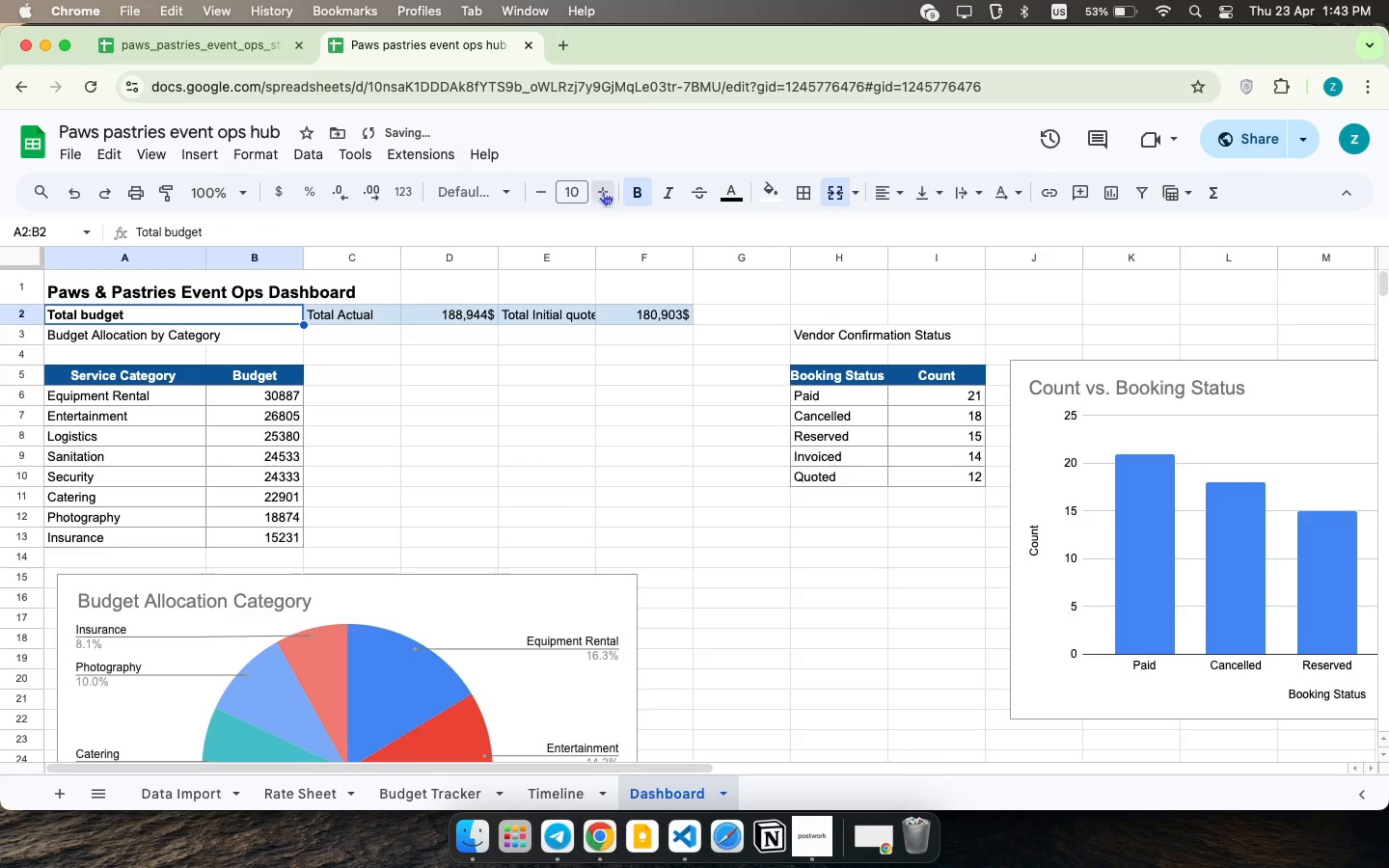 
left_click([603, 191])
 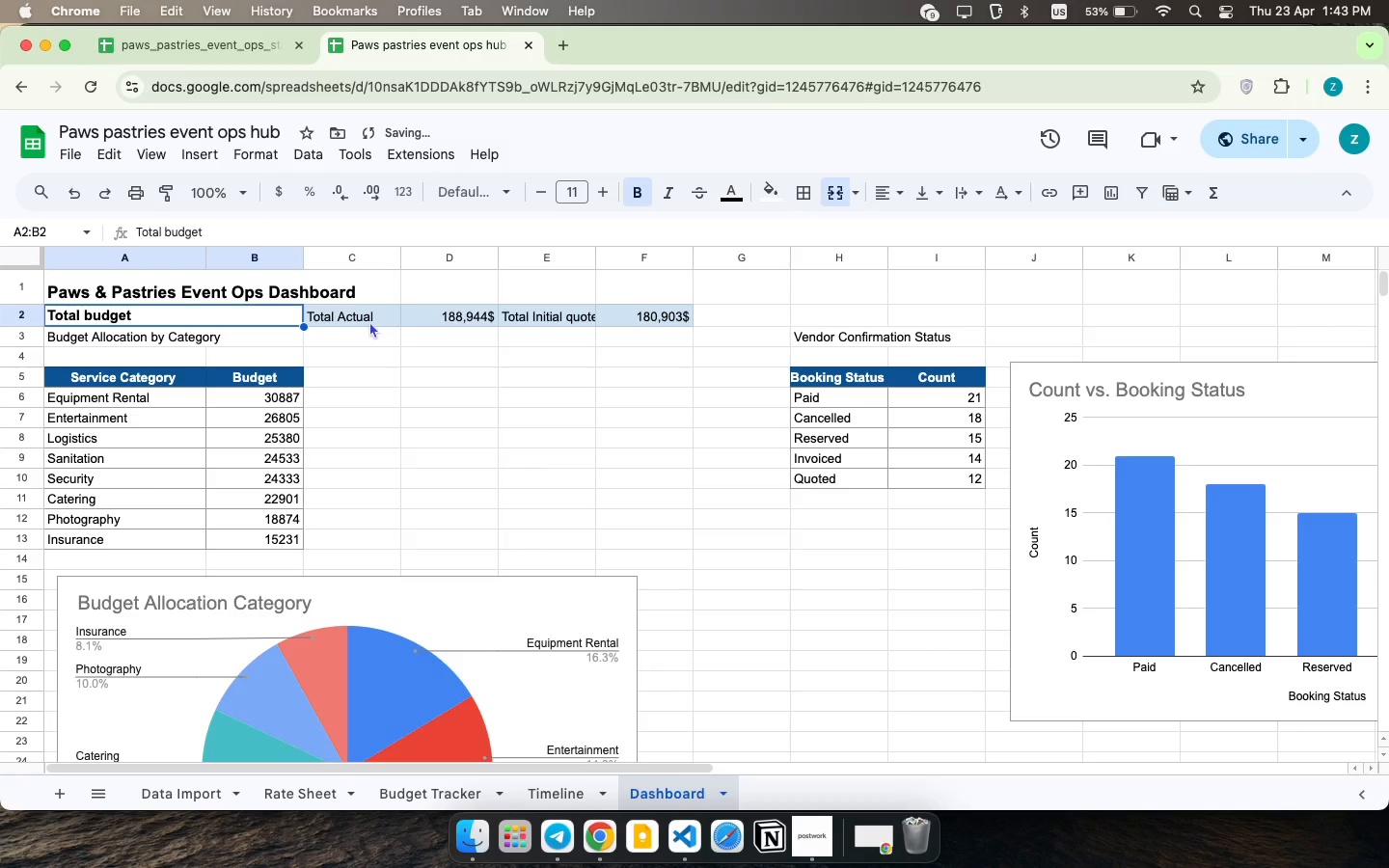 
left_click([369, 321])
 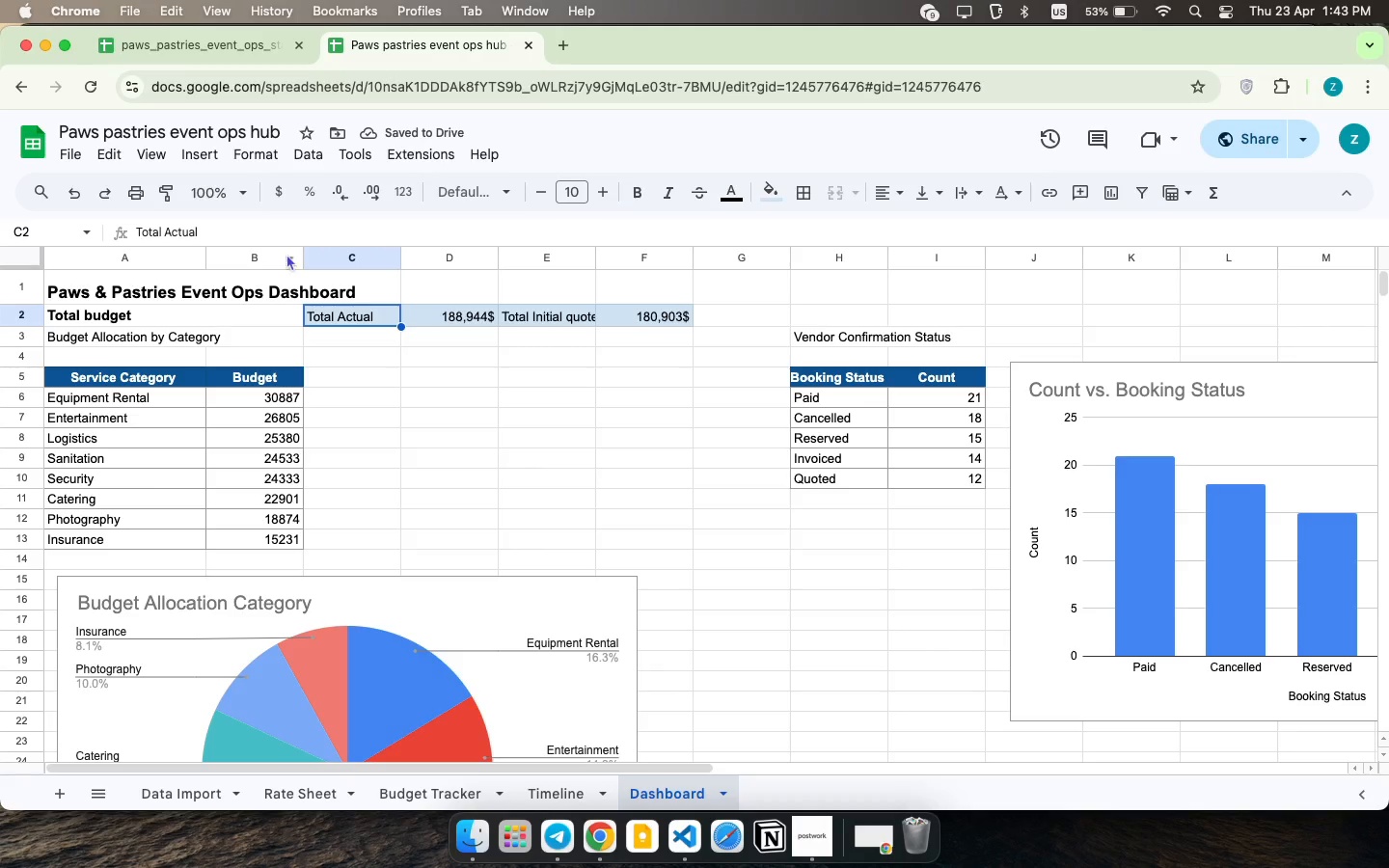 
left_click_drag(start_coordinate=[306, 255], to_coordinate=[272, 256])
 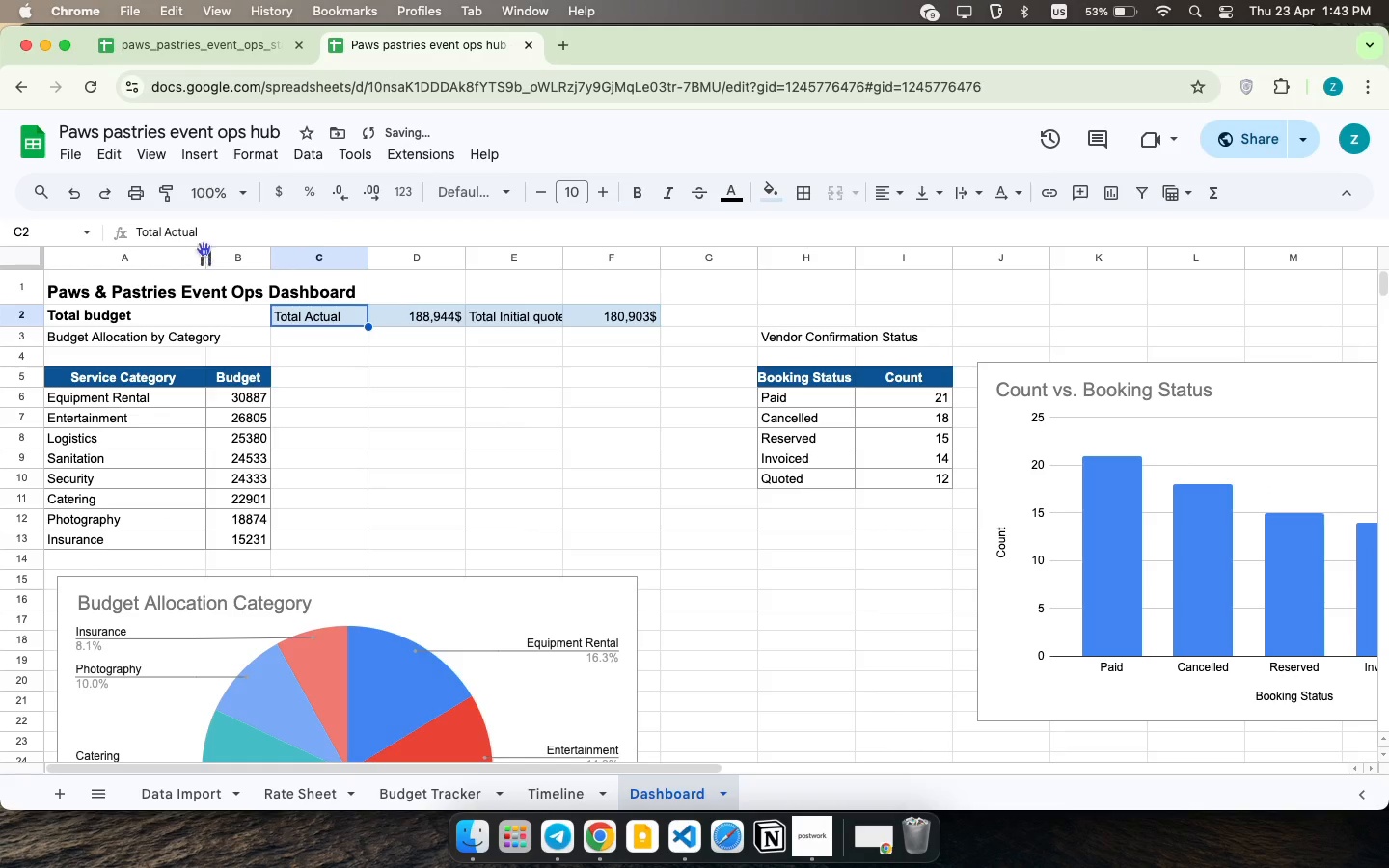 
left_click([204, 249])
 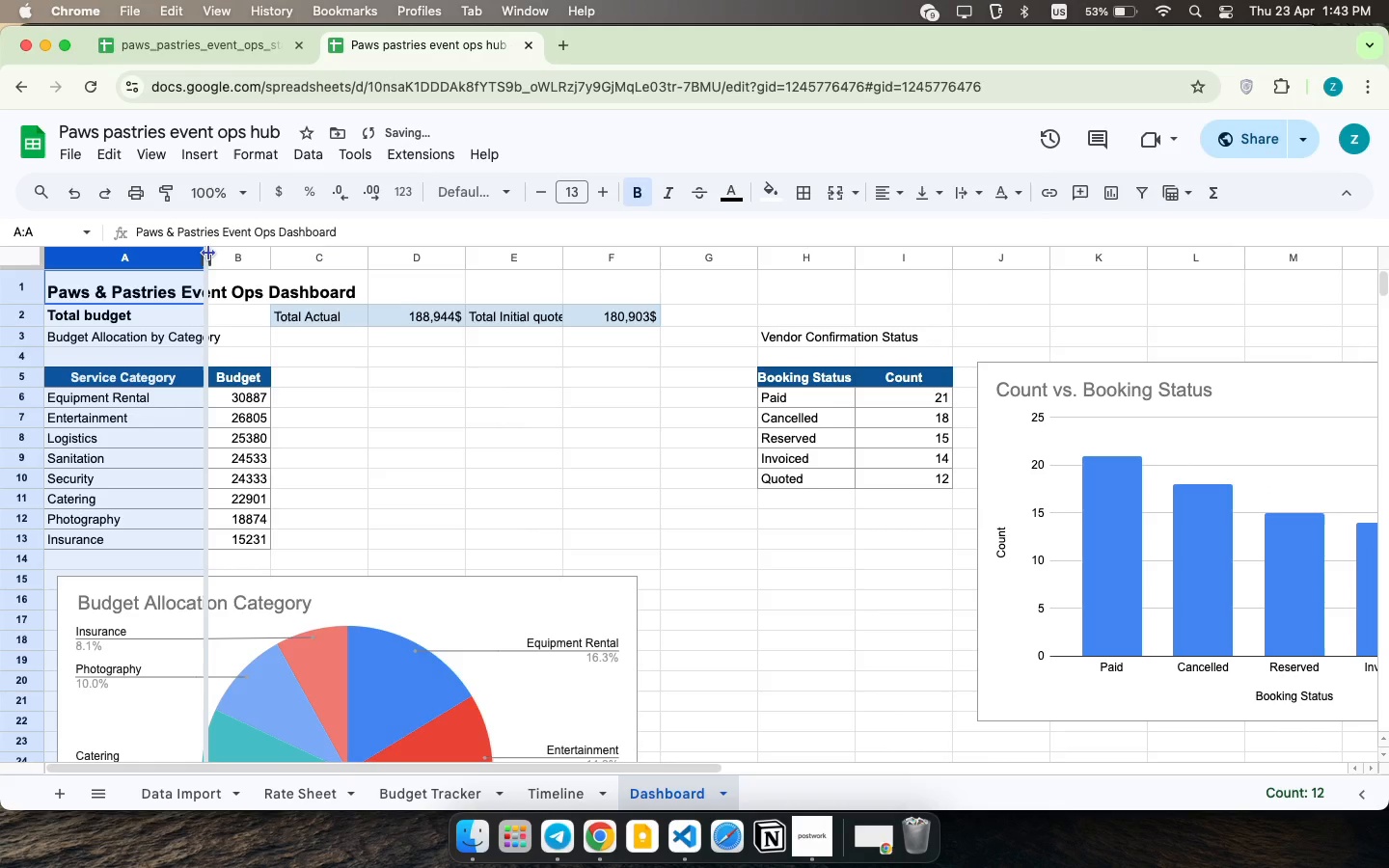 
left_click_drag(start_coordinate=[208, 253], to_coordinate=[184, 255])
 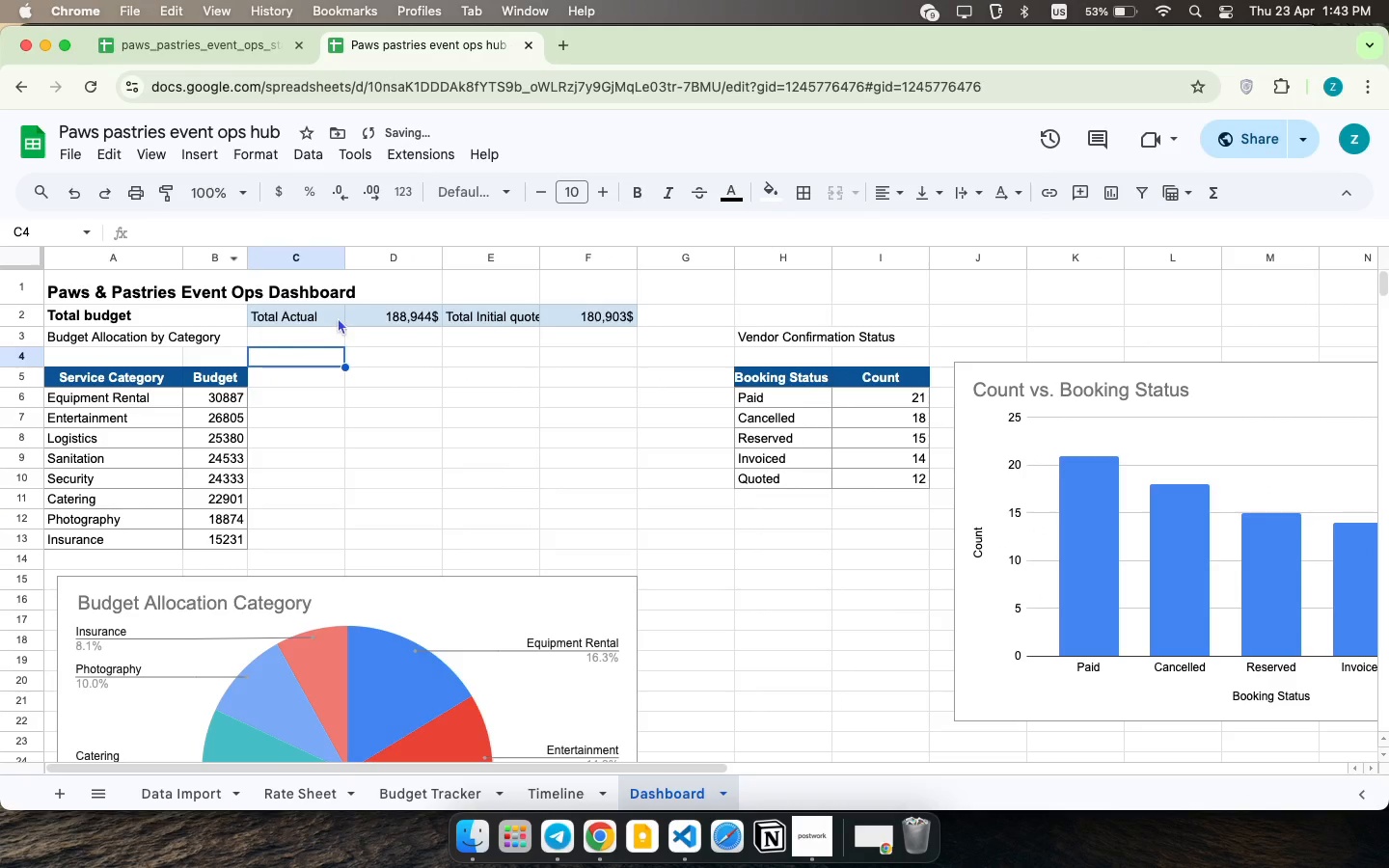 
left_click([336, 314])
 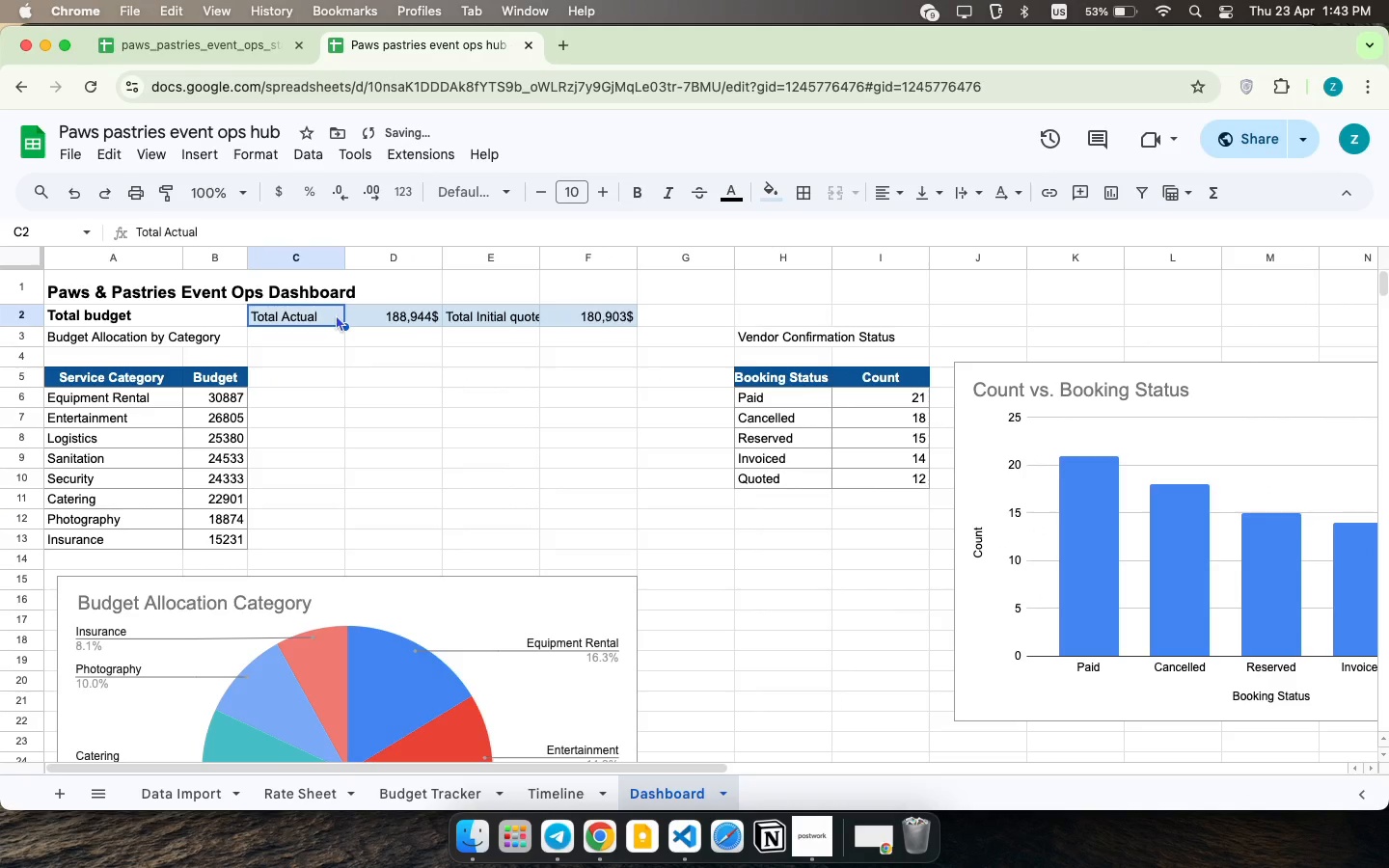 
mouse_move([357, 309])
 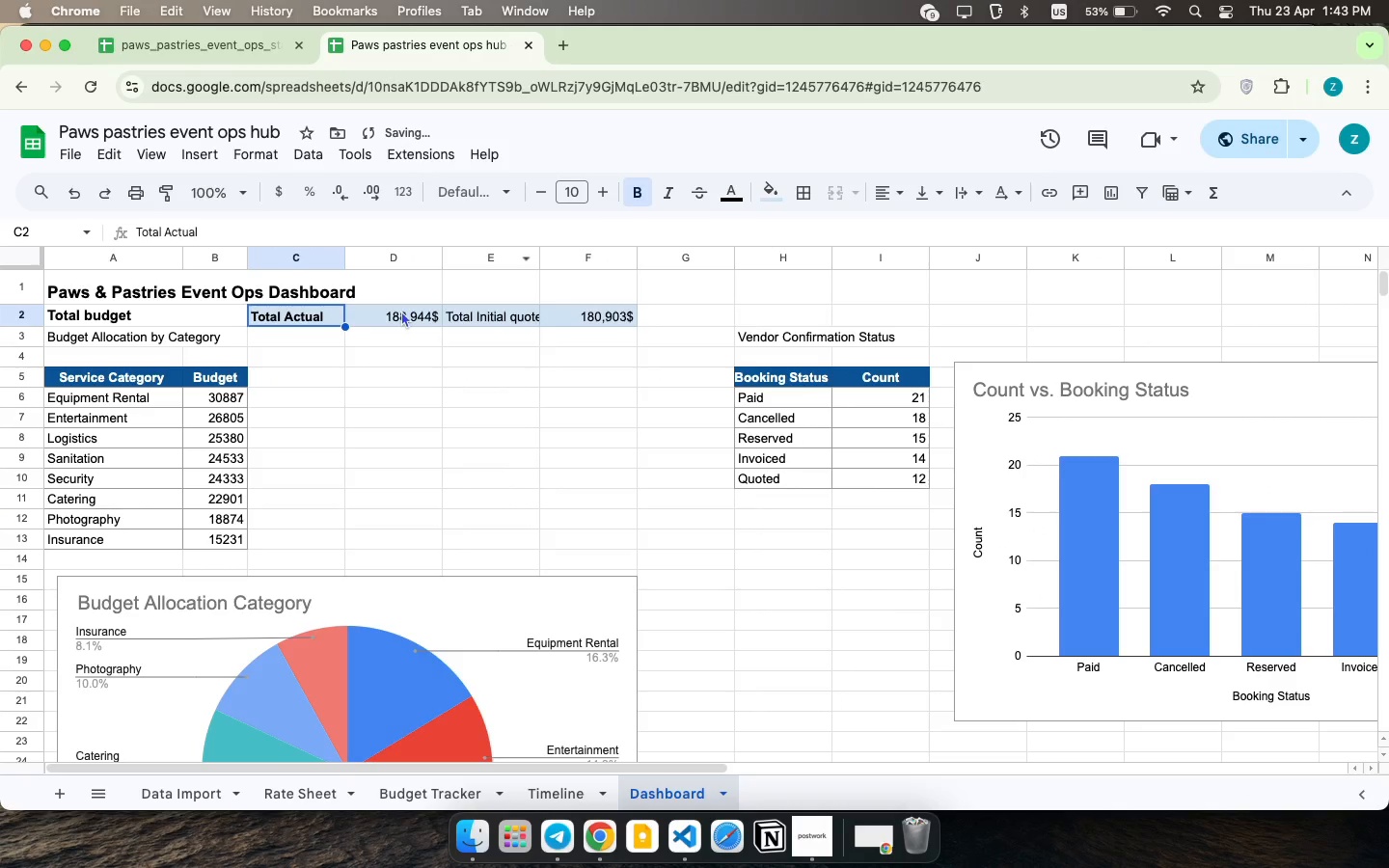 
left_click([401, 311])
 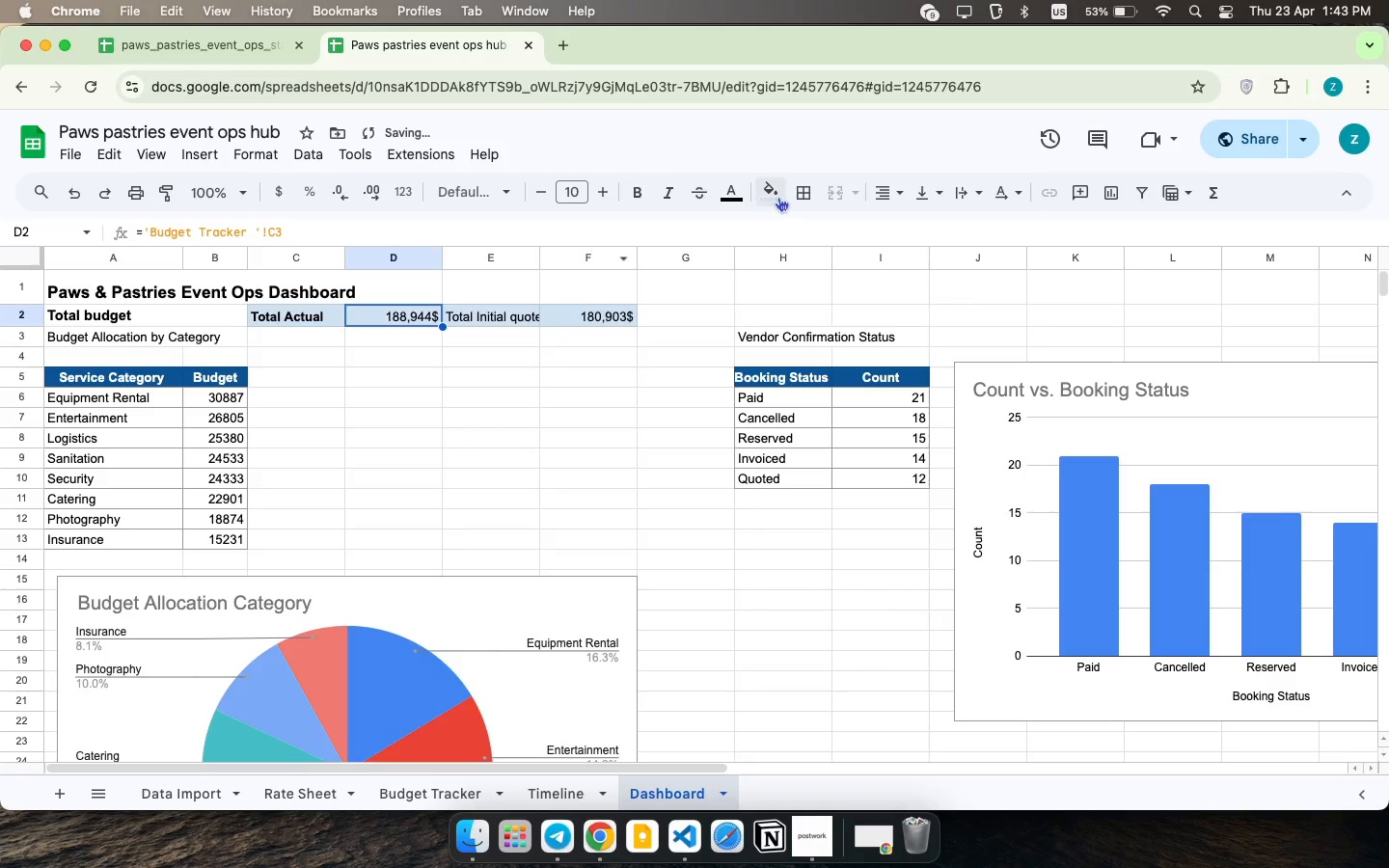 
left_click([781, 196])
 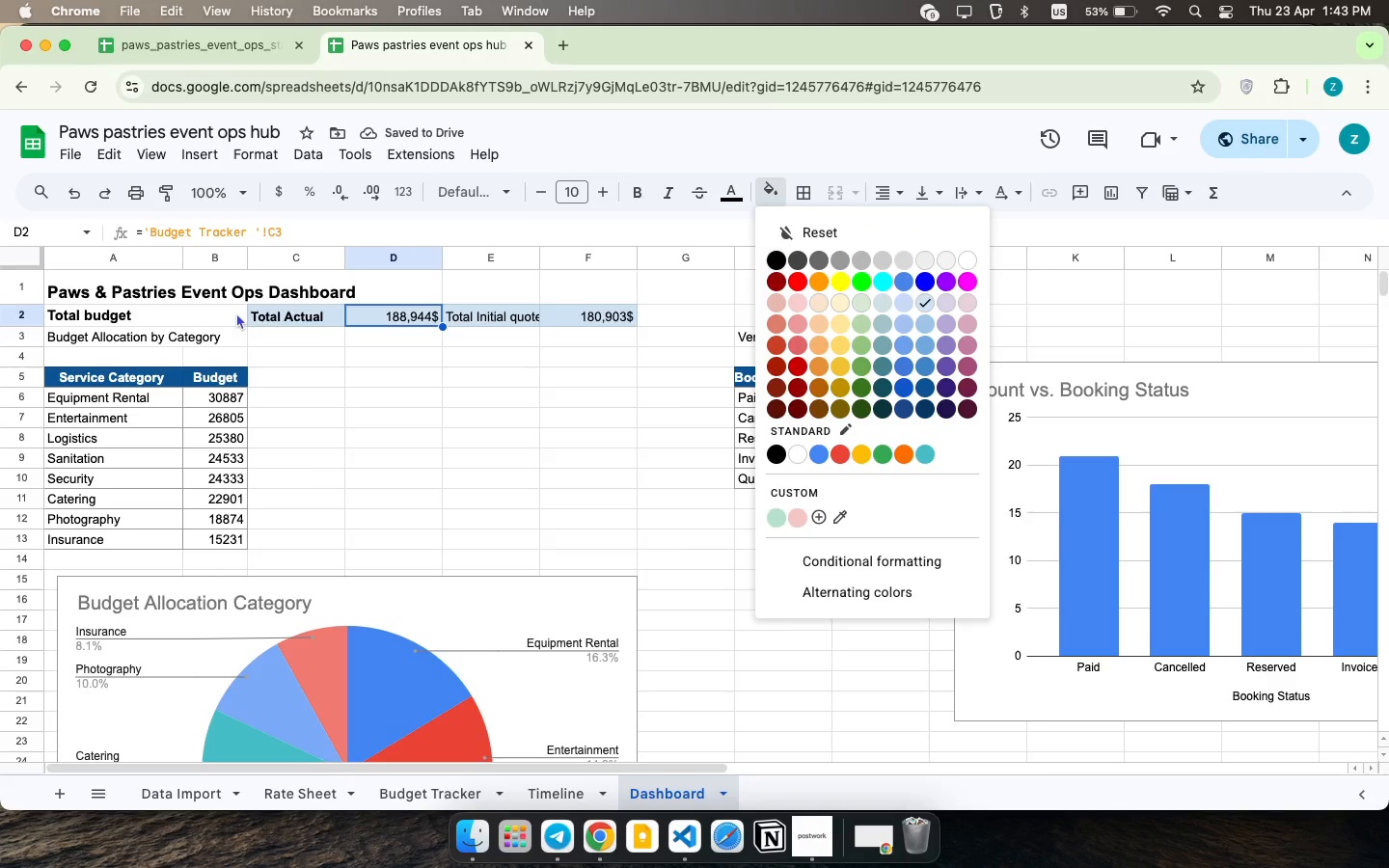 
key(Meta+Z)
 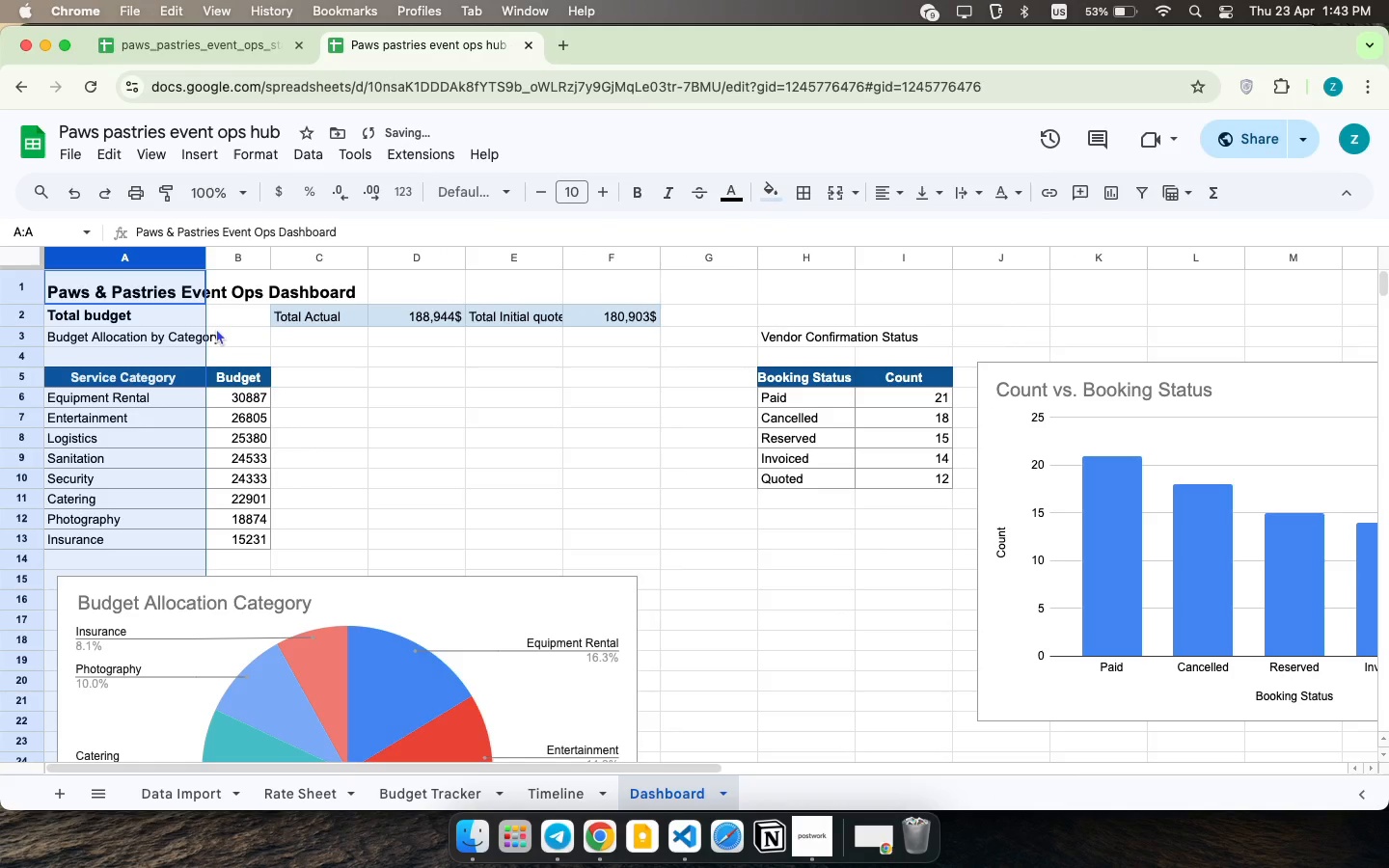 
key(Meta+CommandLeft)
 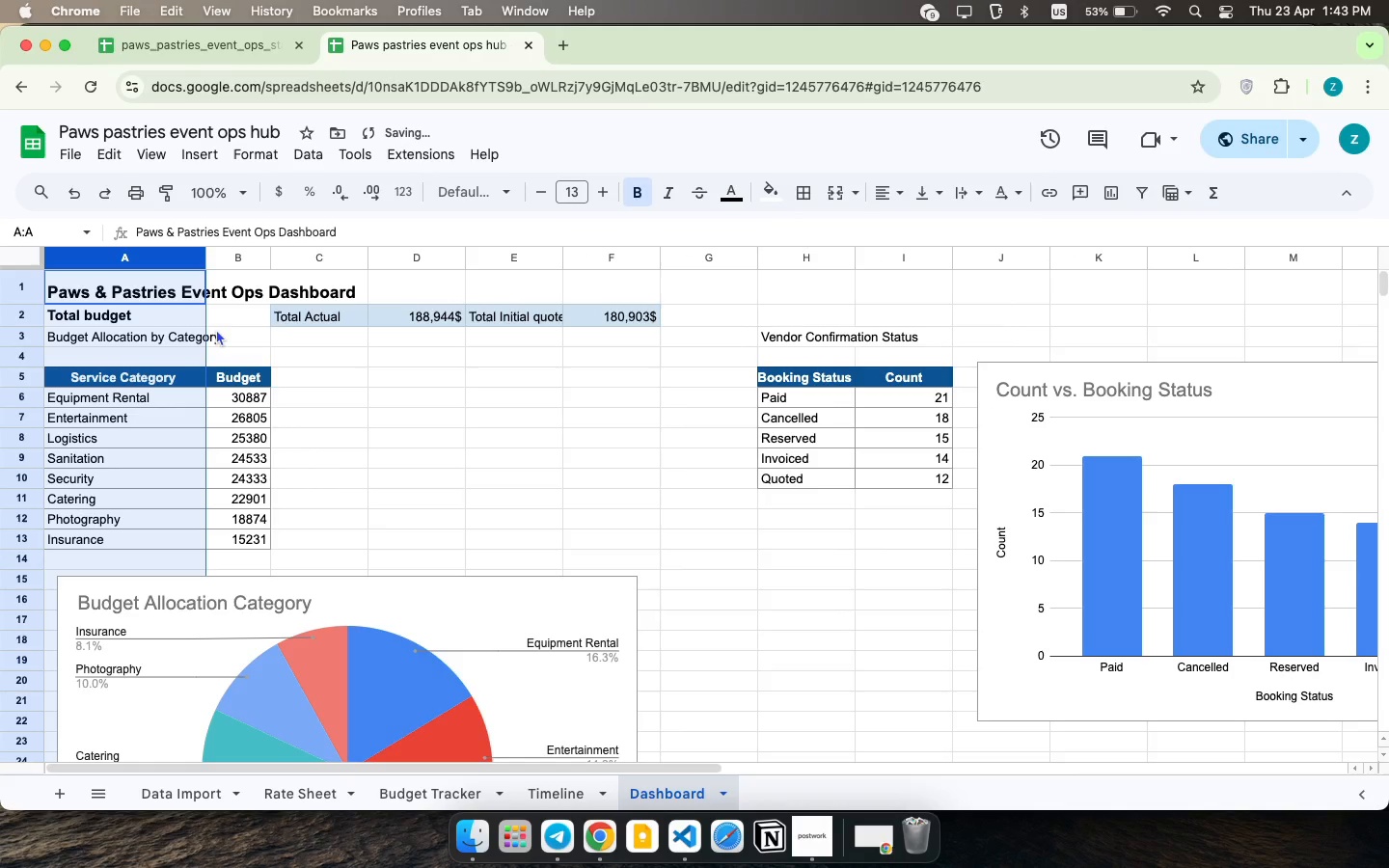 
key(Meta+Z)
 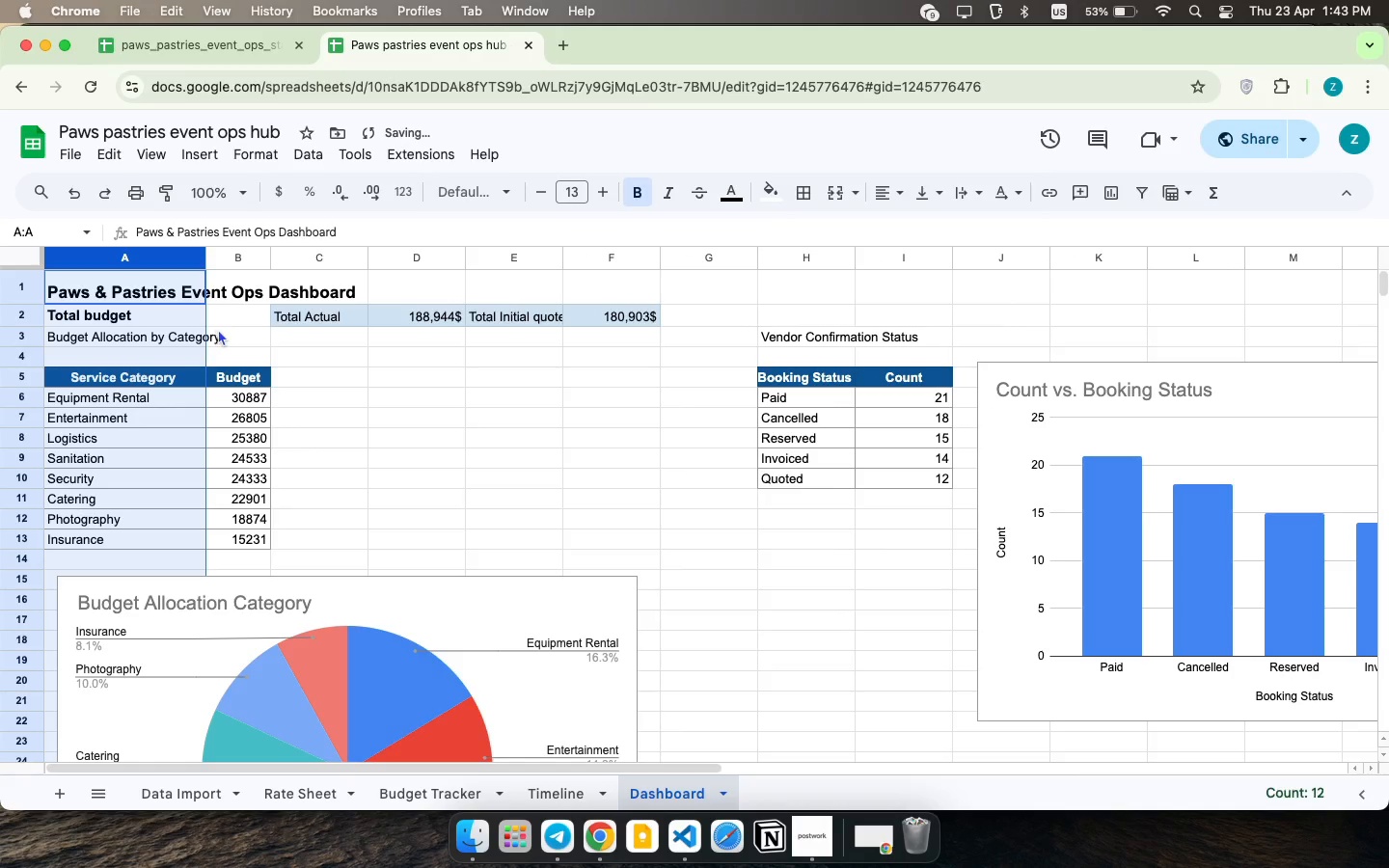 
key(Meta+CommandLeft)
 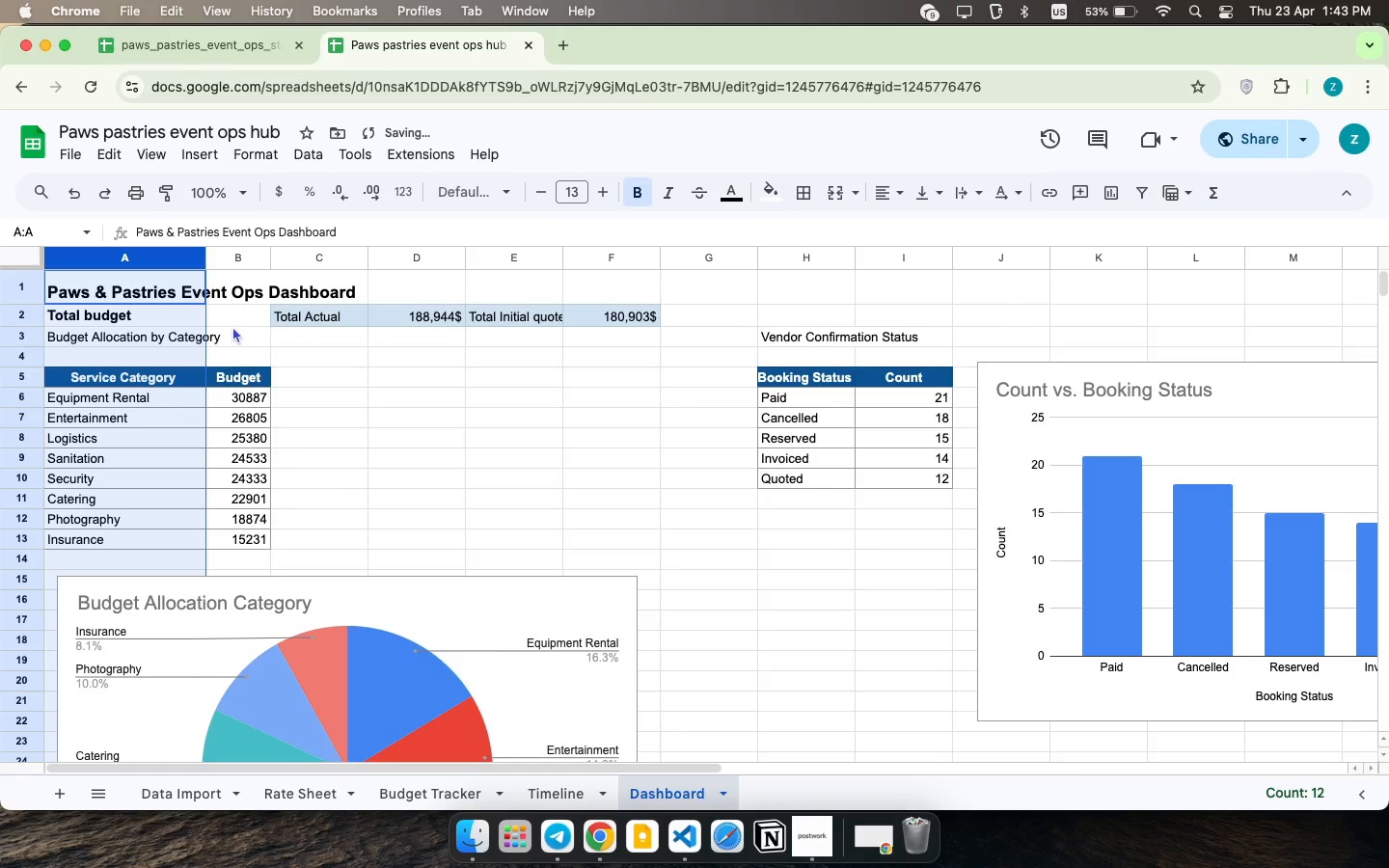 
key(Meta+CommandLeft)
 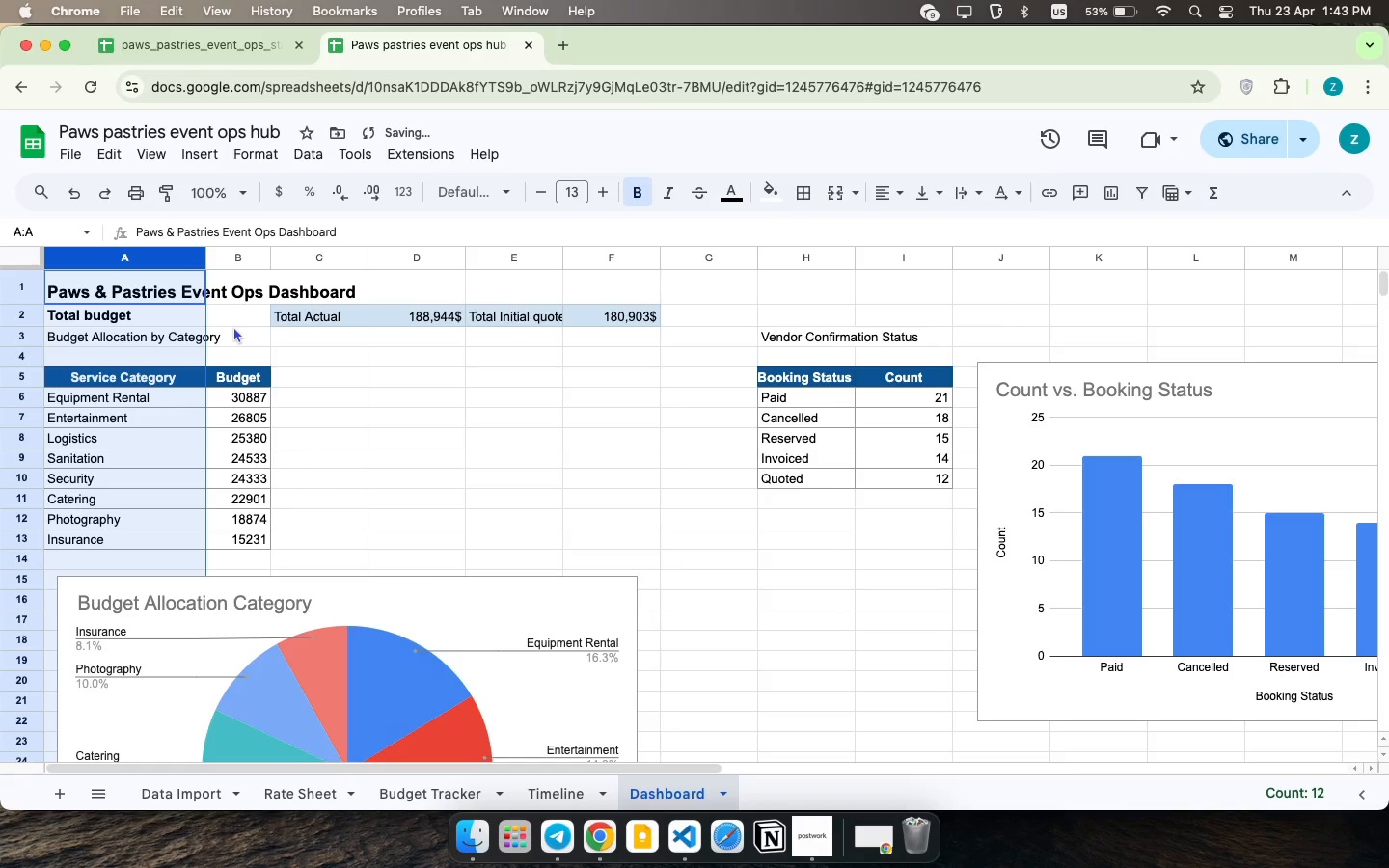 
key(Meta+Z)
 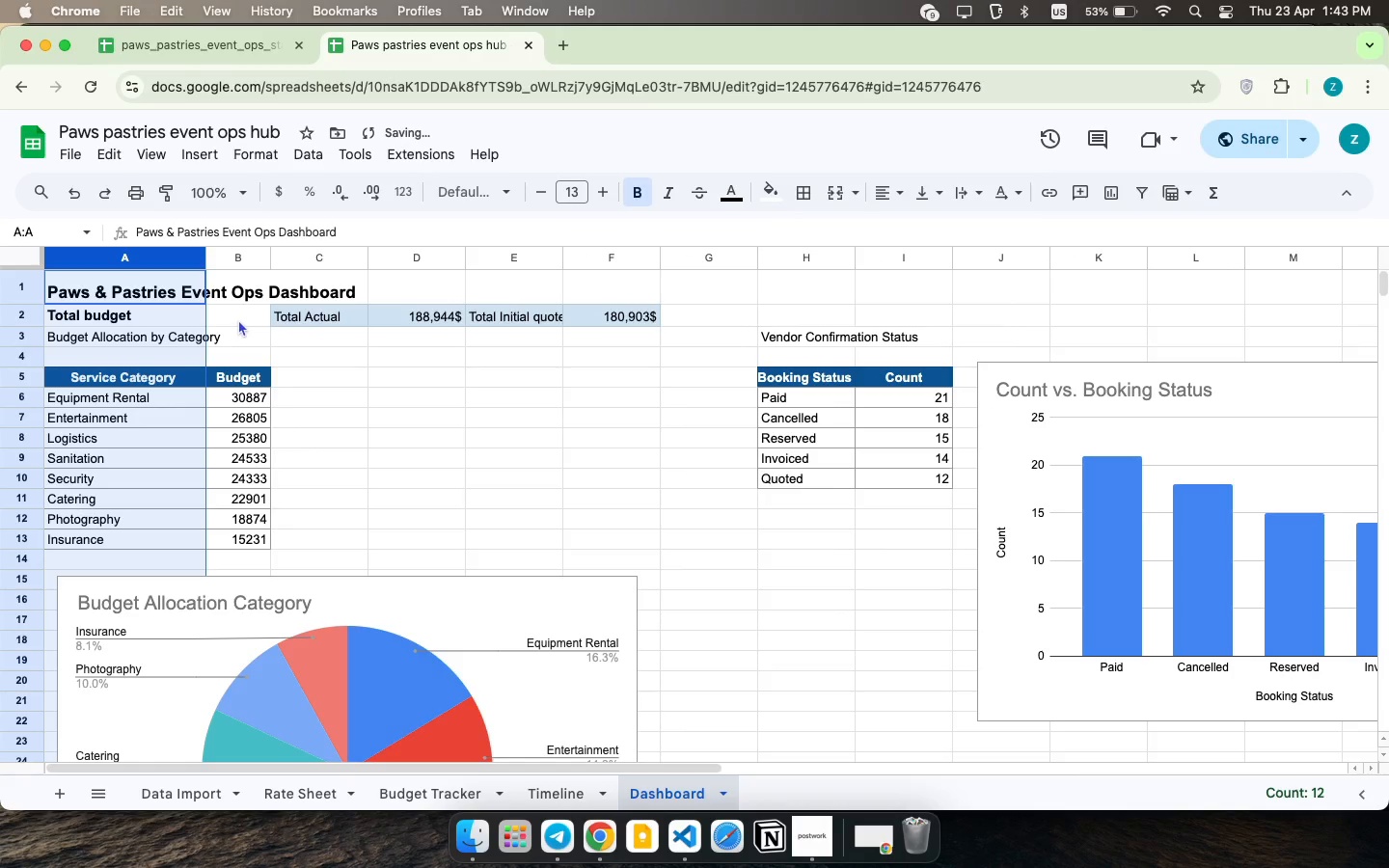 
key(Meta+CommandLeft)
 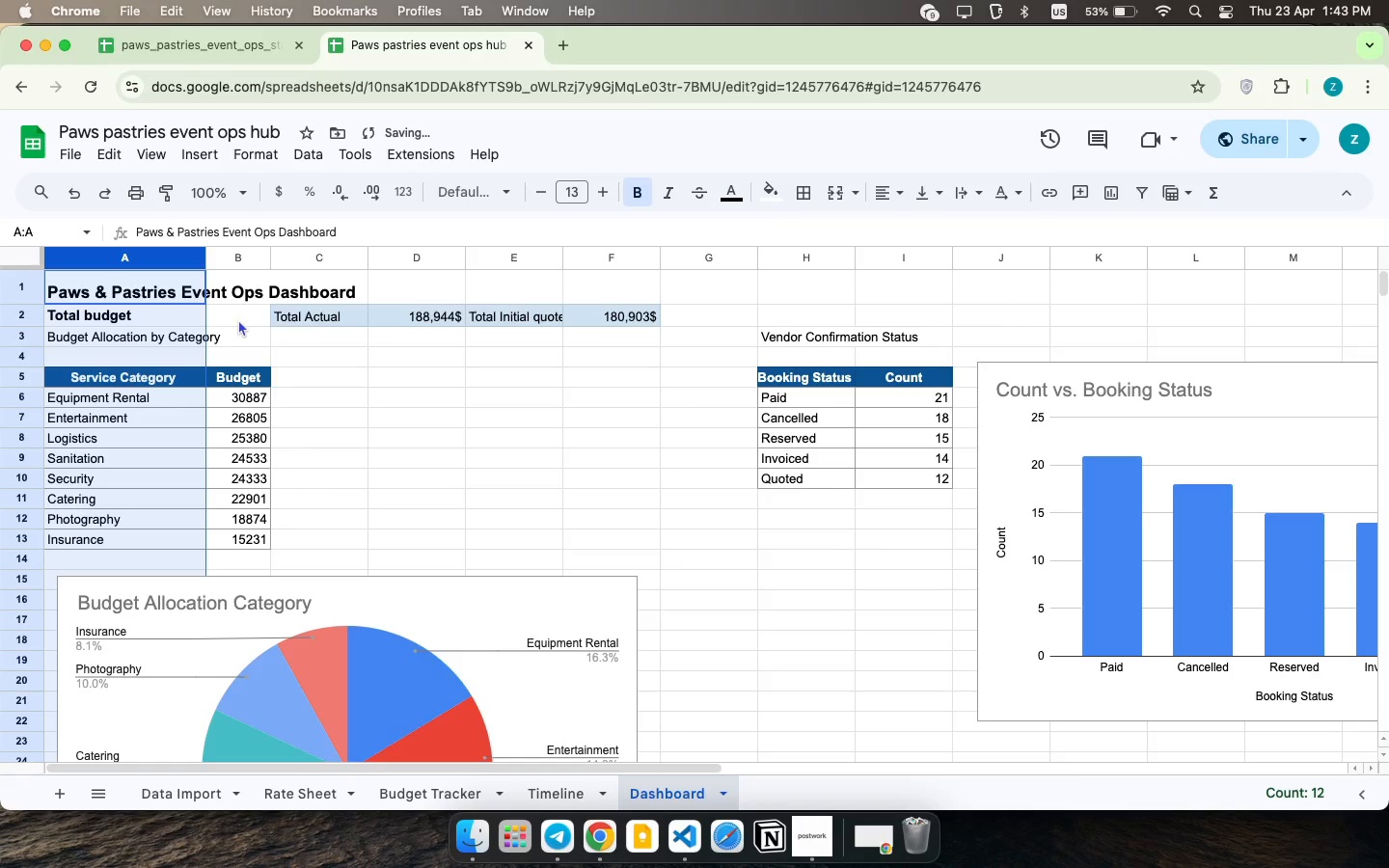 
key(Meta+Z)
 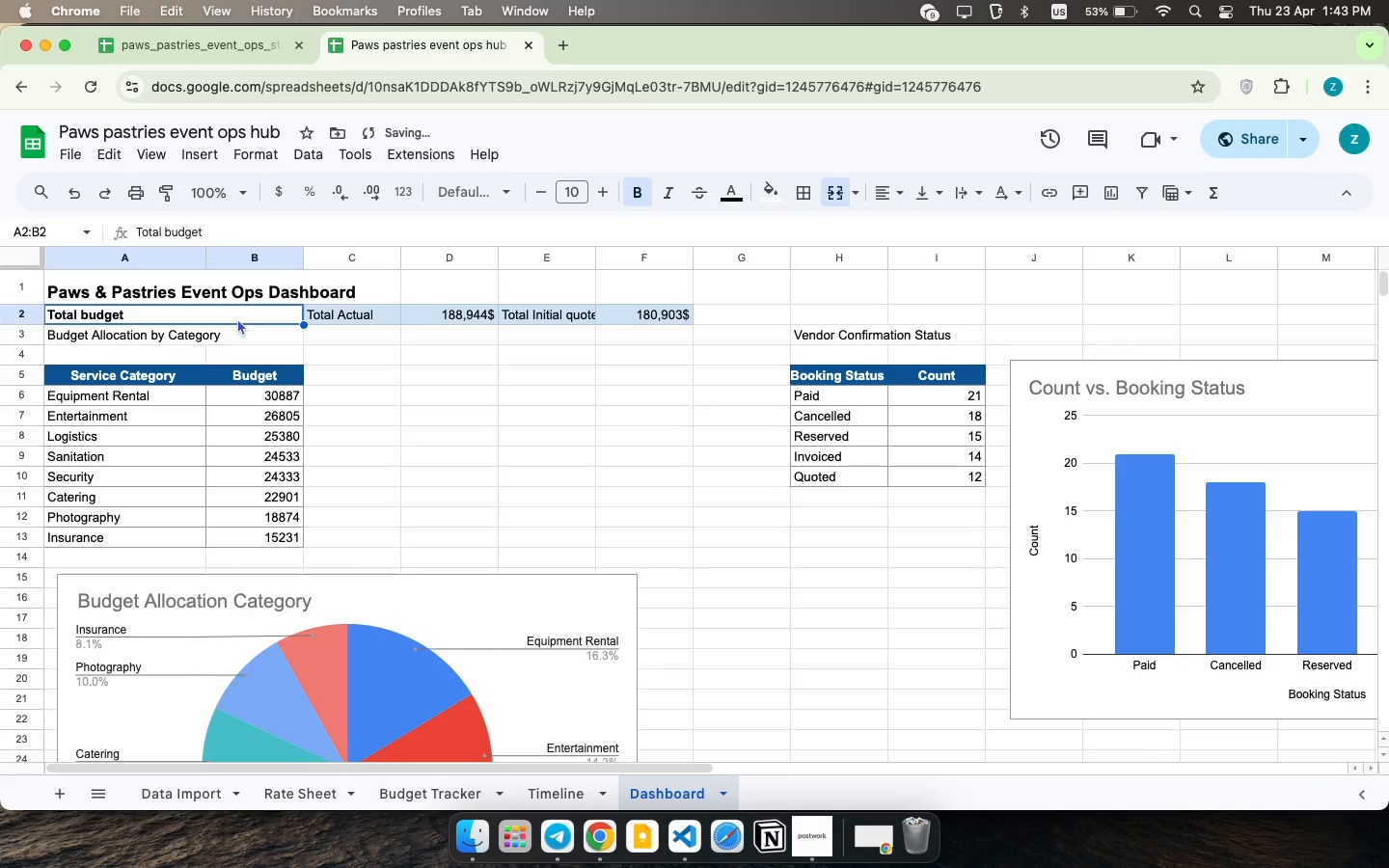 
key(Meta+CommandLeft)
 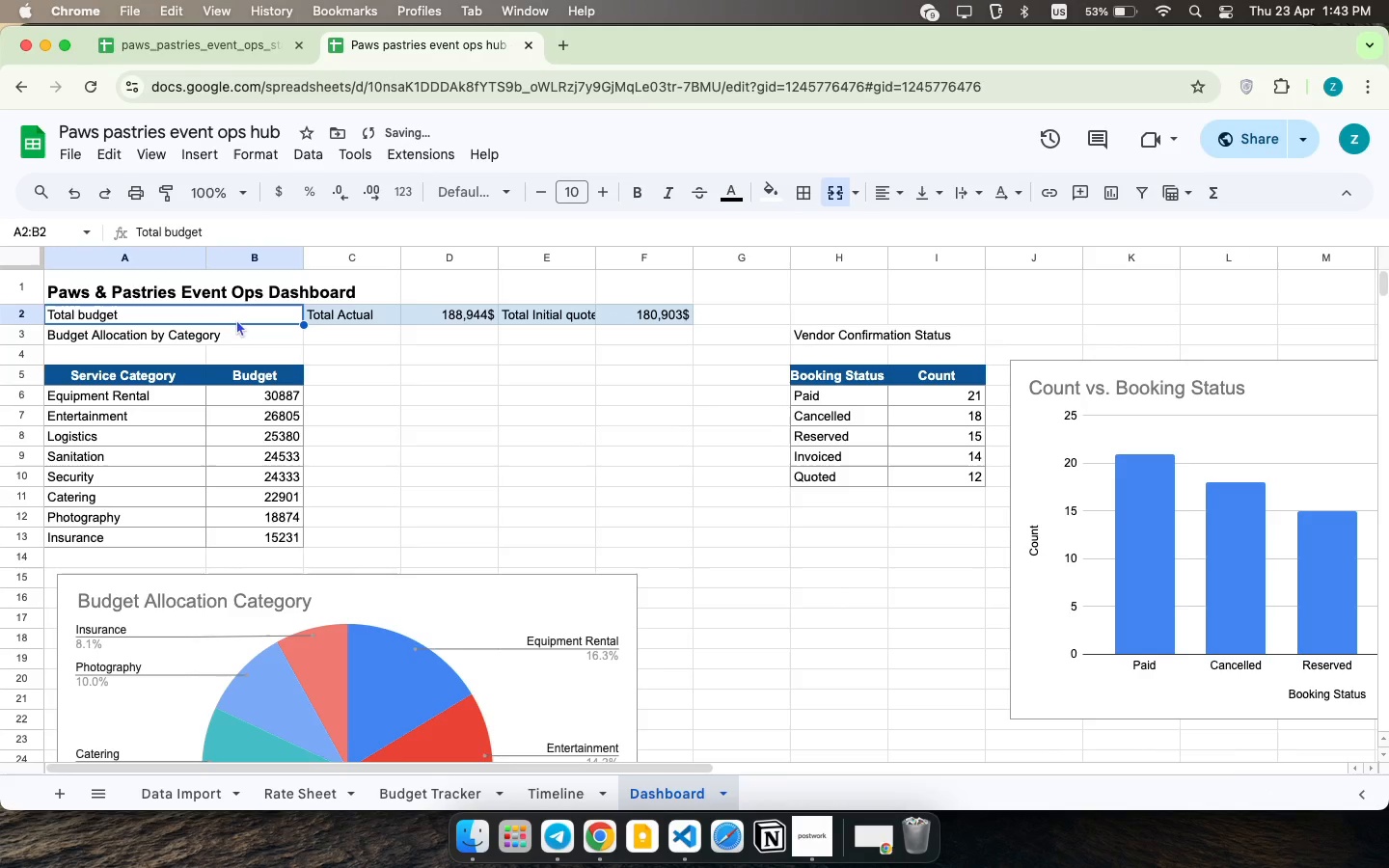 
key(Meta+Z)
 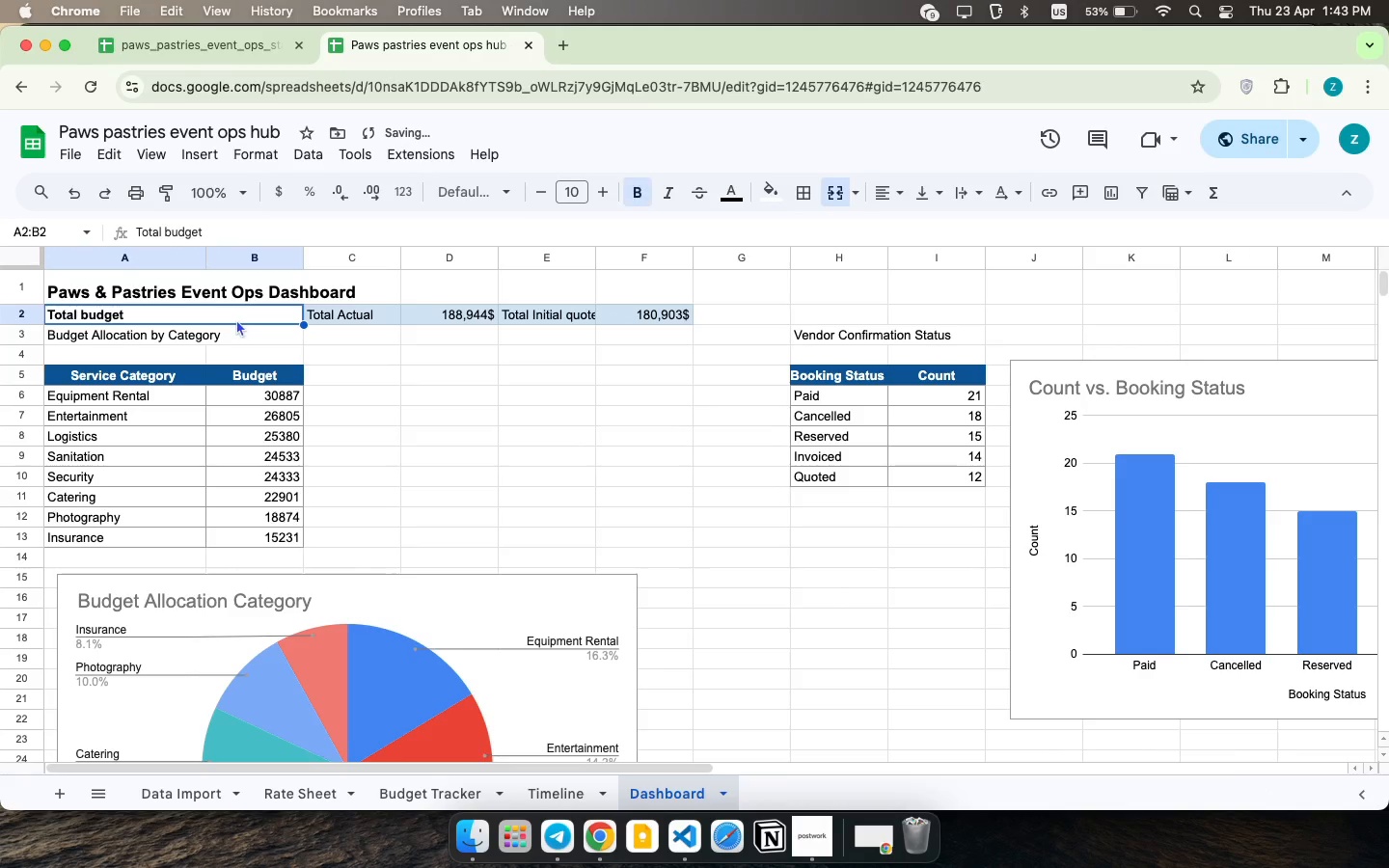 
key(Meta+CommandLeft)
 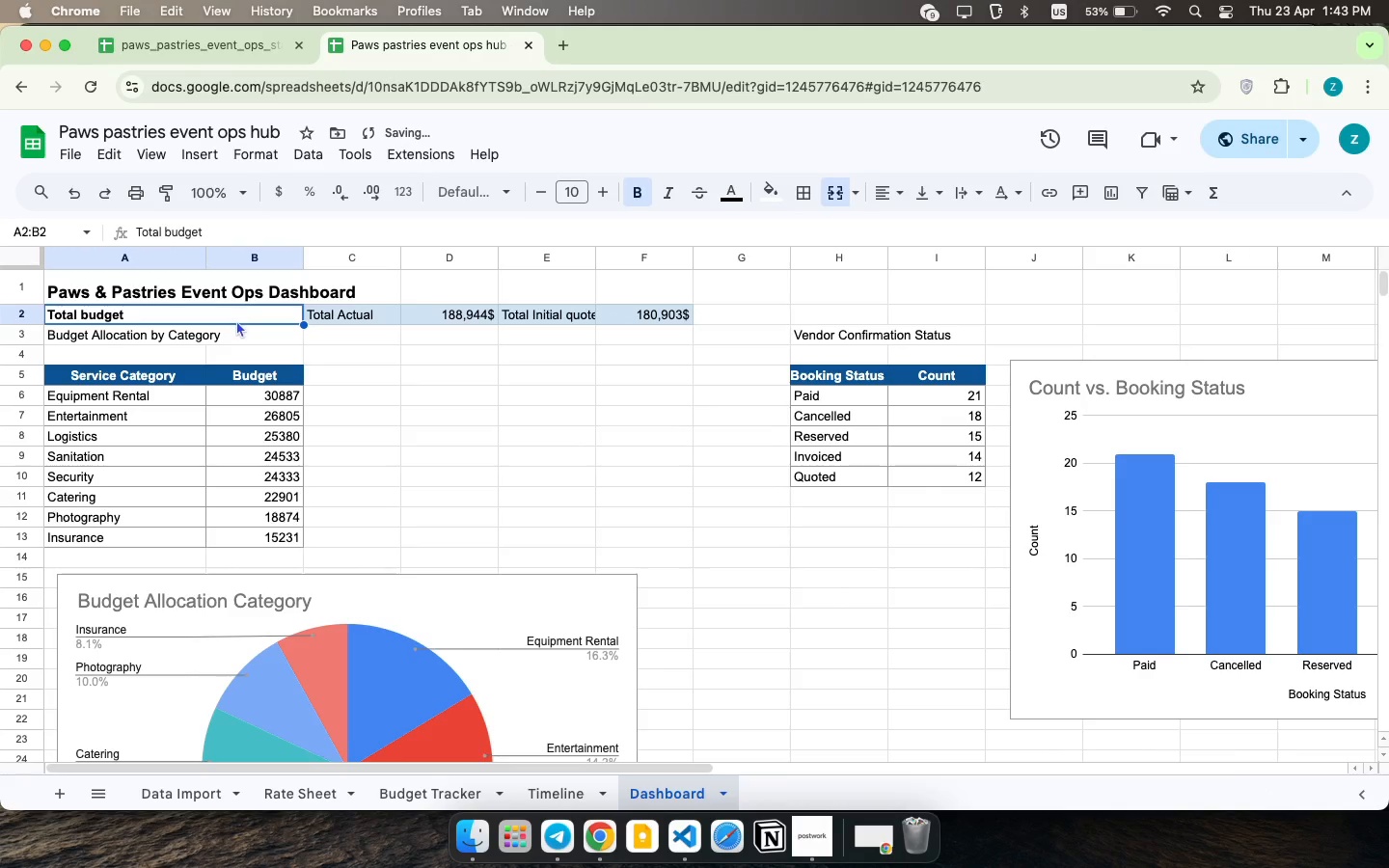 
key(Meta+Z)
 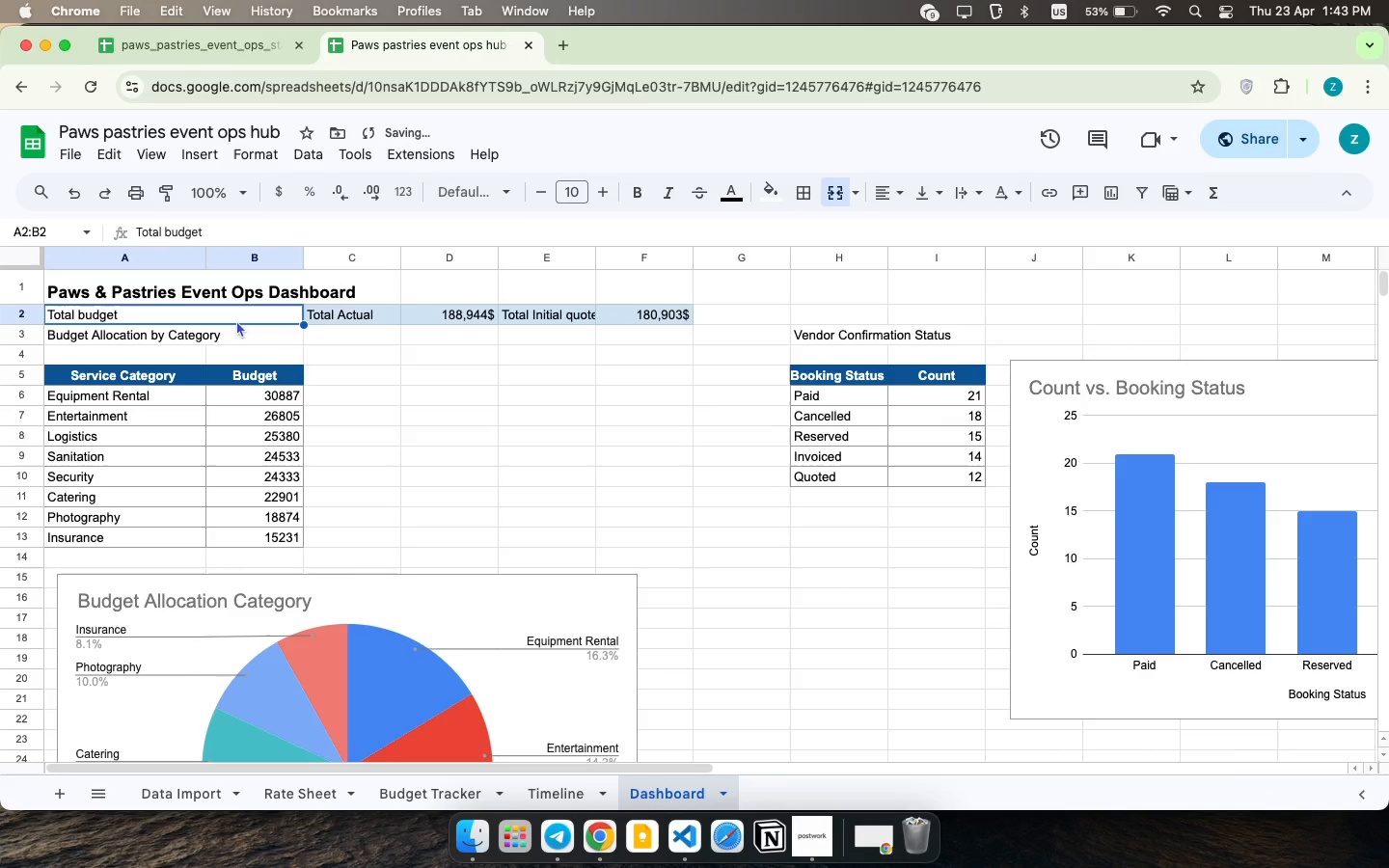 
key(Meta+CommandLeft)
 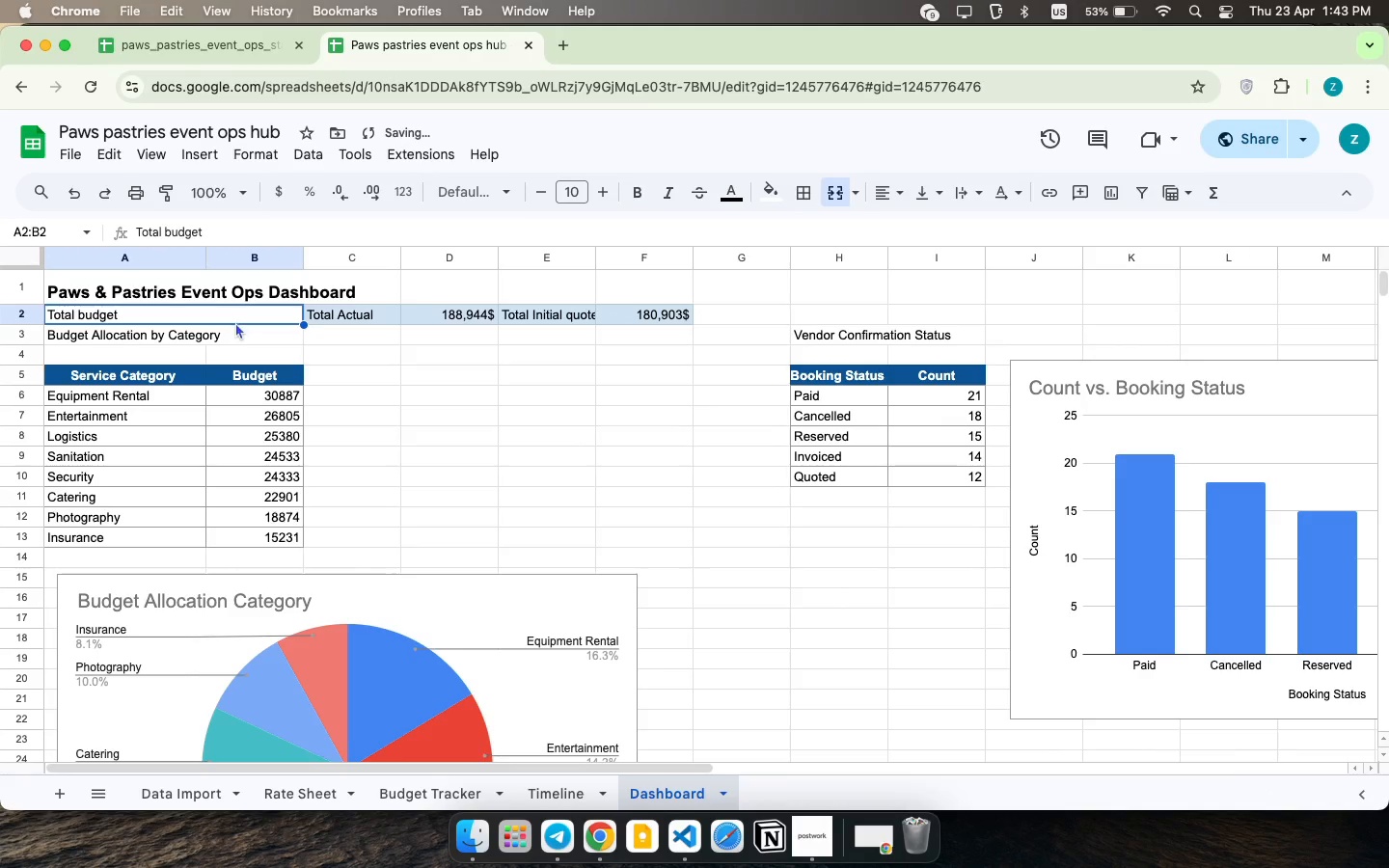 
key(Meta+Z)
 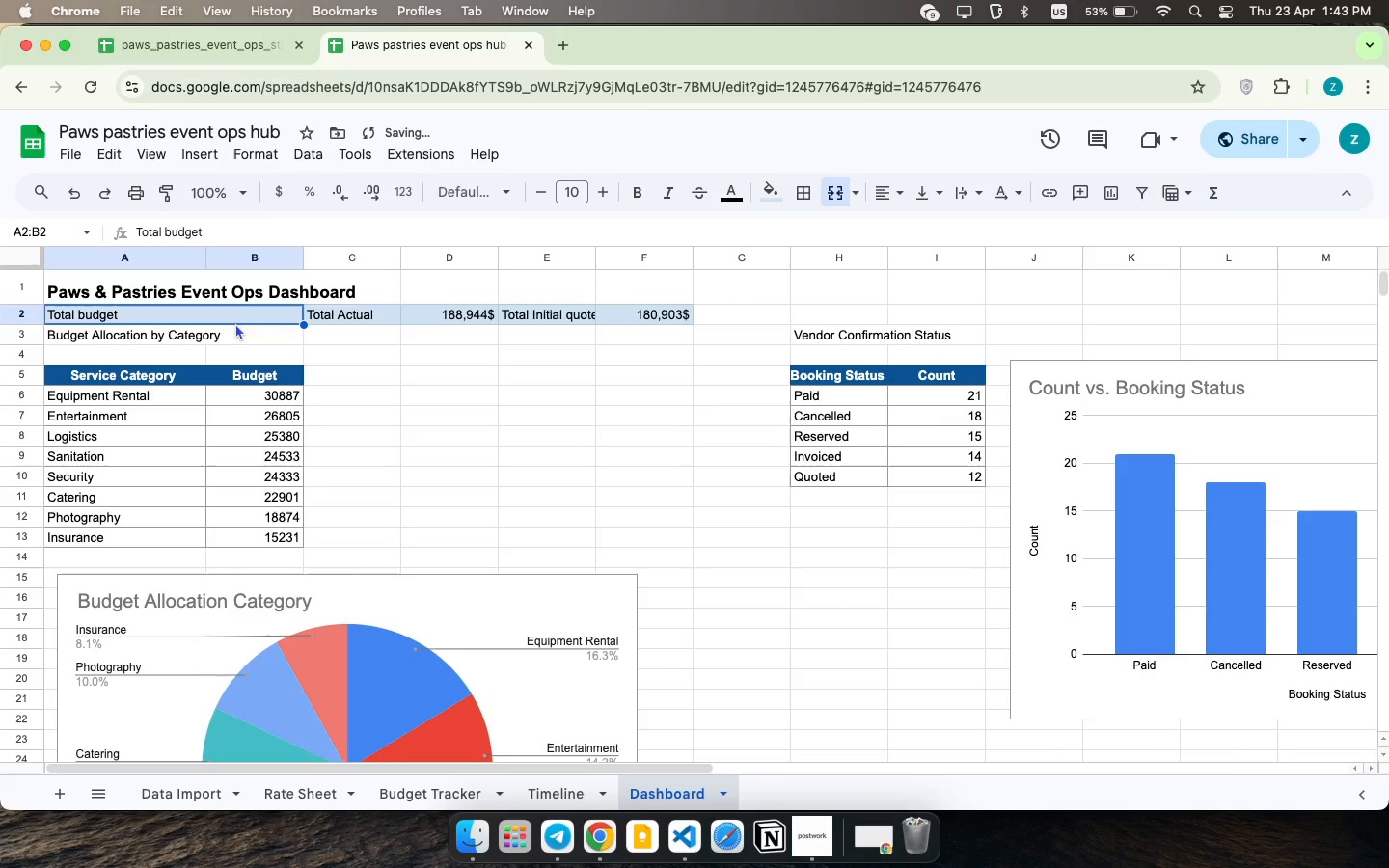 
key(Meta+CommandLeft)
 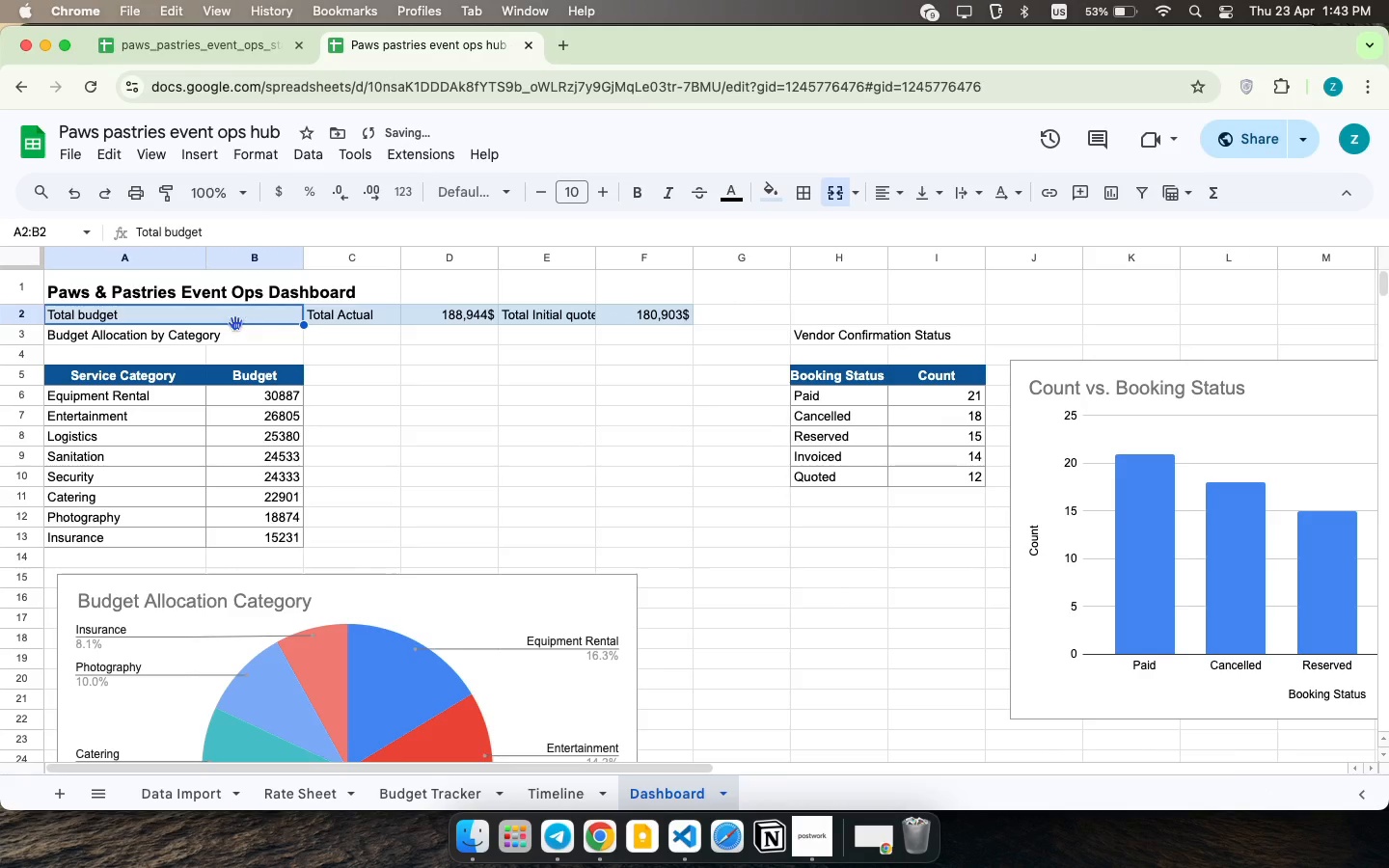 
key(Meta+Z)
 